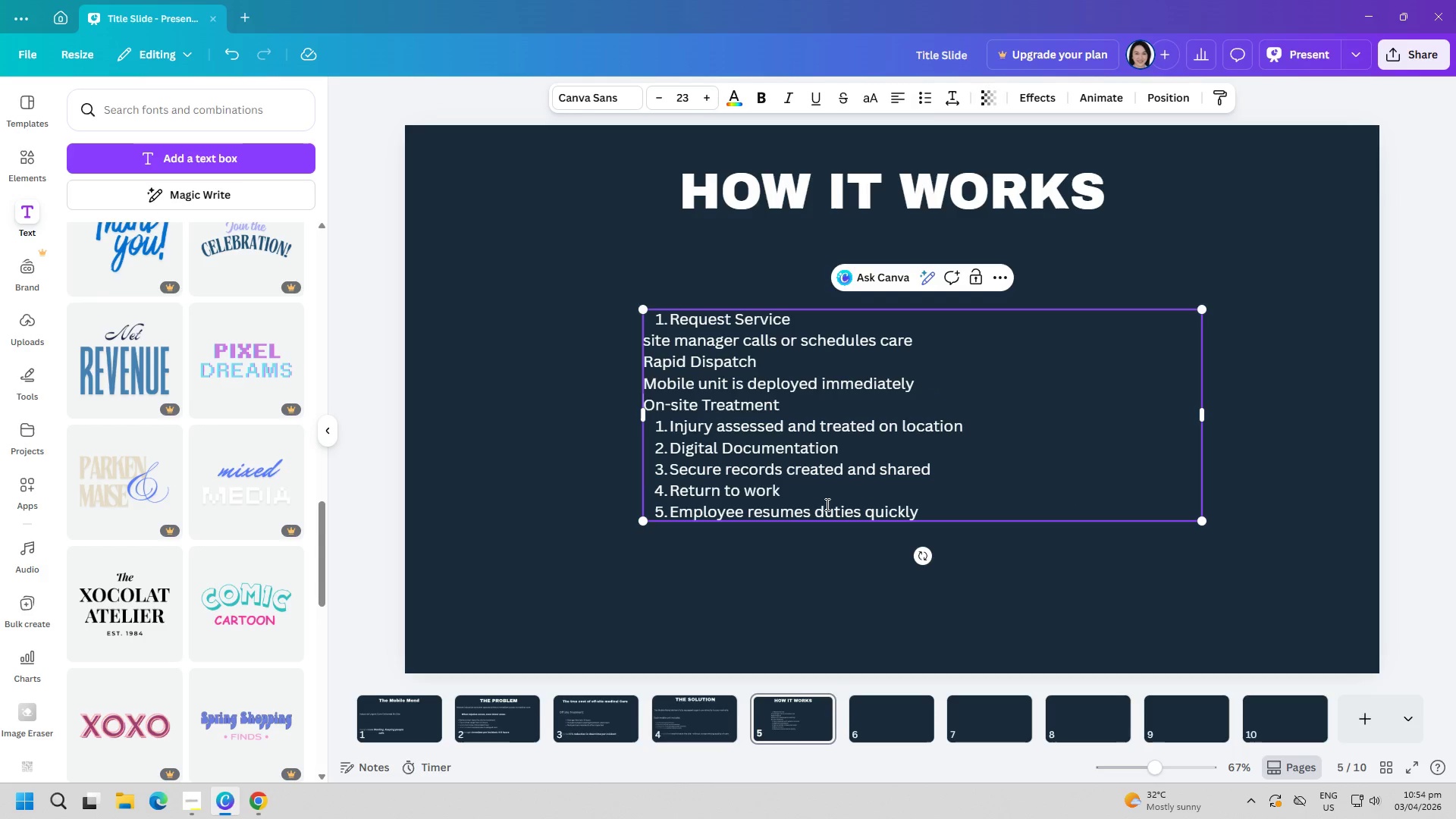 
key(ArrowDown)
 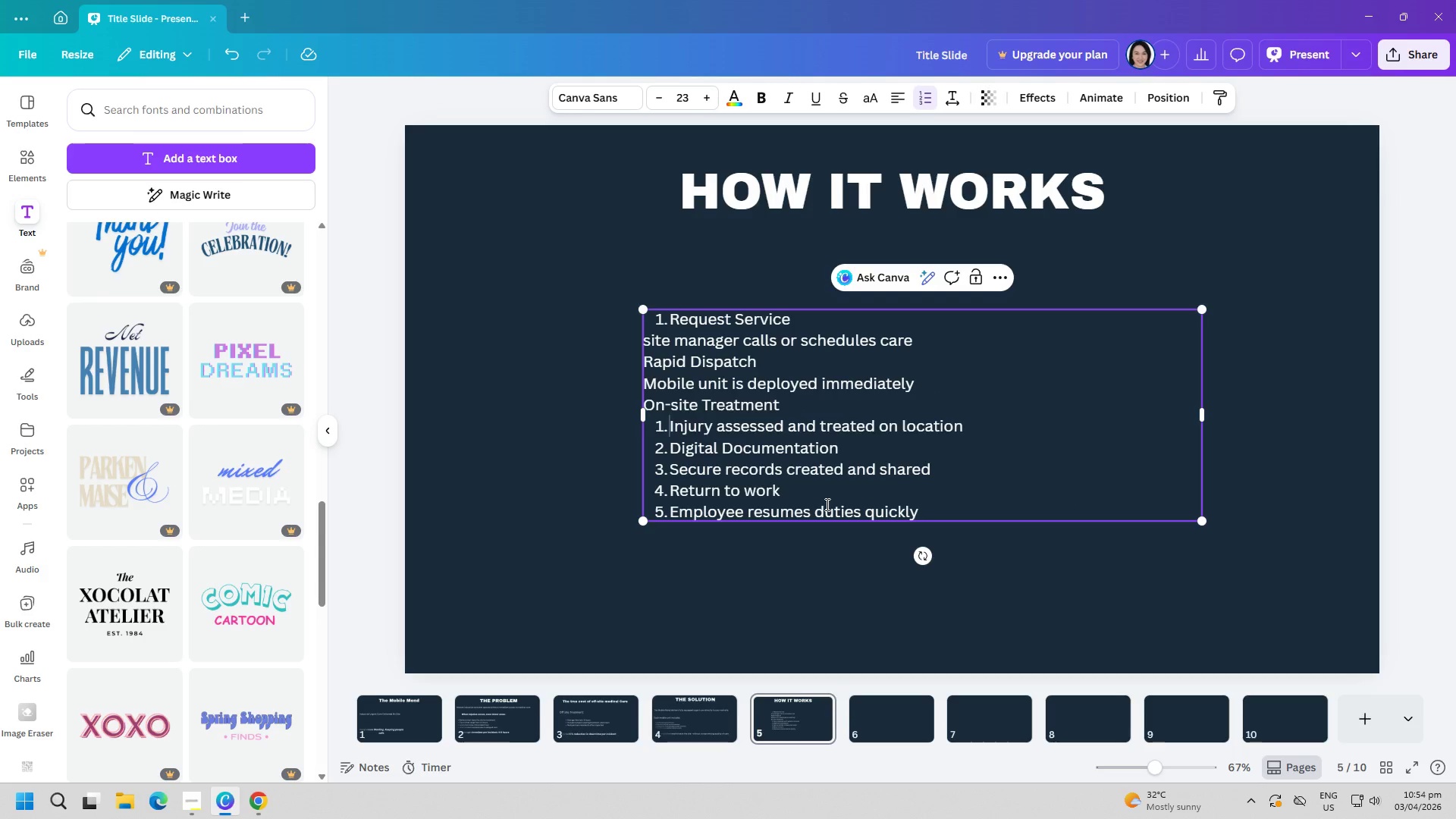 
key(Backspace)
 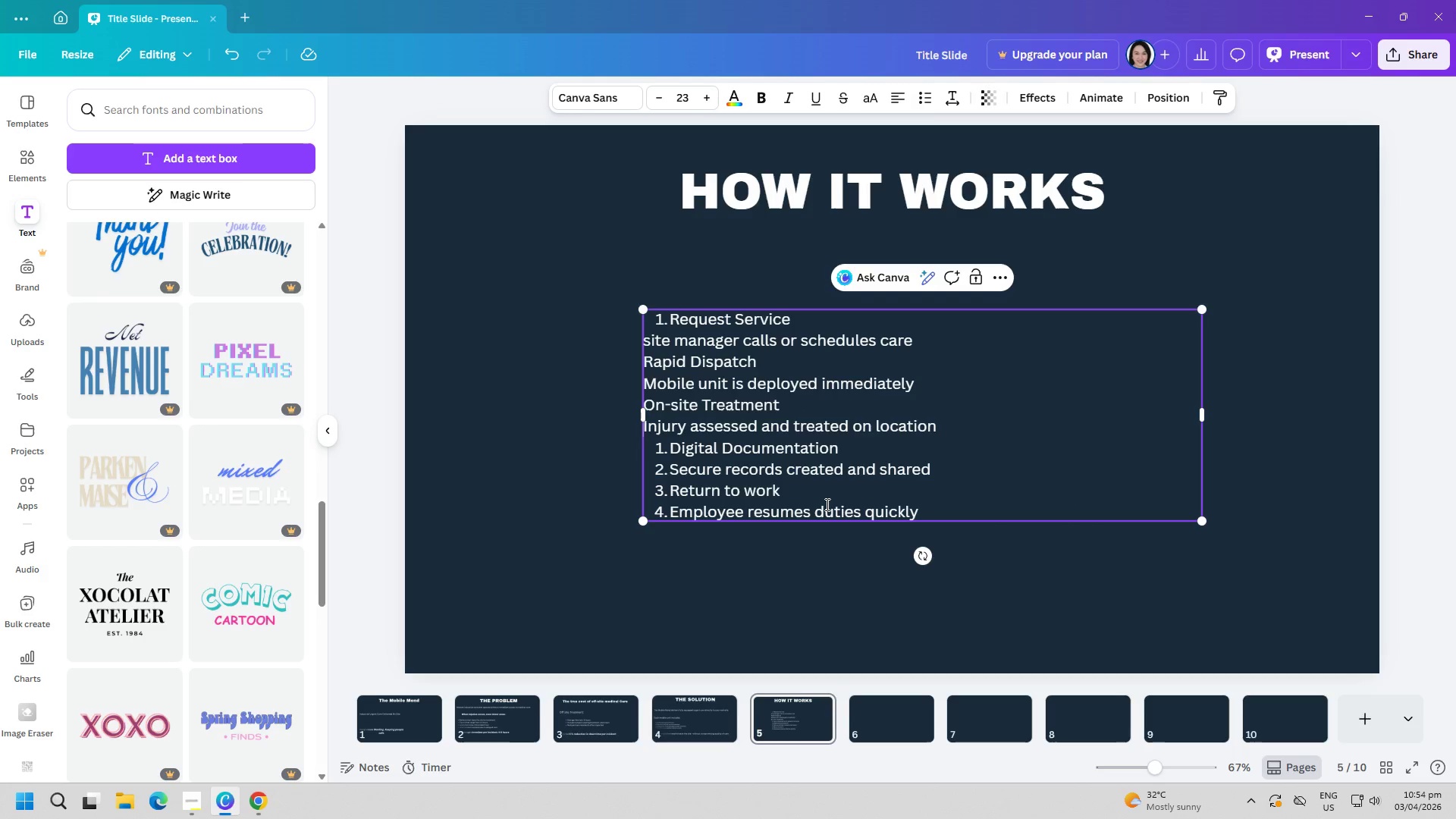 
key(ArrowDown)
 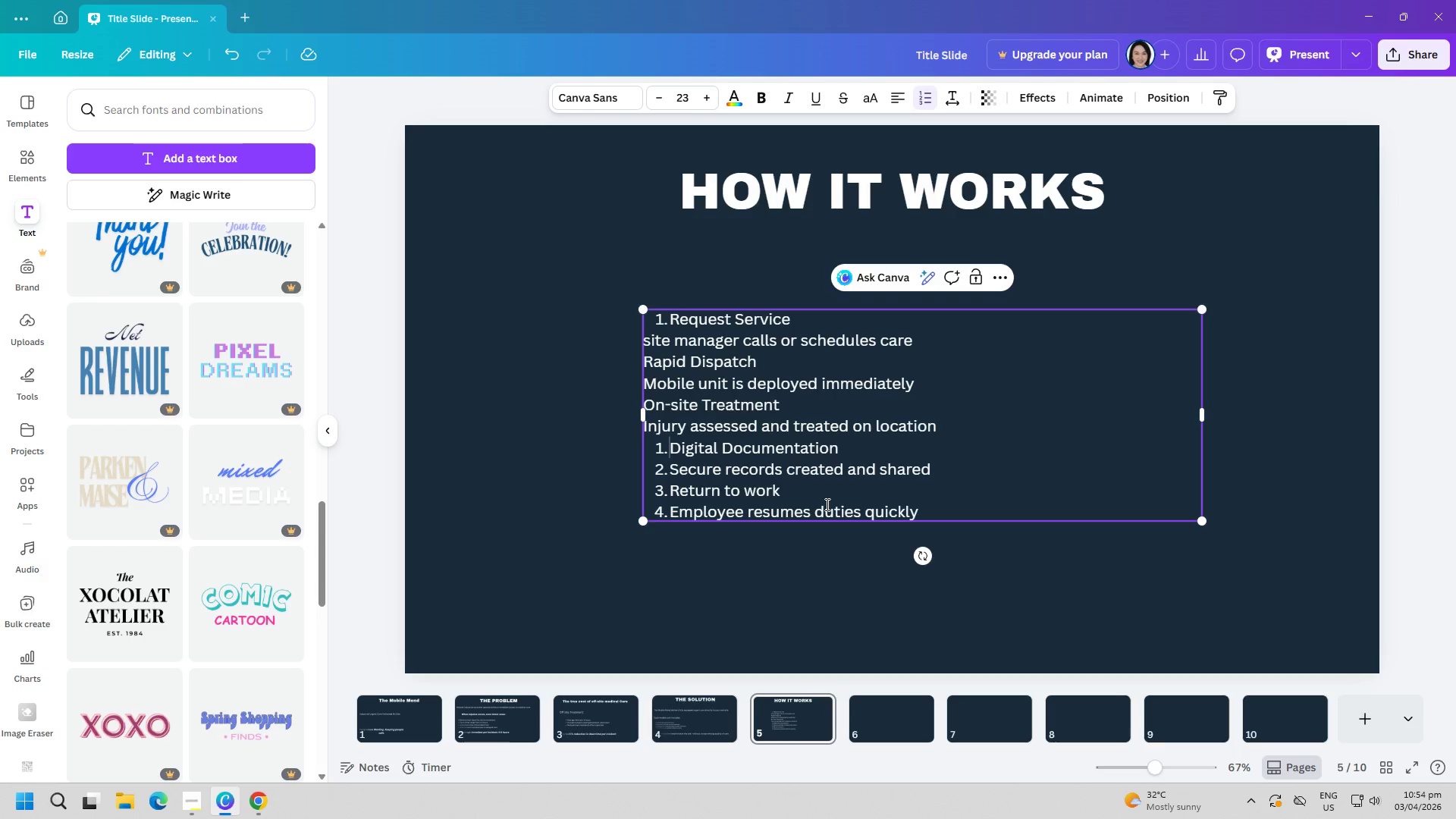 
key(Backspace)
 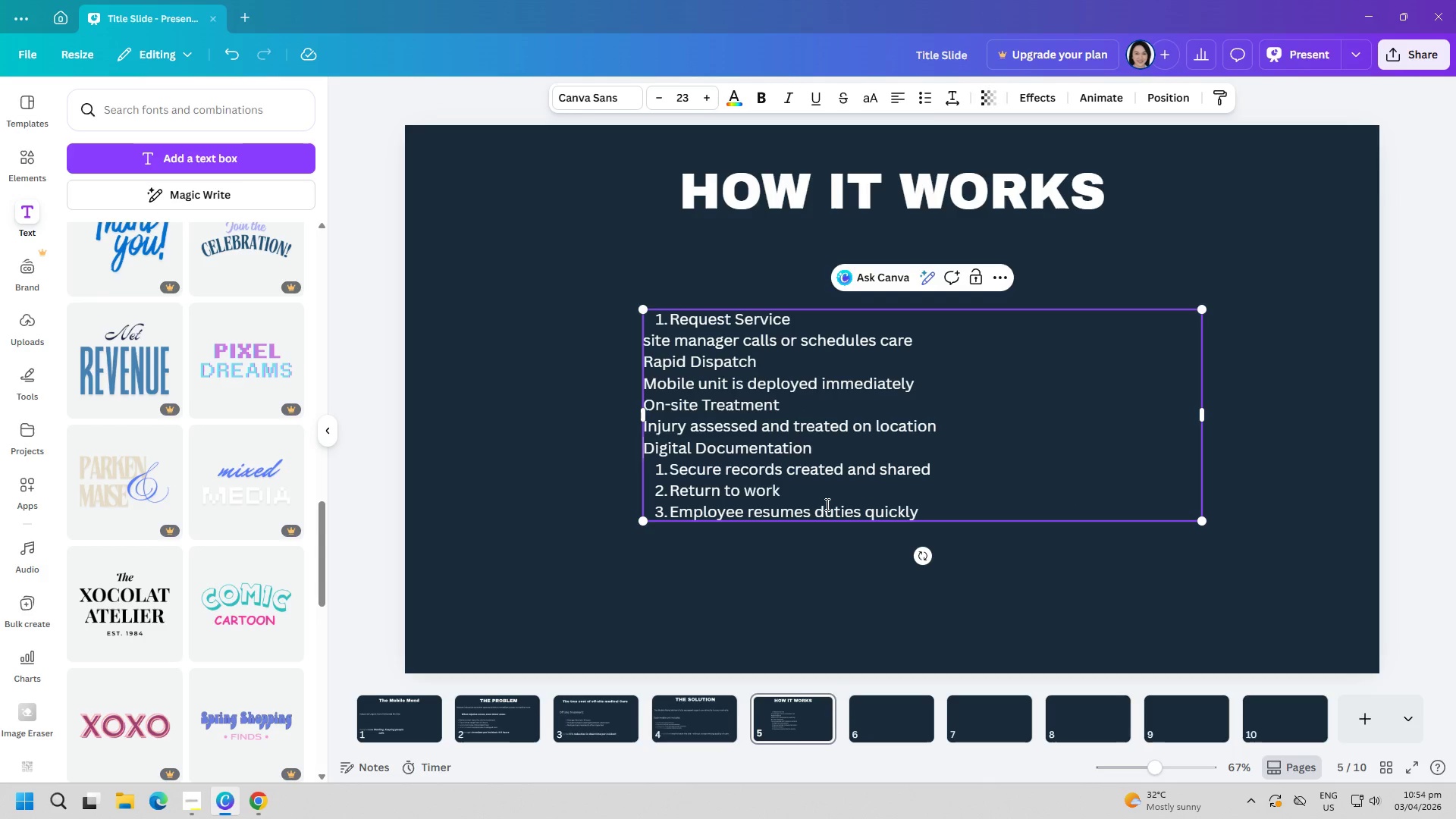 
key(ArrowDown)
 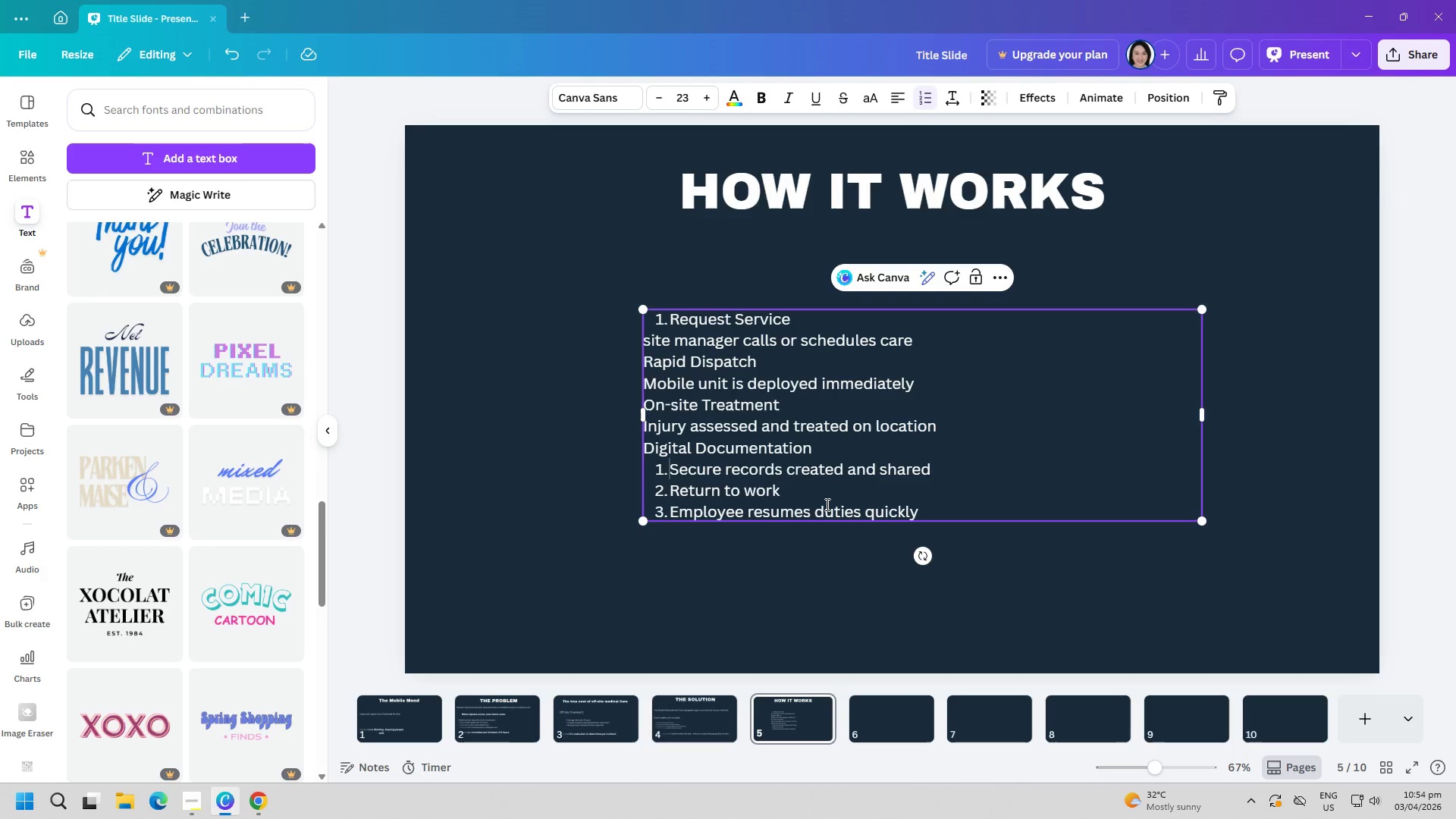 
key(Backspace)
 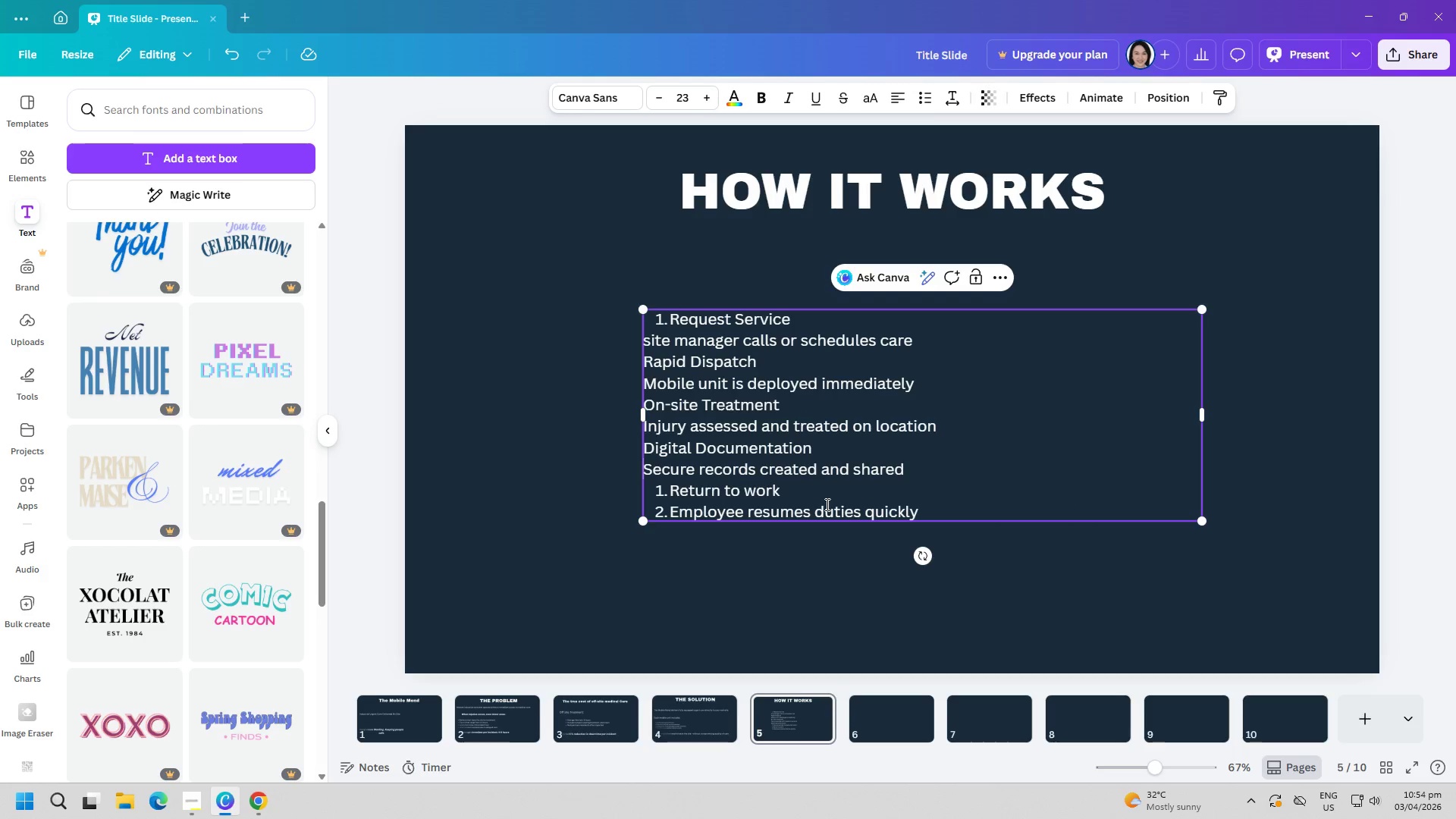 
key(ArrowDown)
 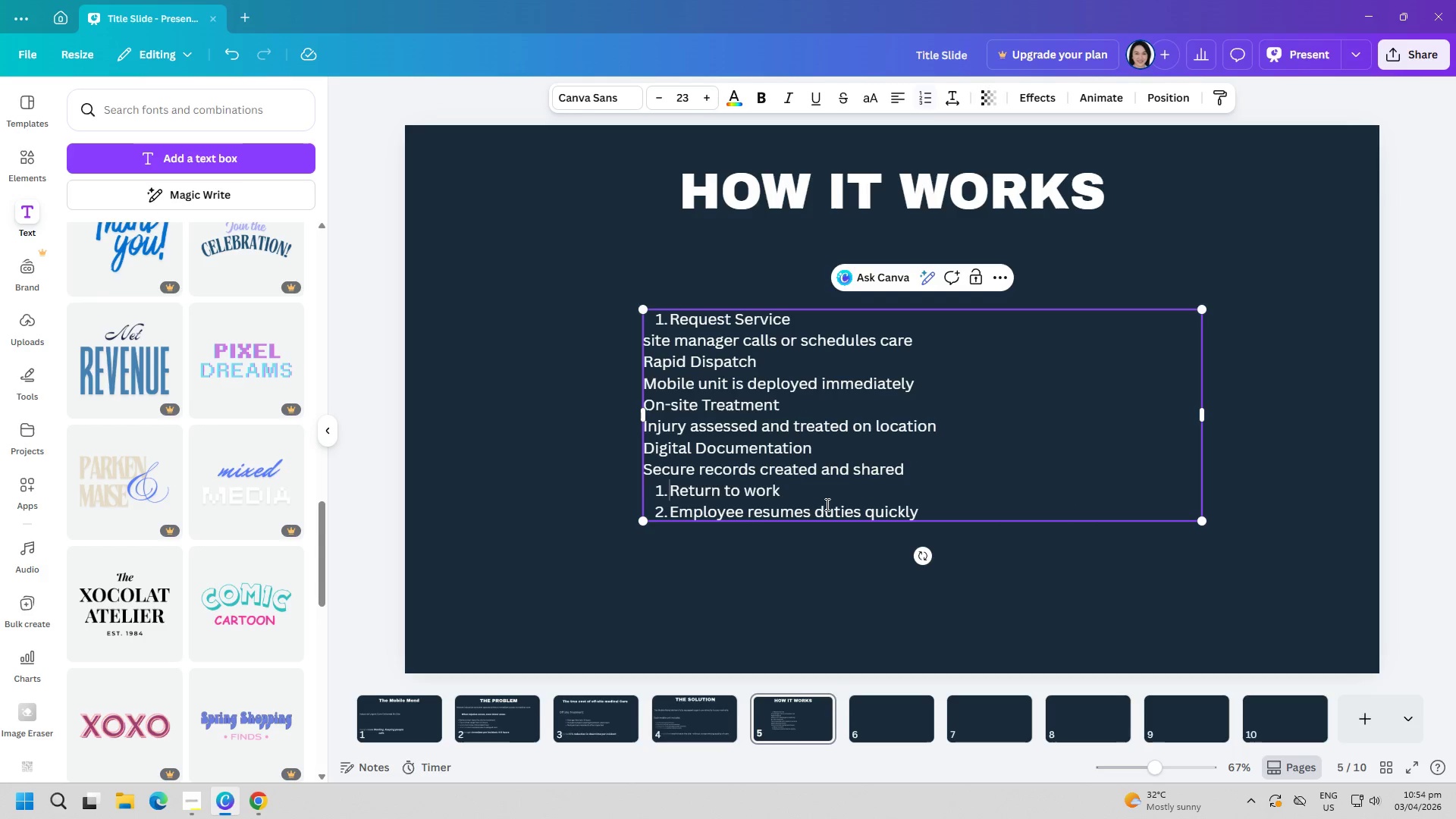 
key(Backspace)
 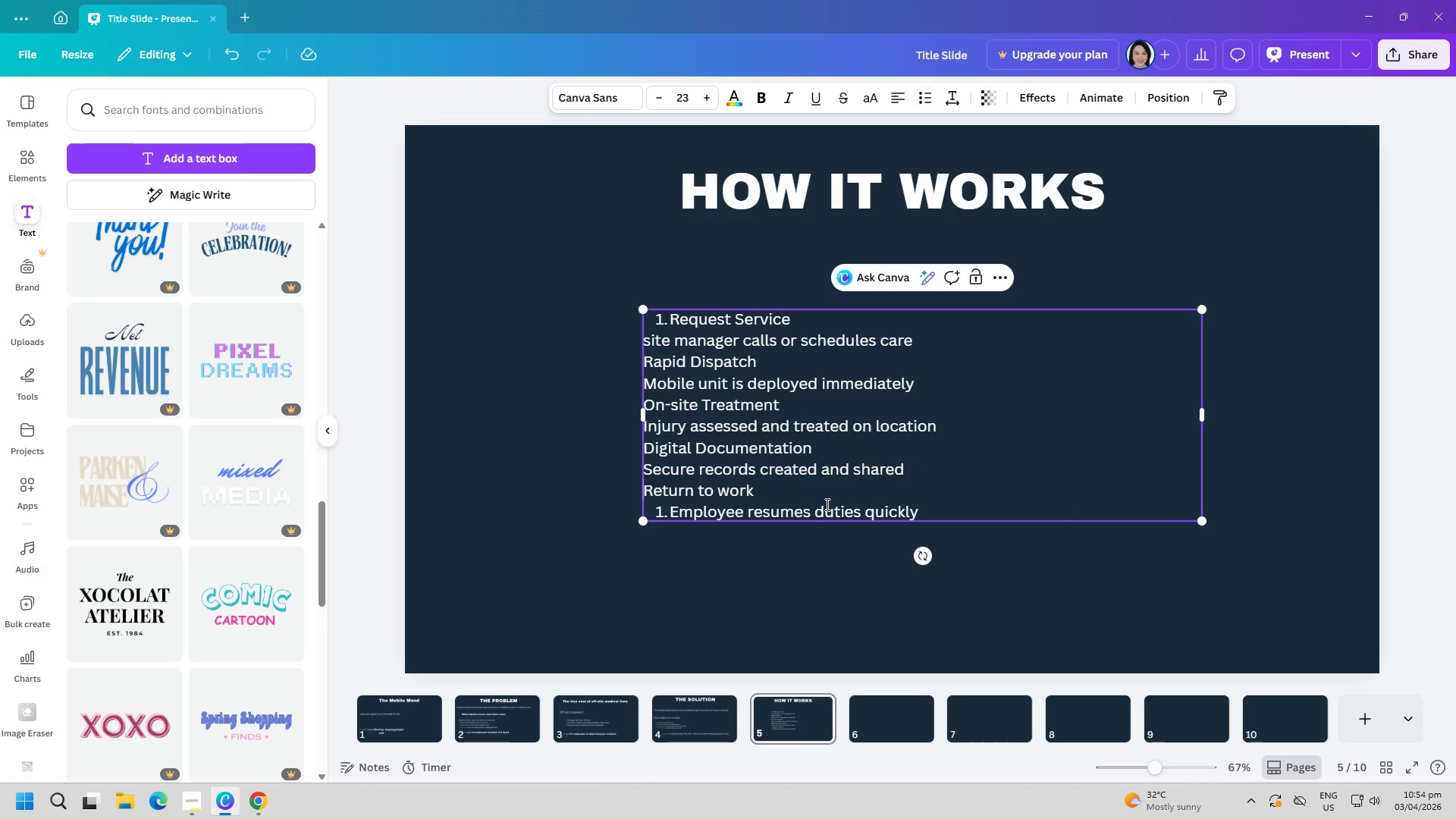 
key(ArrowDown)
 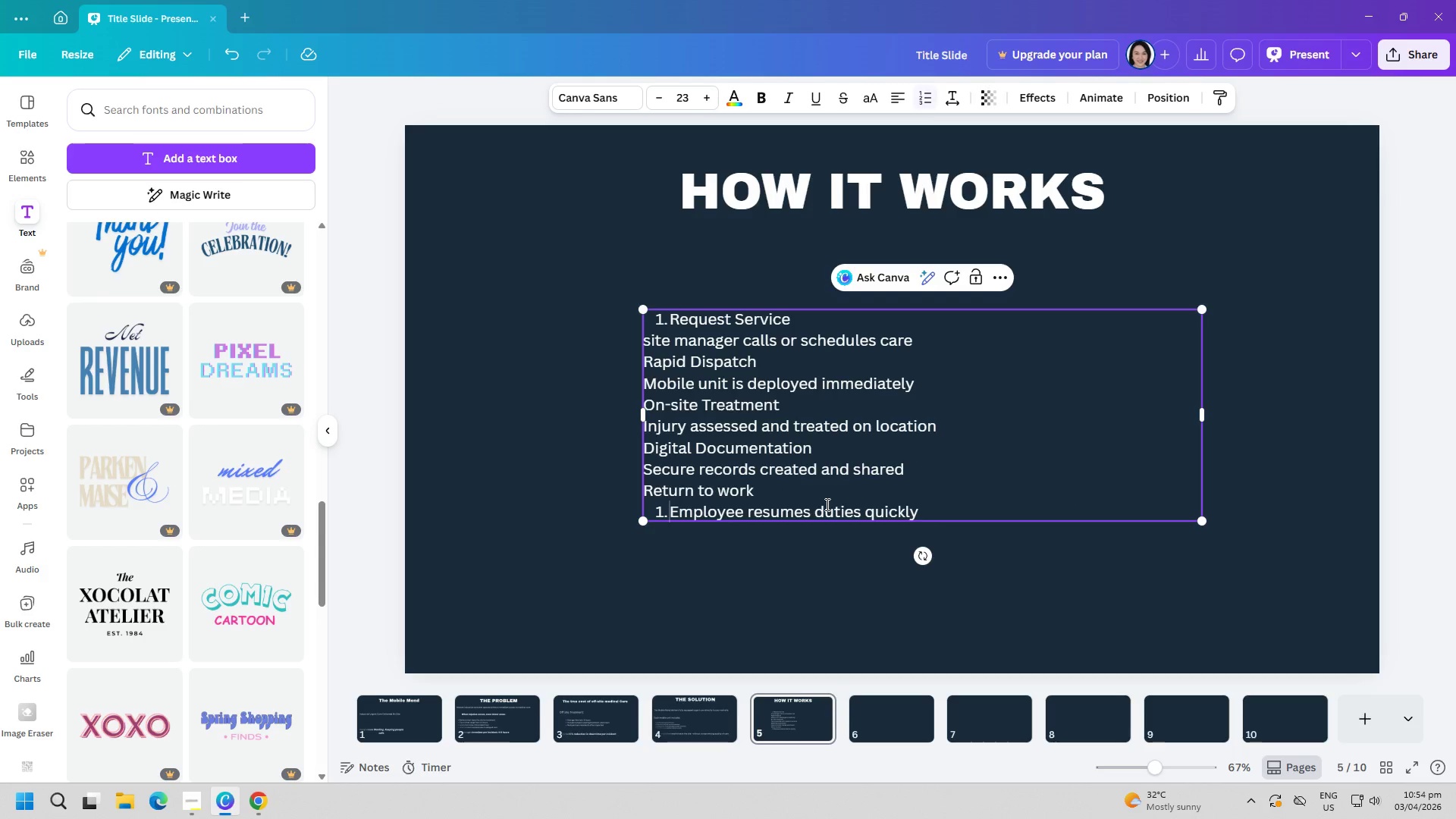 
key(Backspace)
 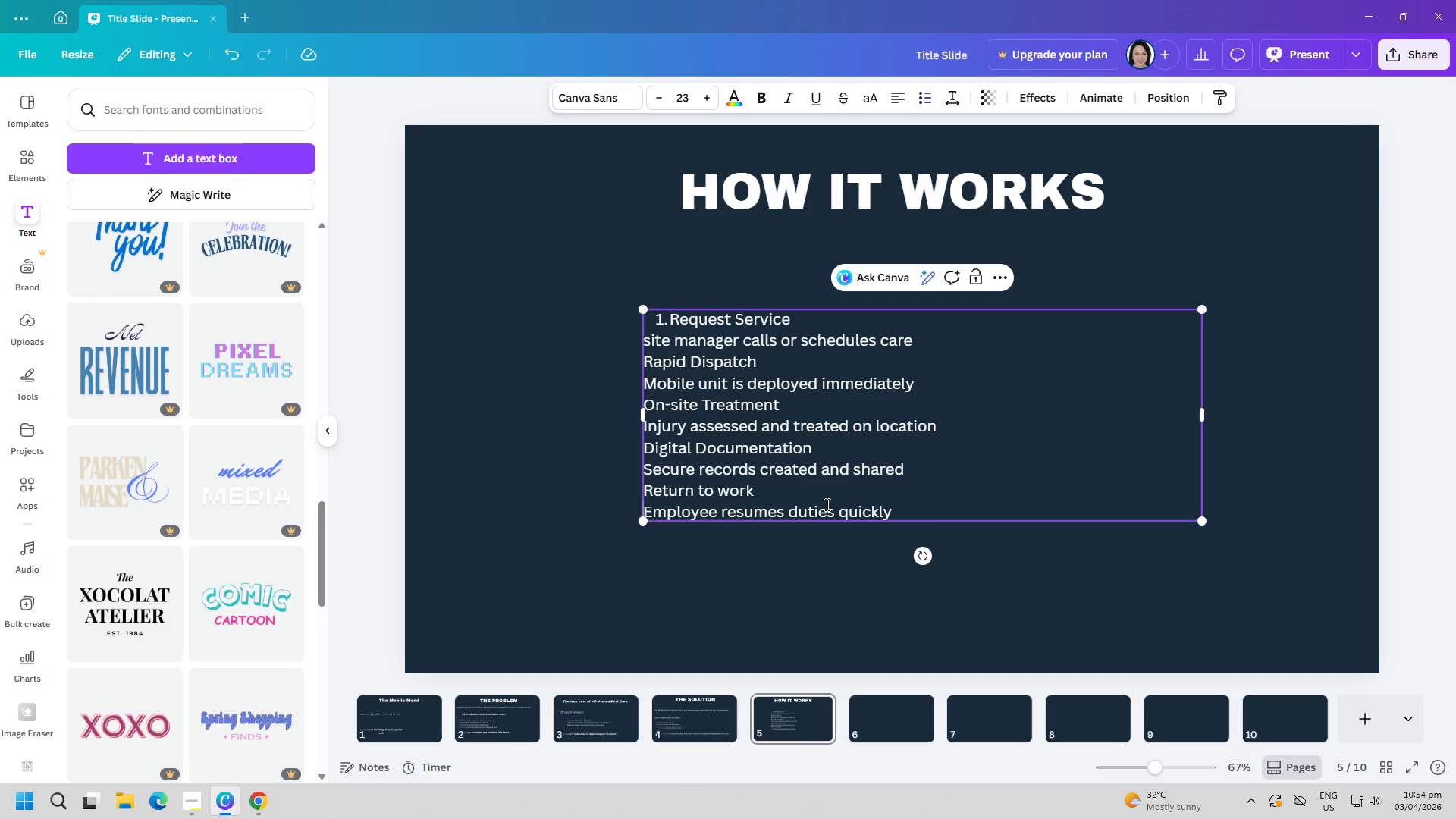 
key(ArrowUp)
 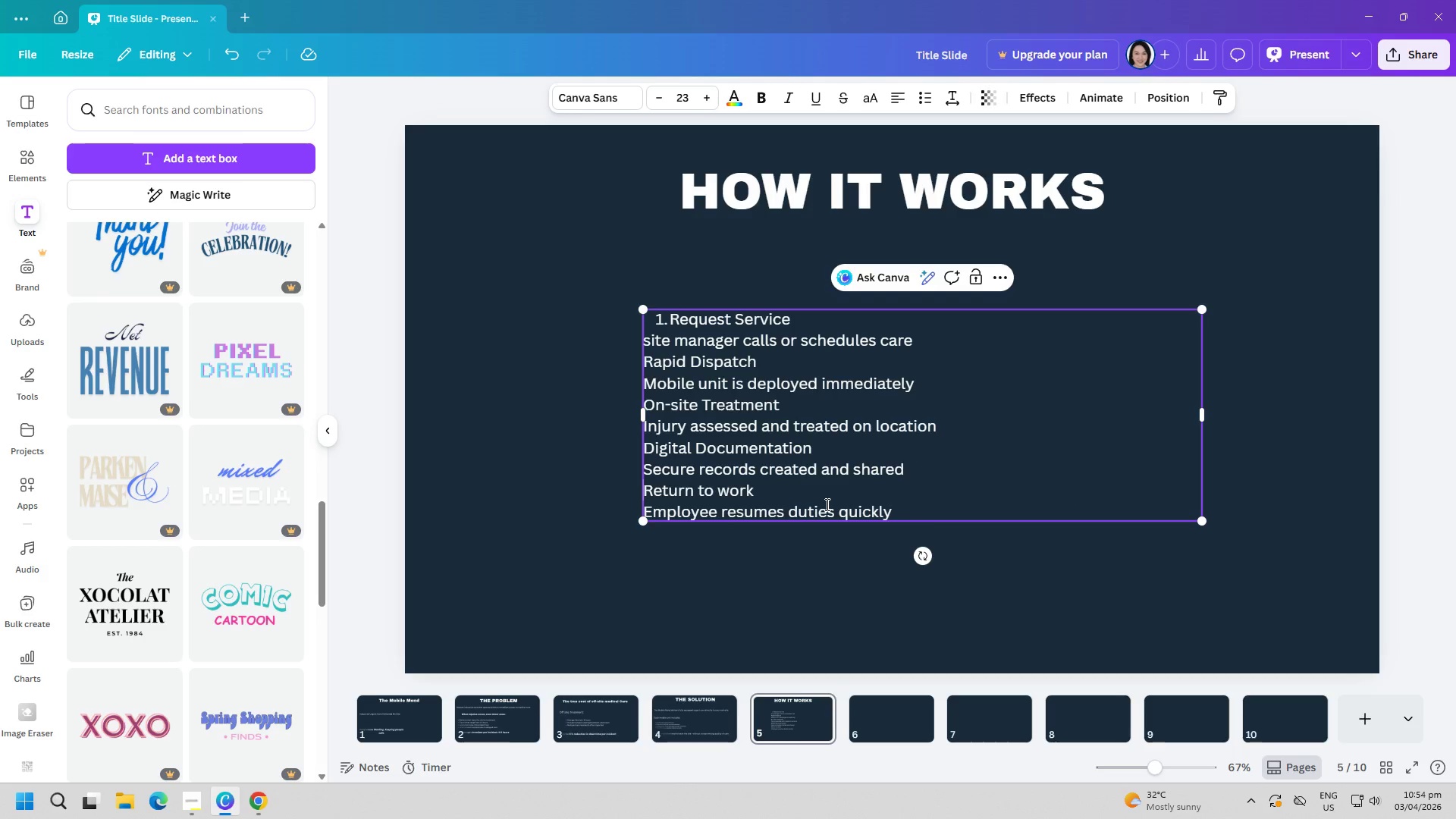 
key(ArrowUp)
 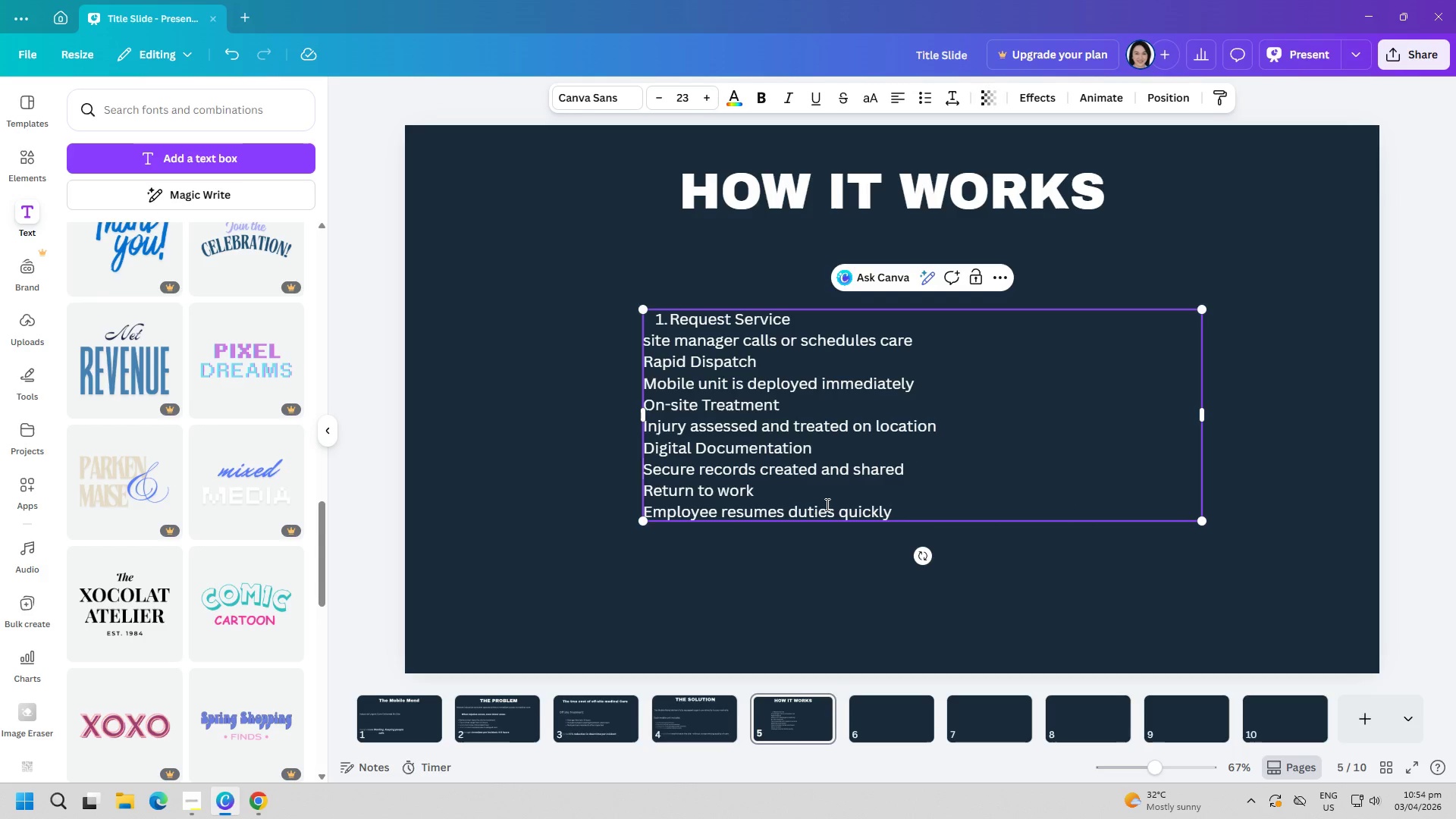 
key(ArrowUp)
 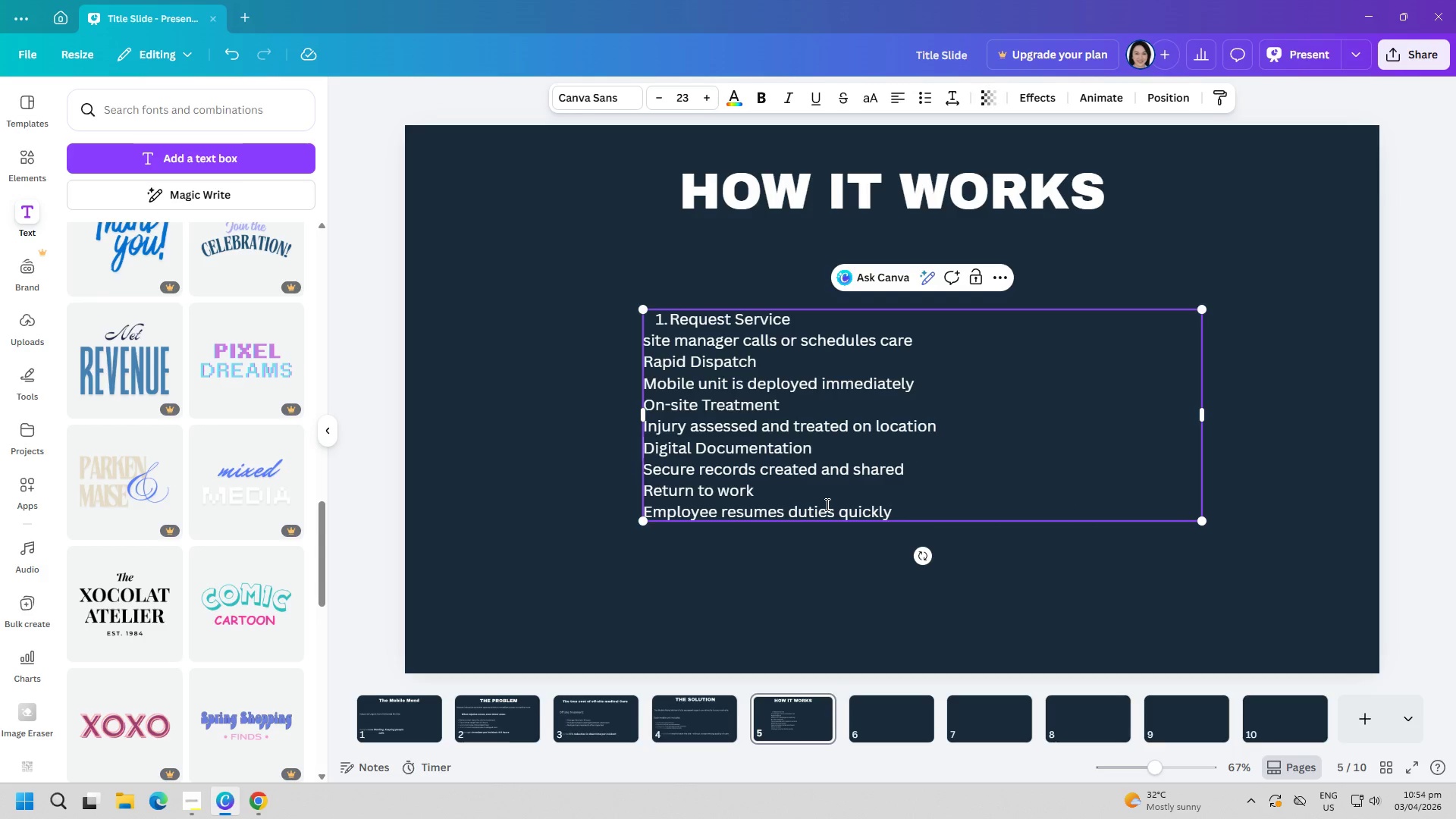 
key(ArrowUp)
 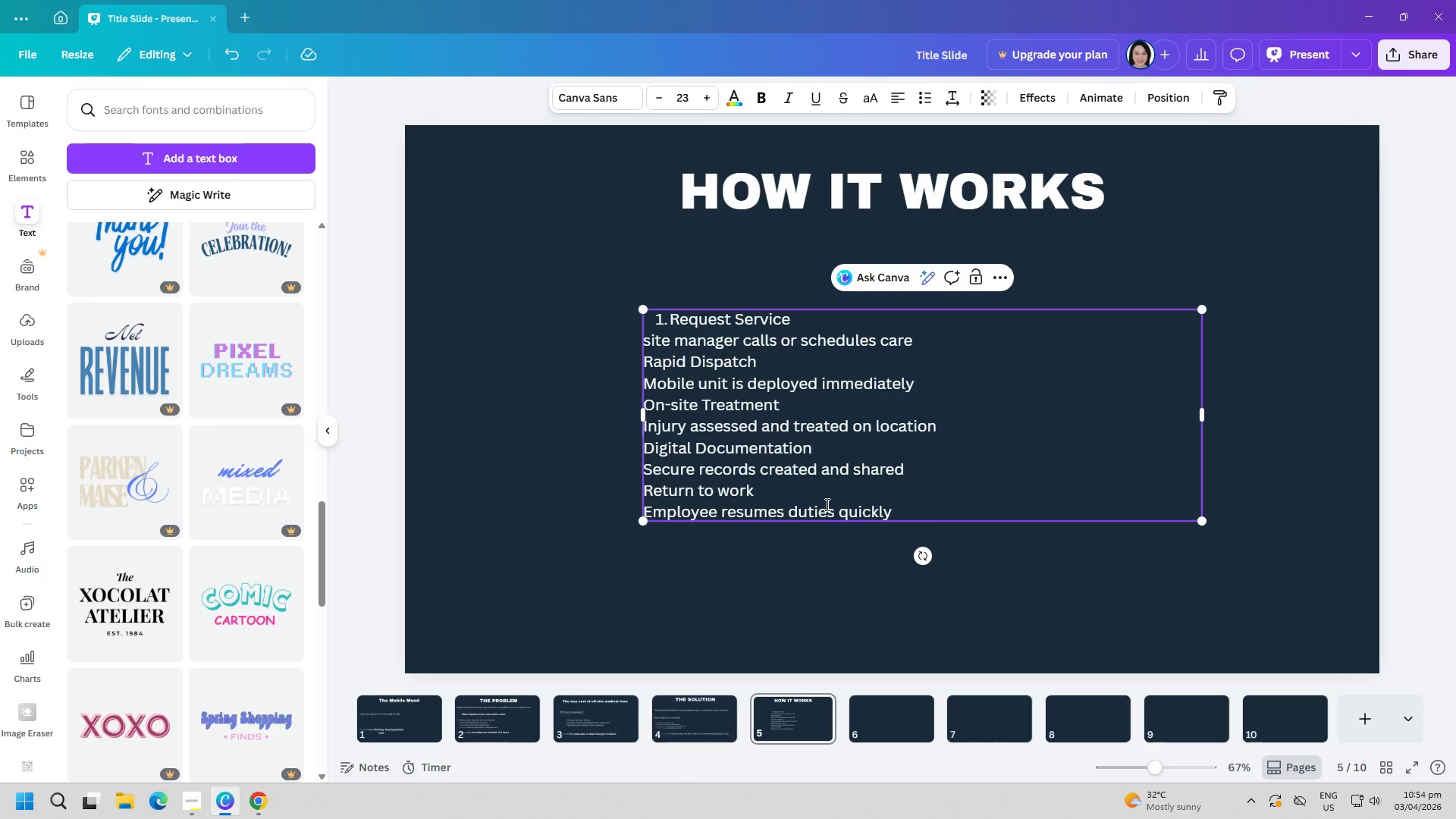 
key(ArrowUp)
 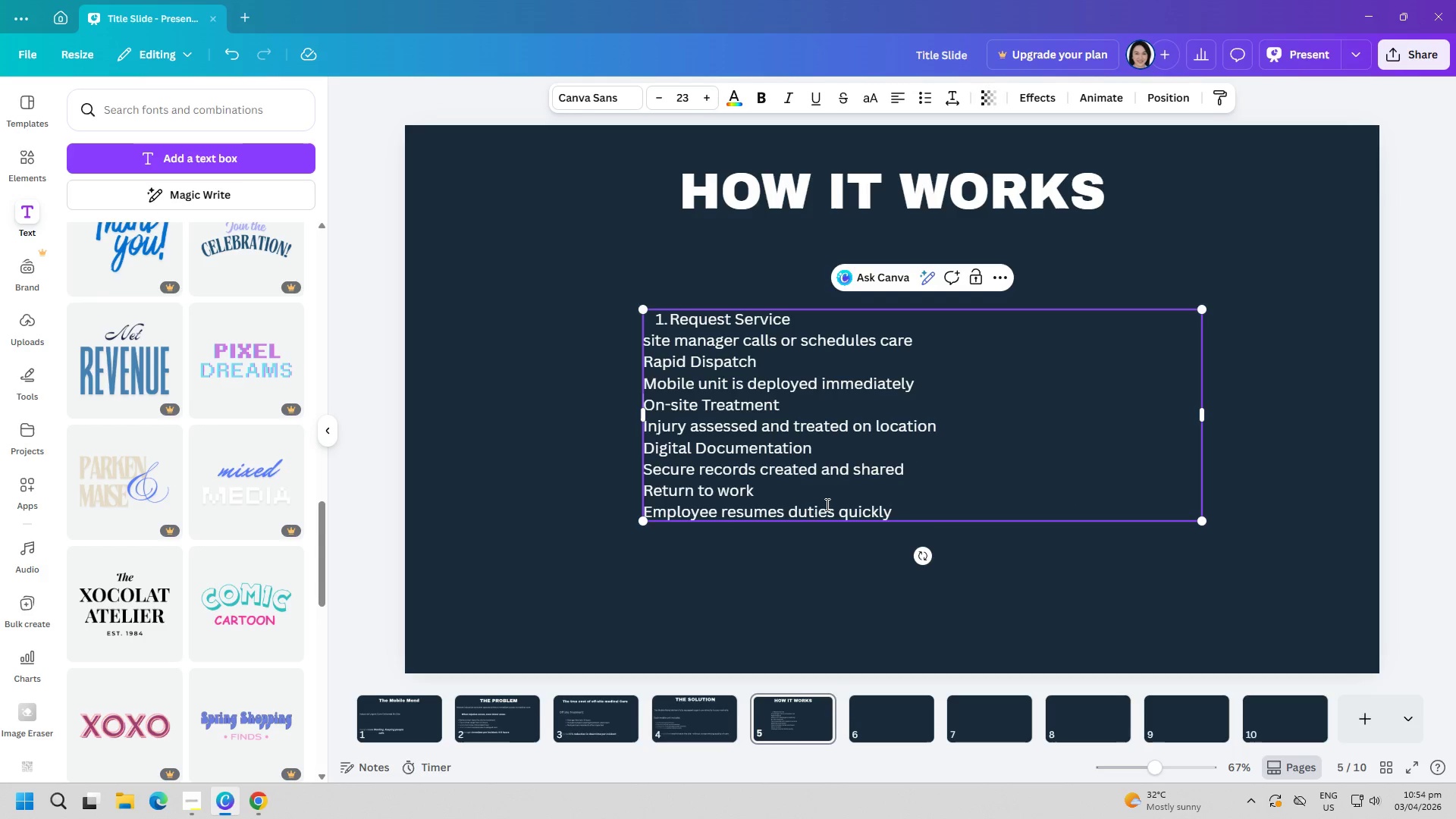 
key(ArrowUp)
 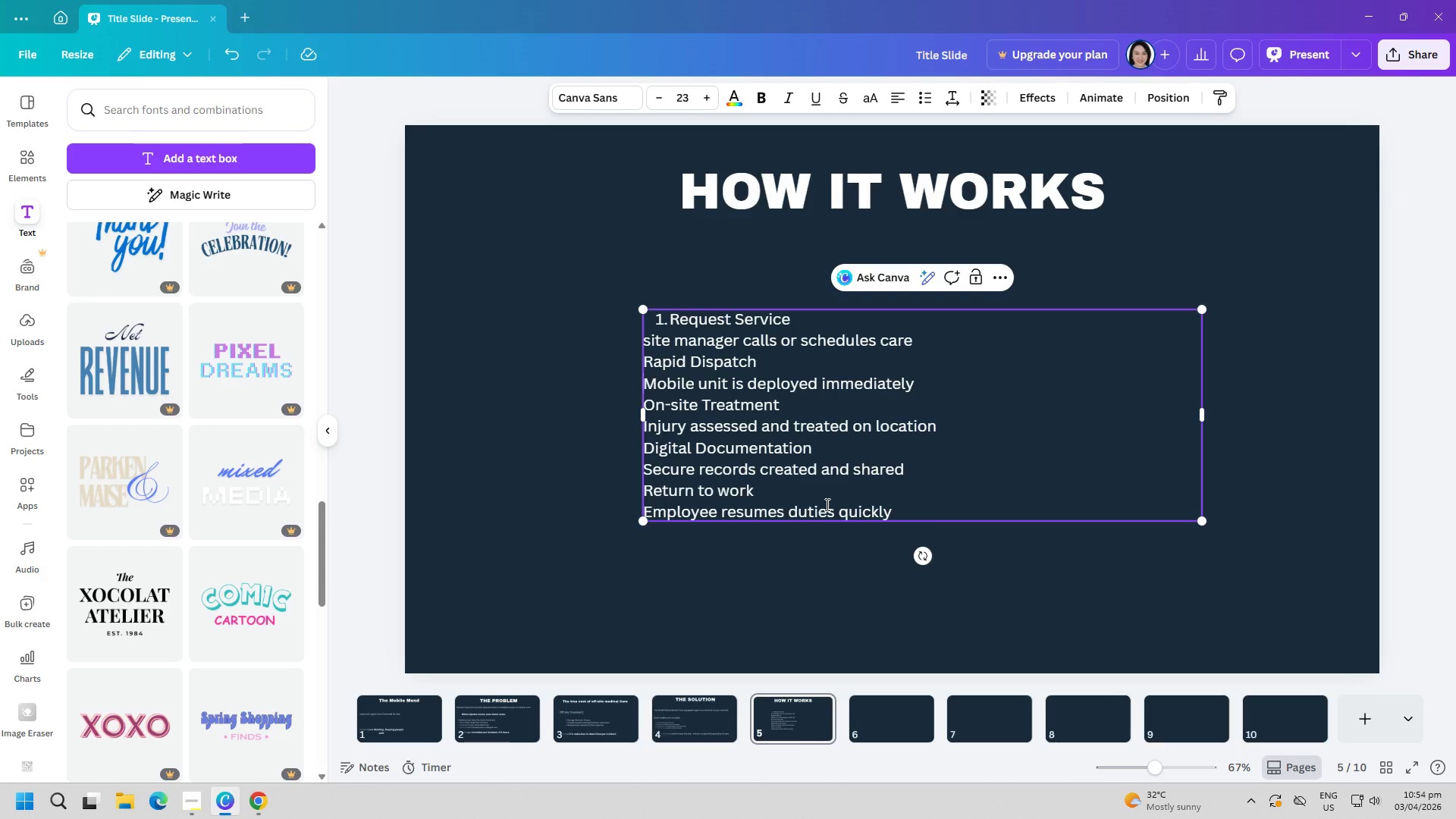 
key(ArrowUp)
 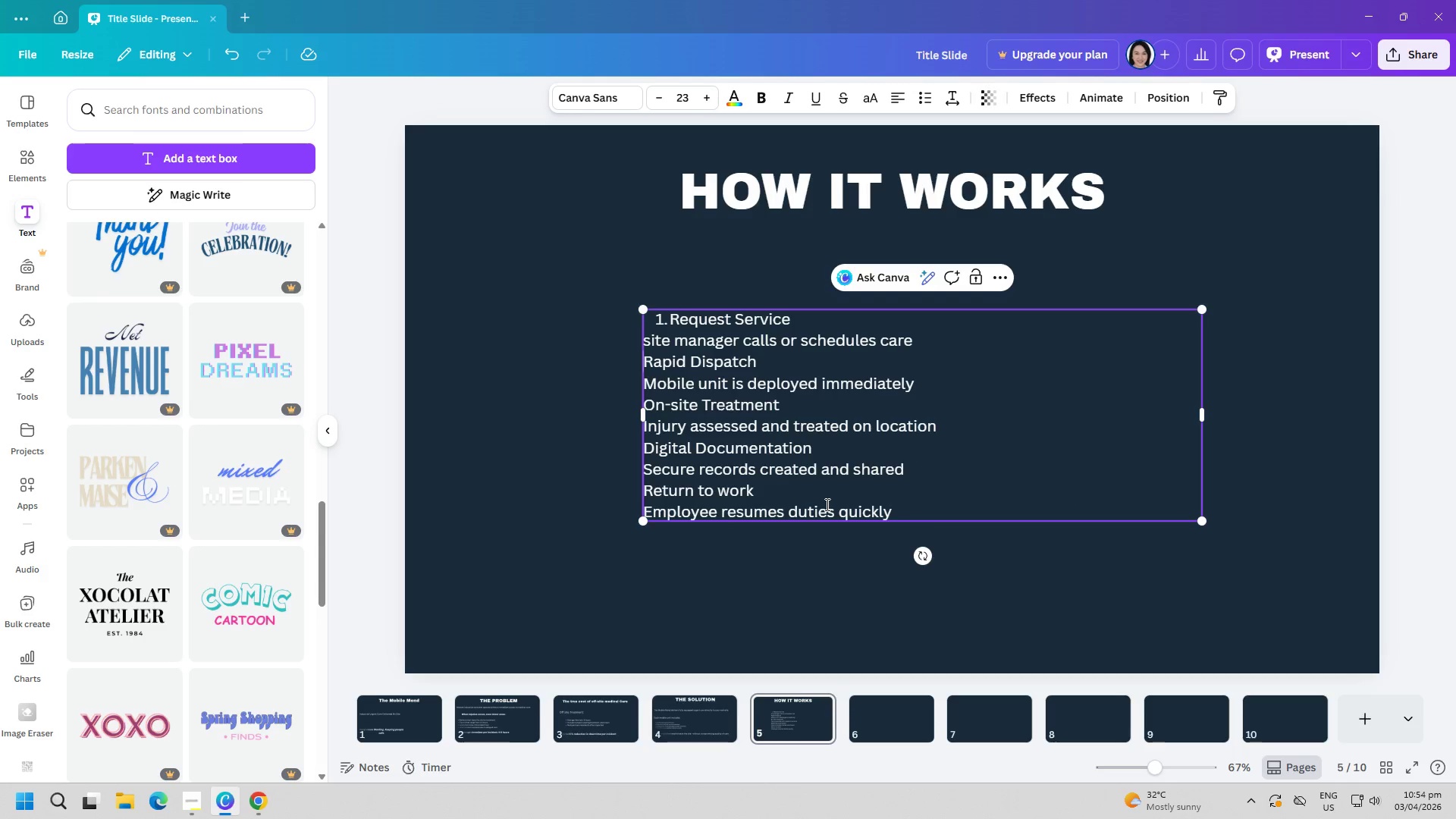 
key(ArrowUp)
 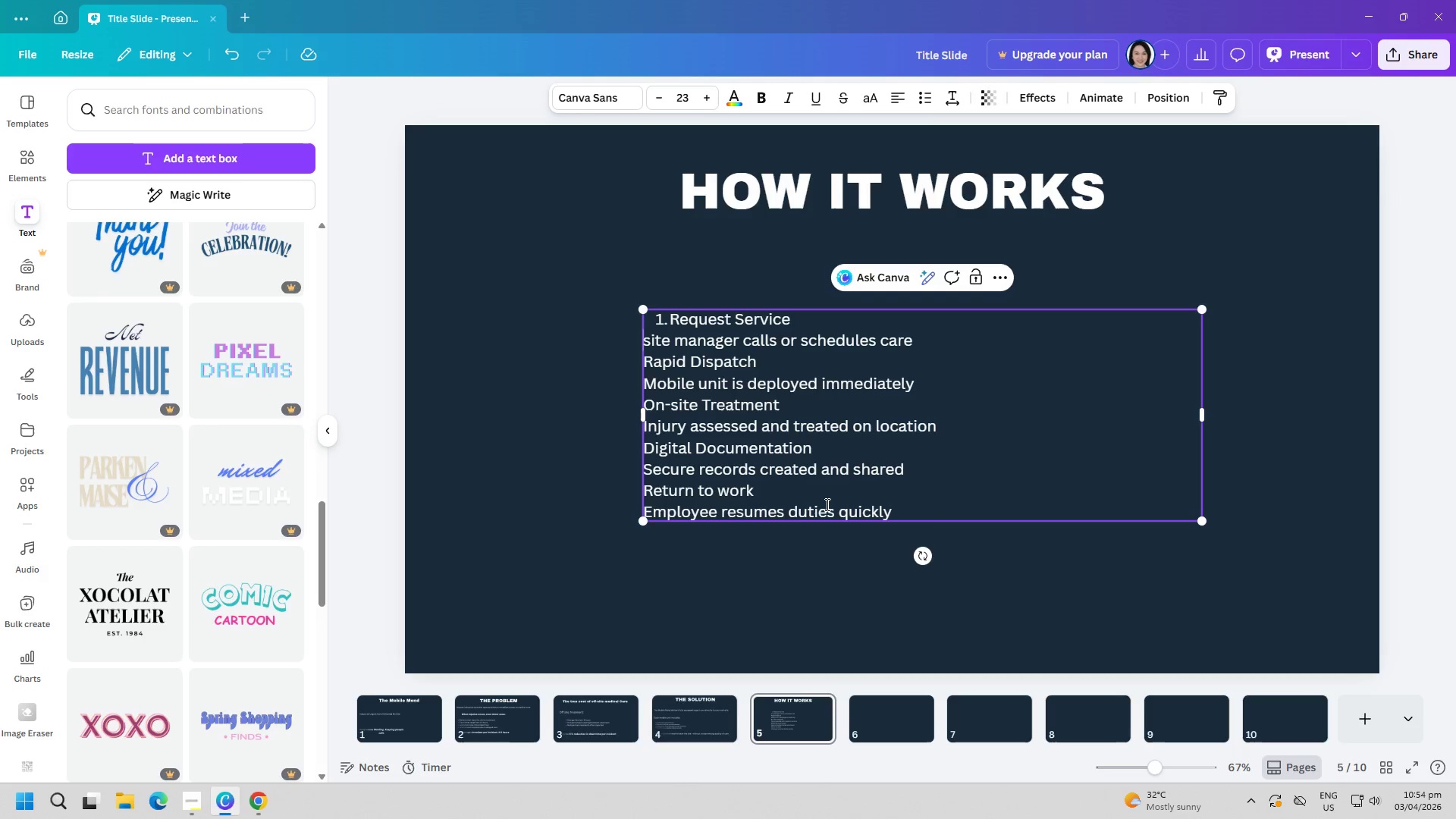 
key(ArrowUp)
 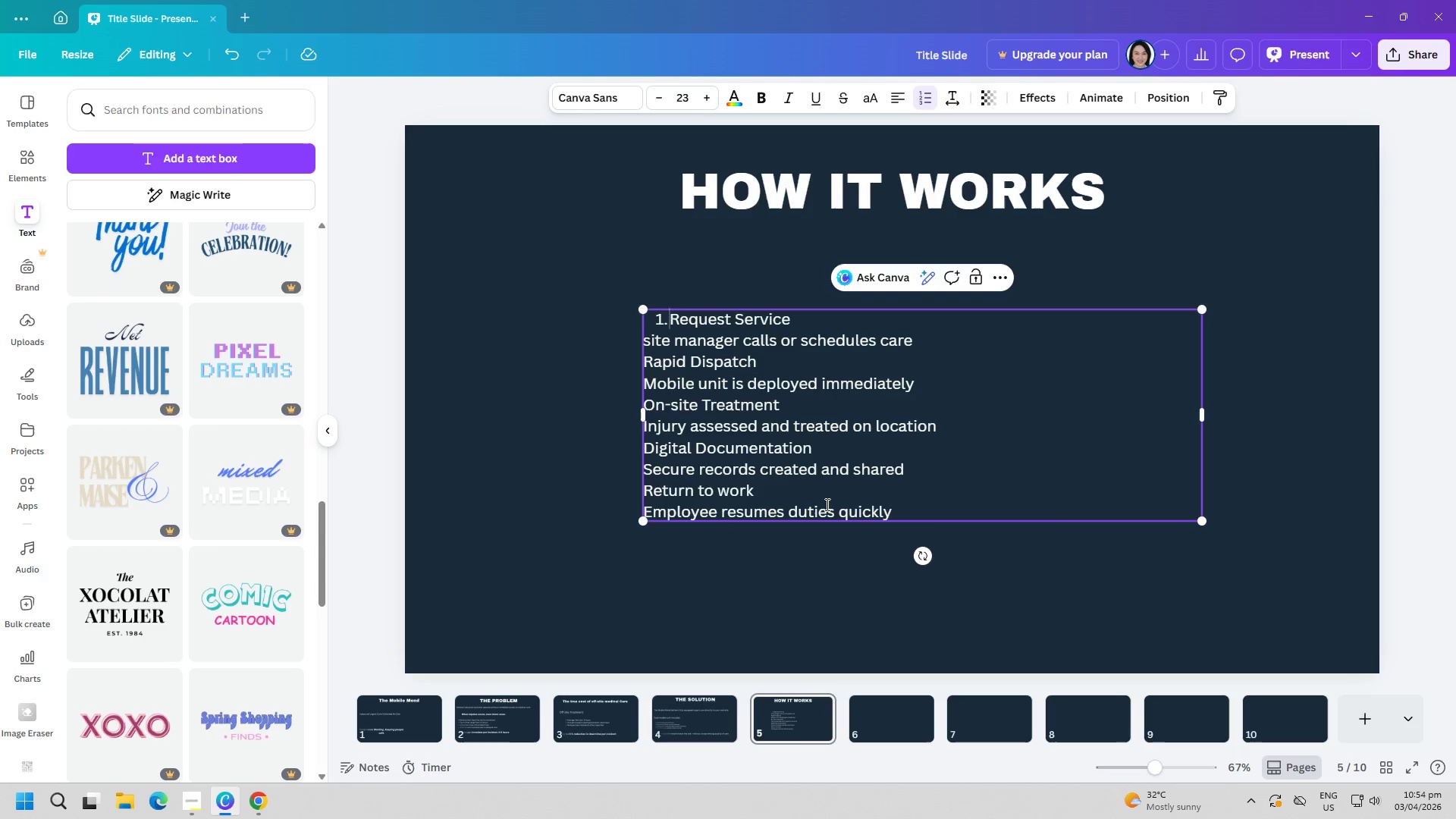 
key(ArrowDown)
 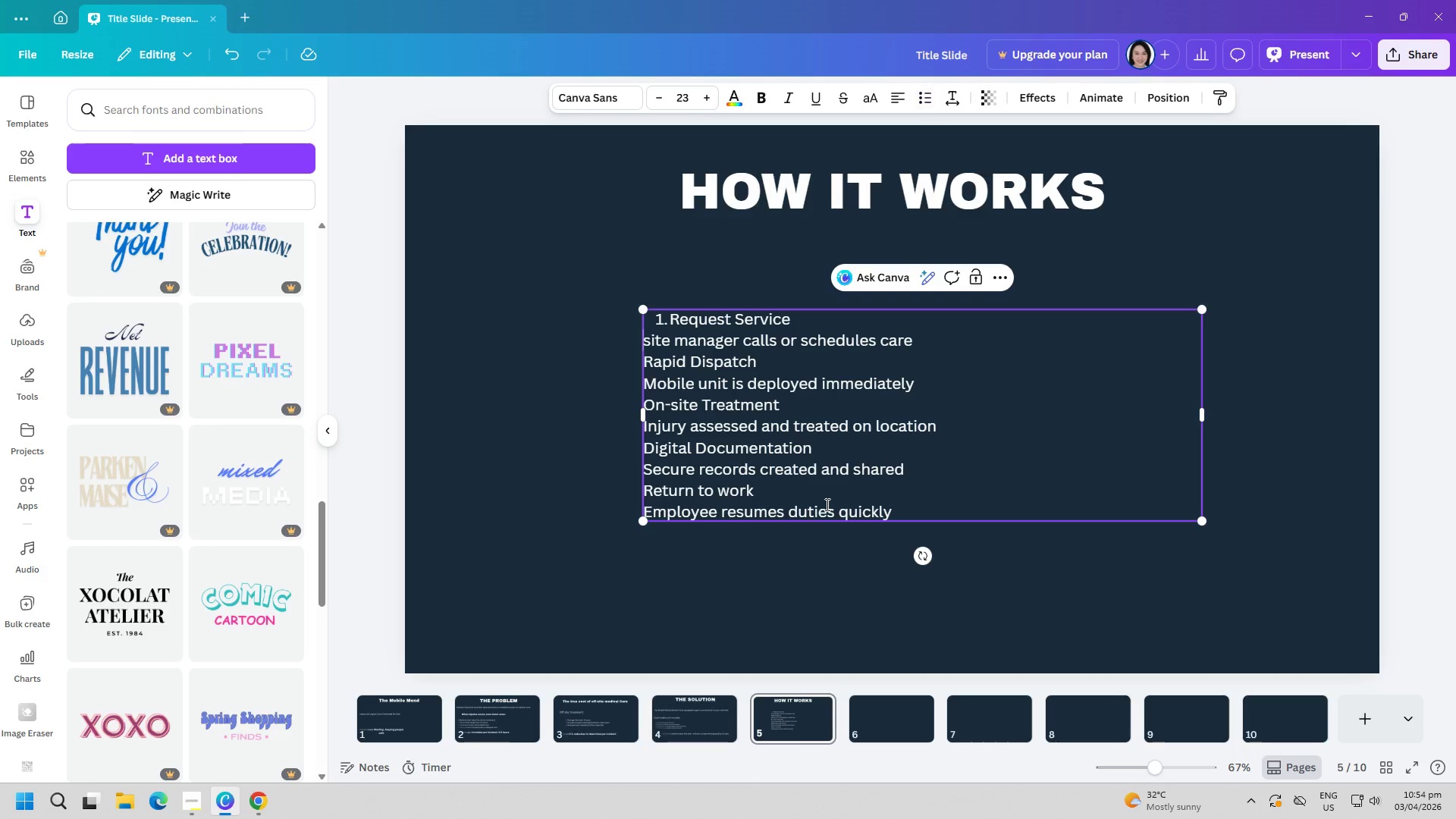 
key(ArrowDown)
 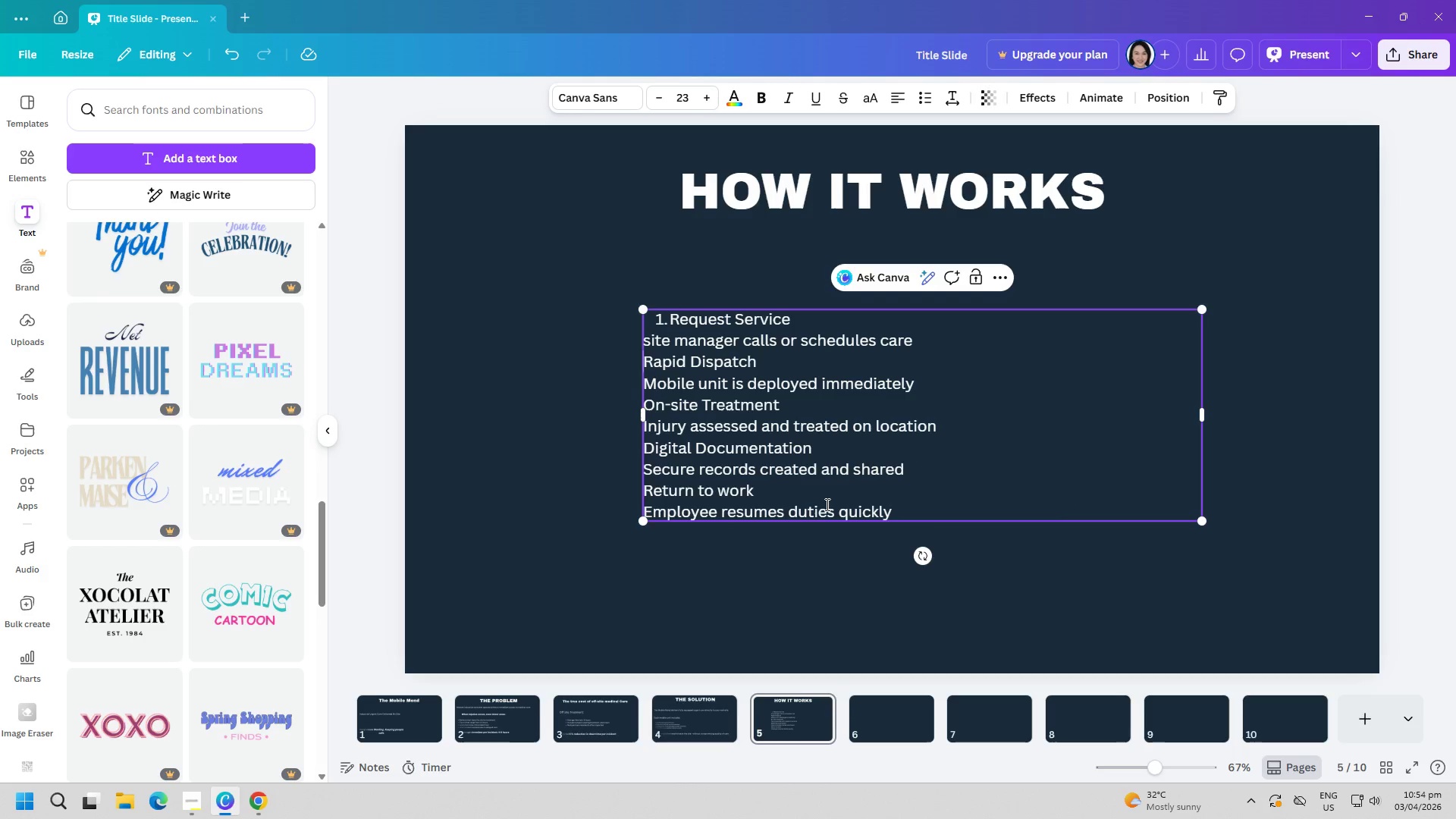 
key(ArrowDown)
 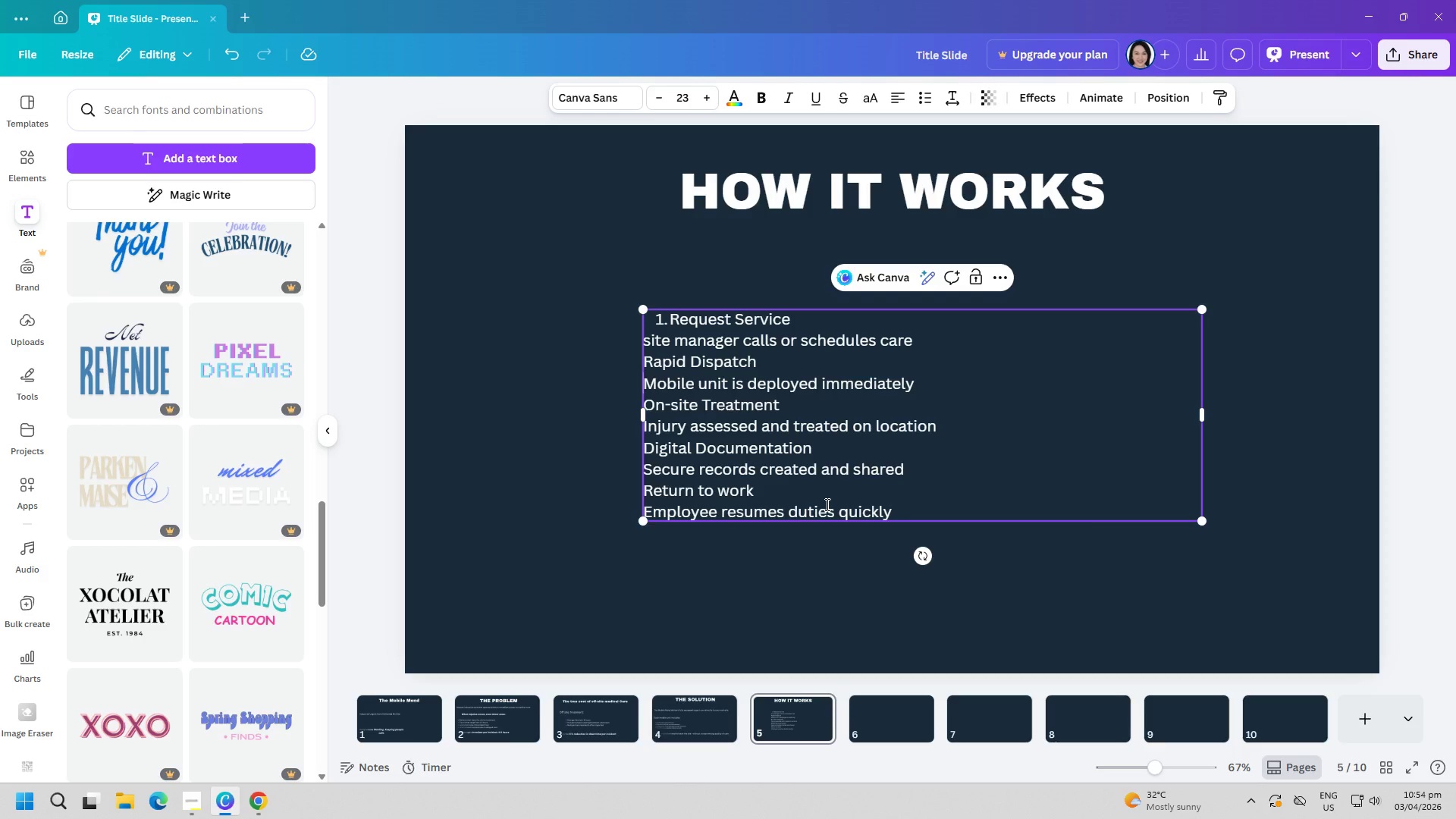 
key(ArrowUp)
 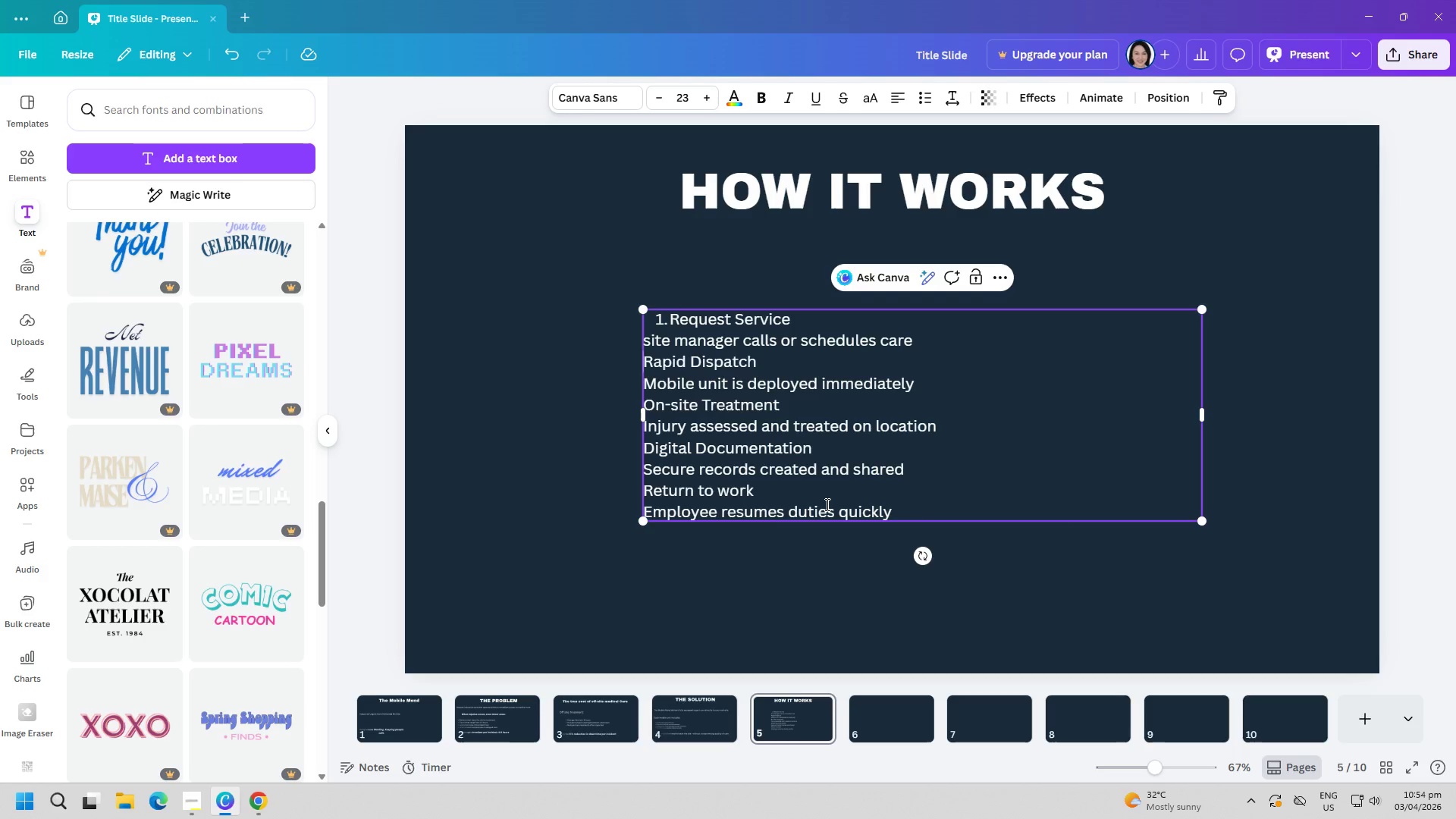 
key(2)
 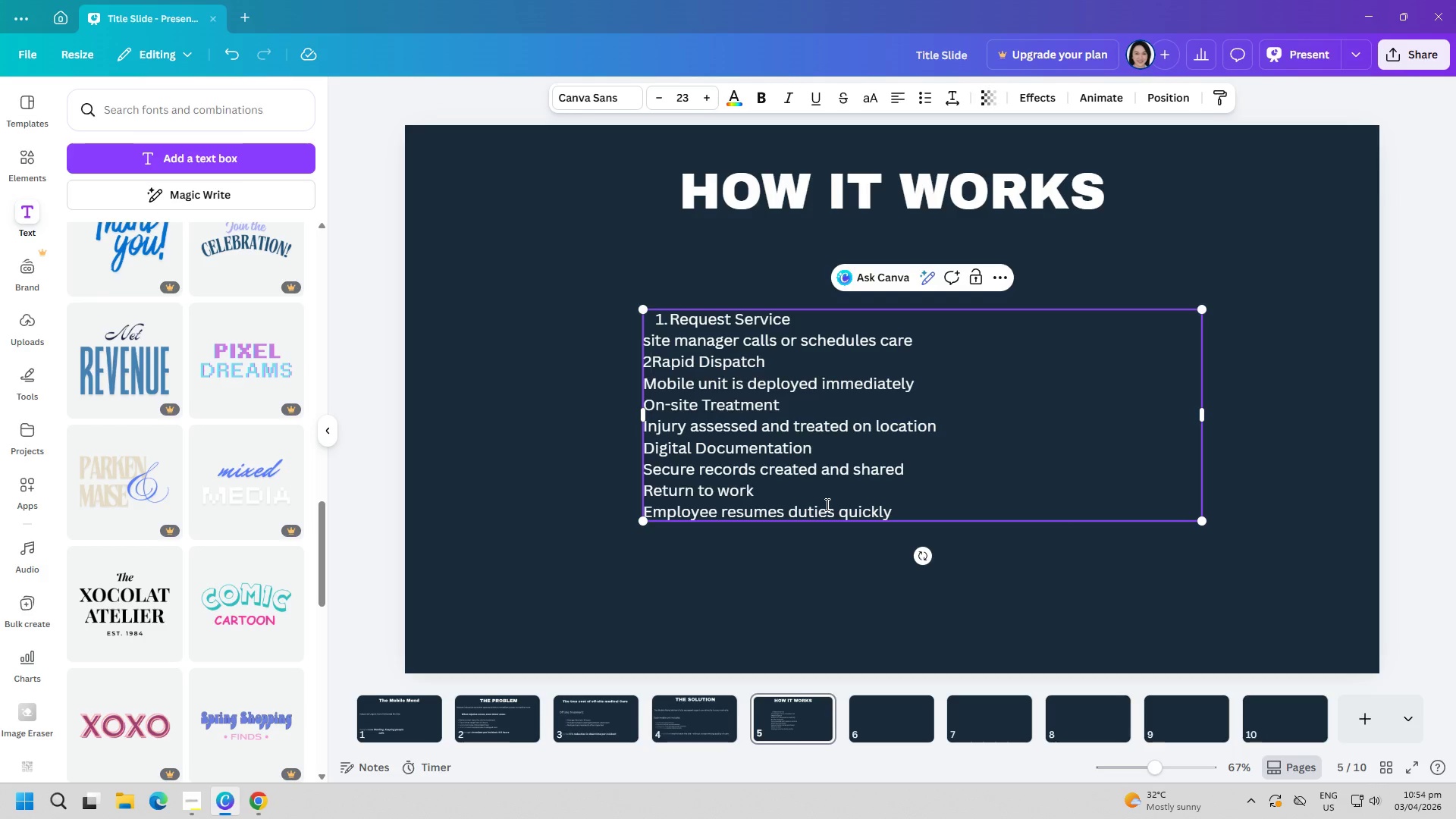 
key(Period)
 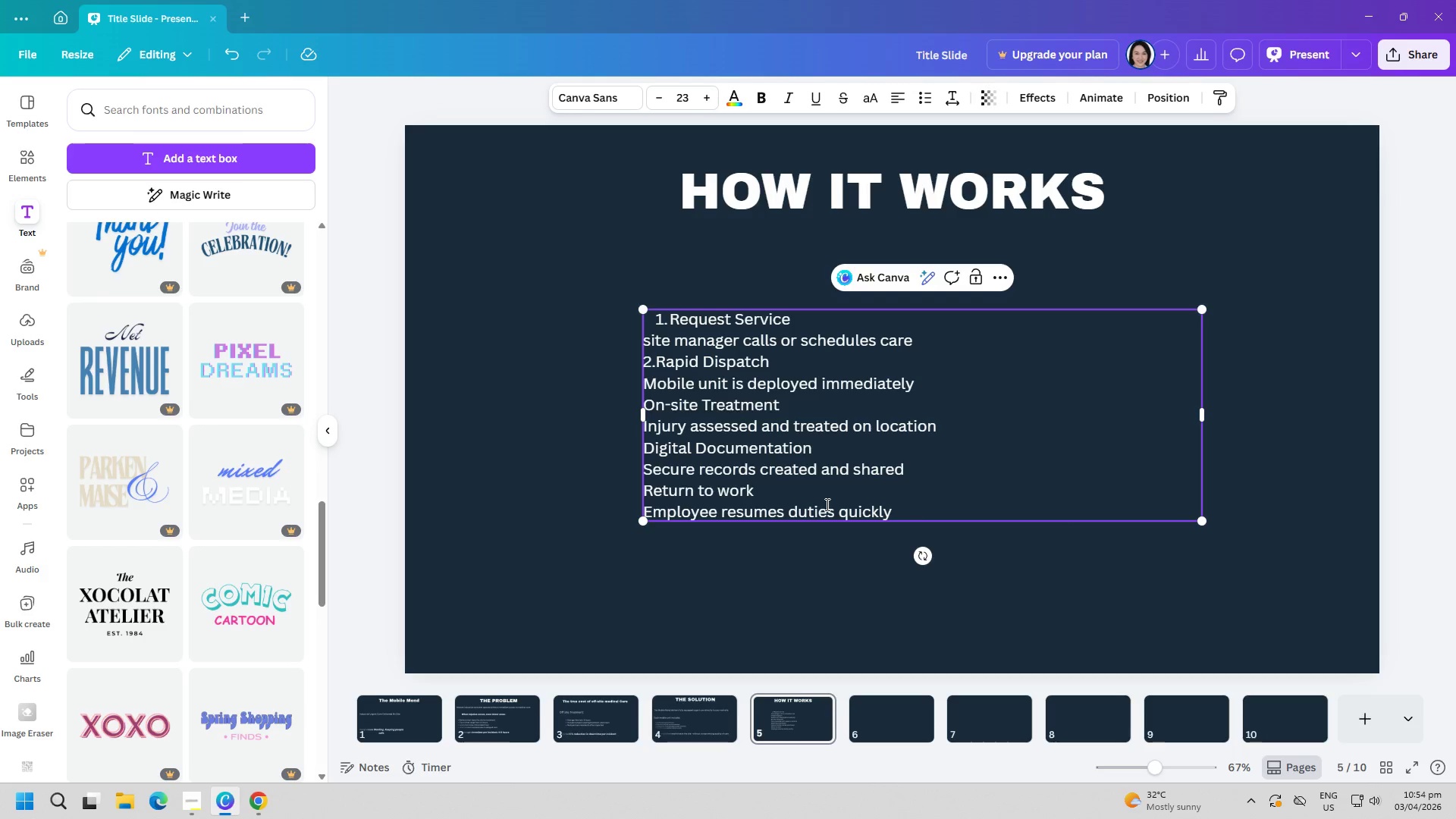 
key(ArrowLeft)
 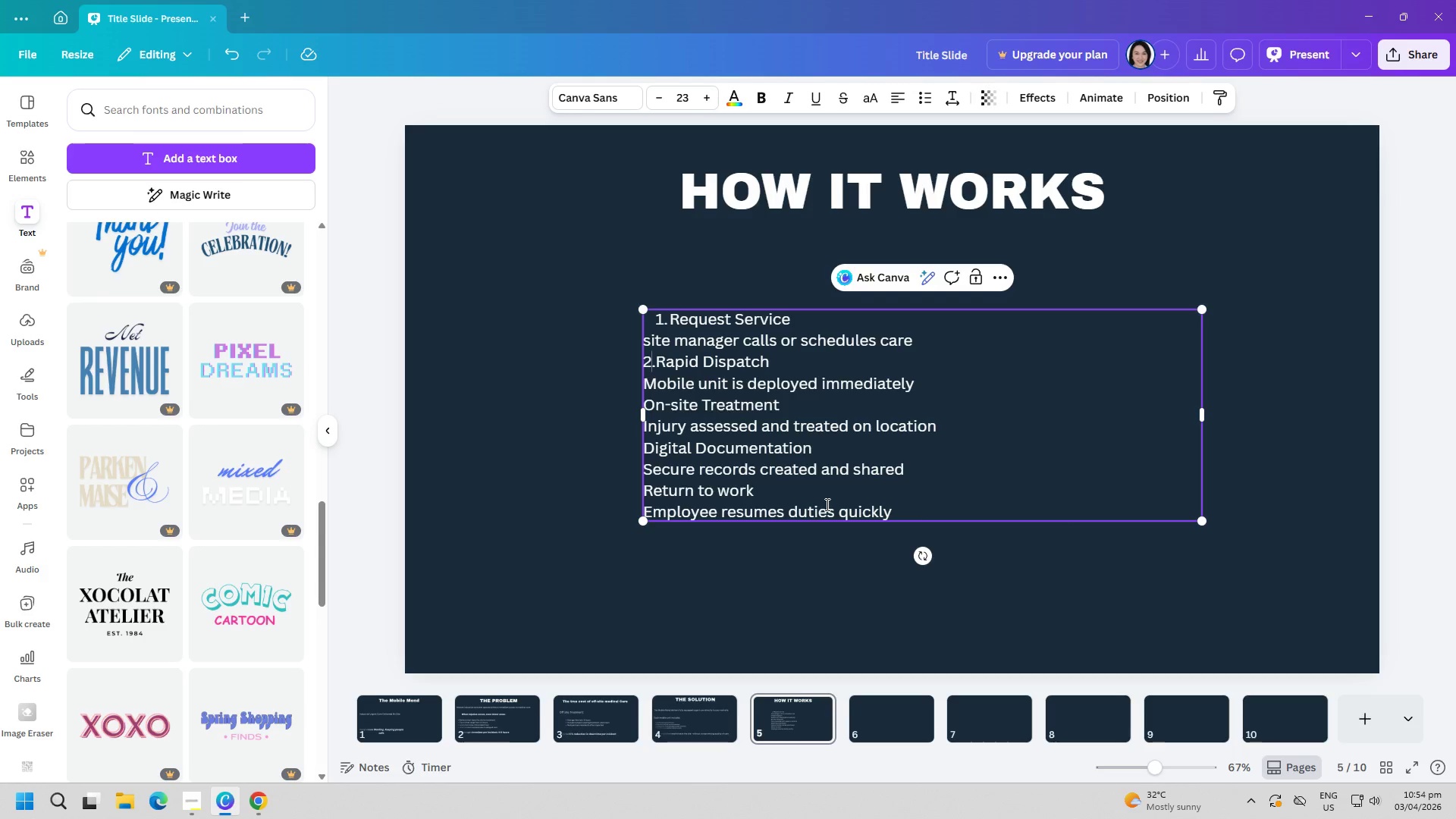 
key(Space)
 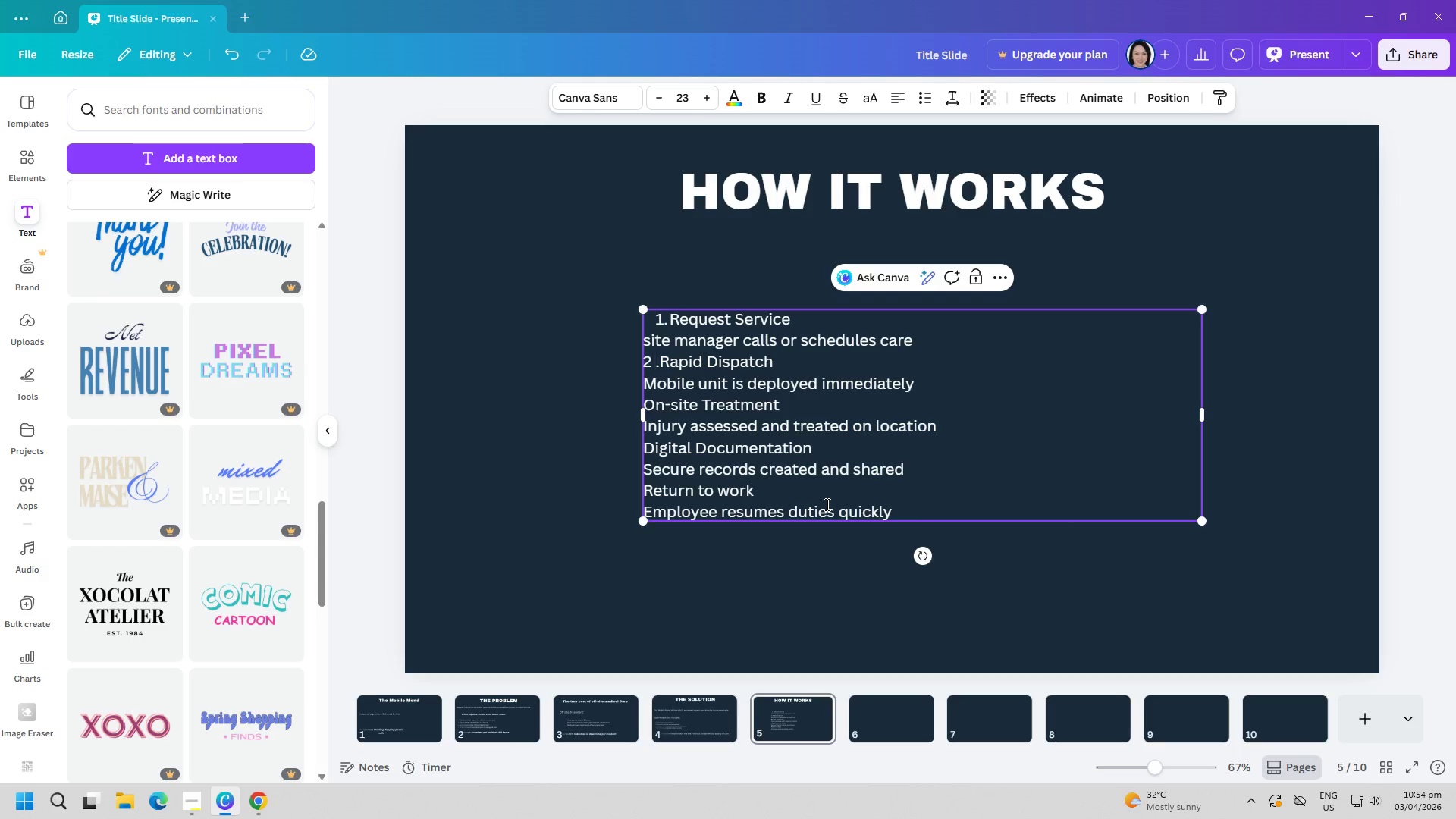 
key(ArrowLeft)
 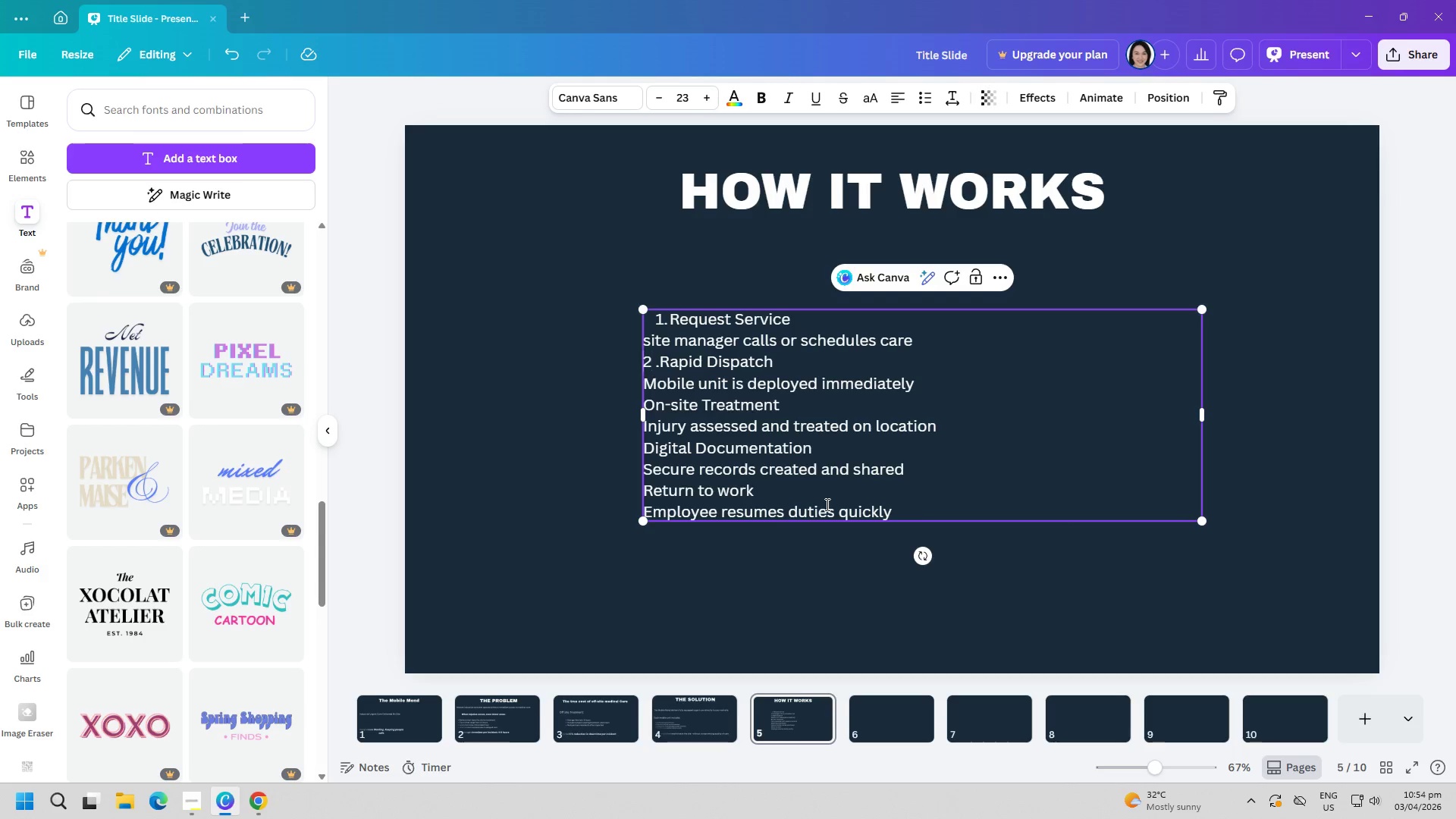 
key(ArrowLeft)
 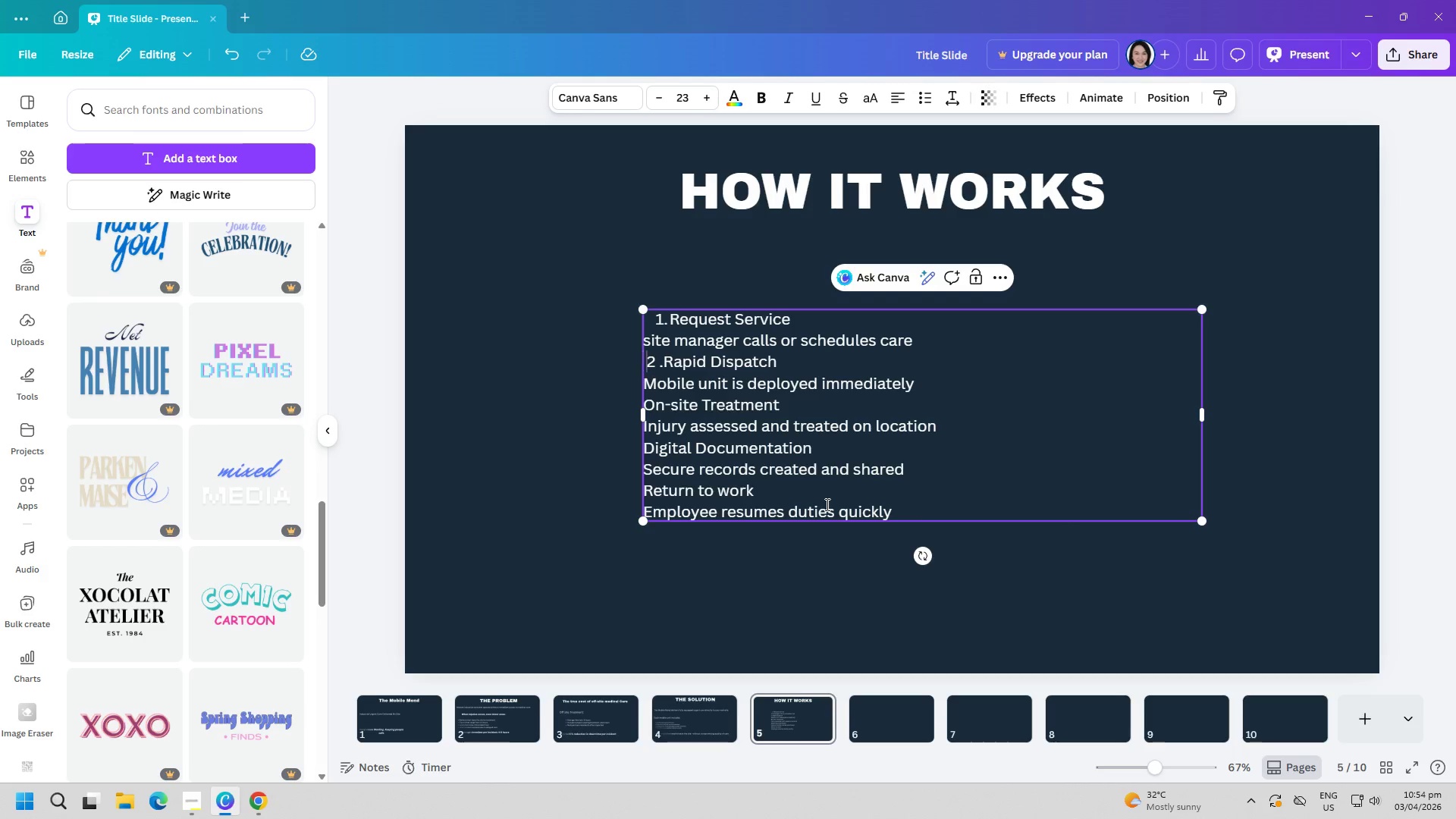 
key(Space)
 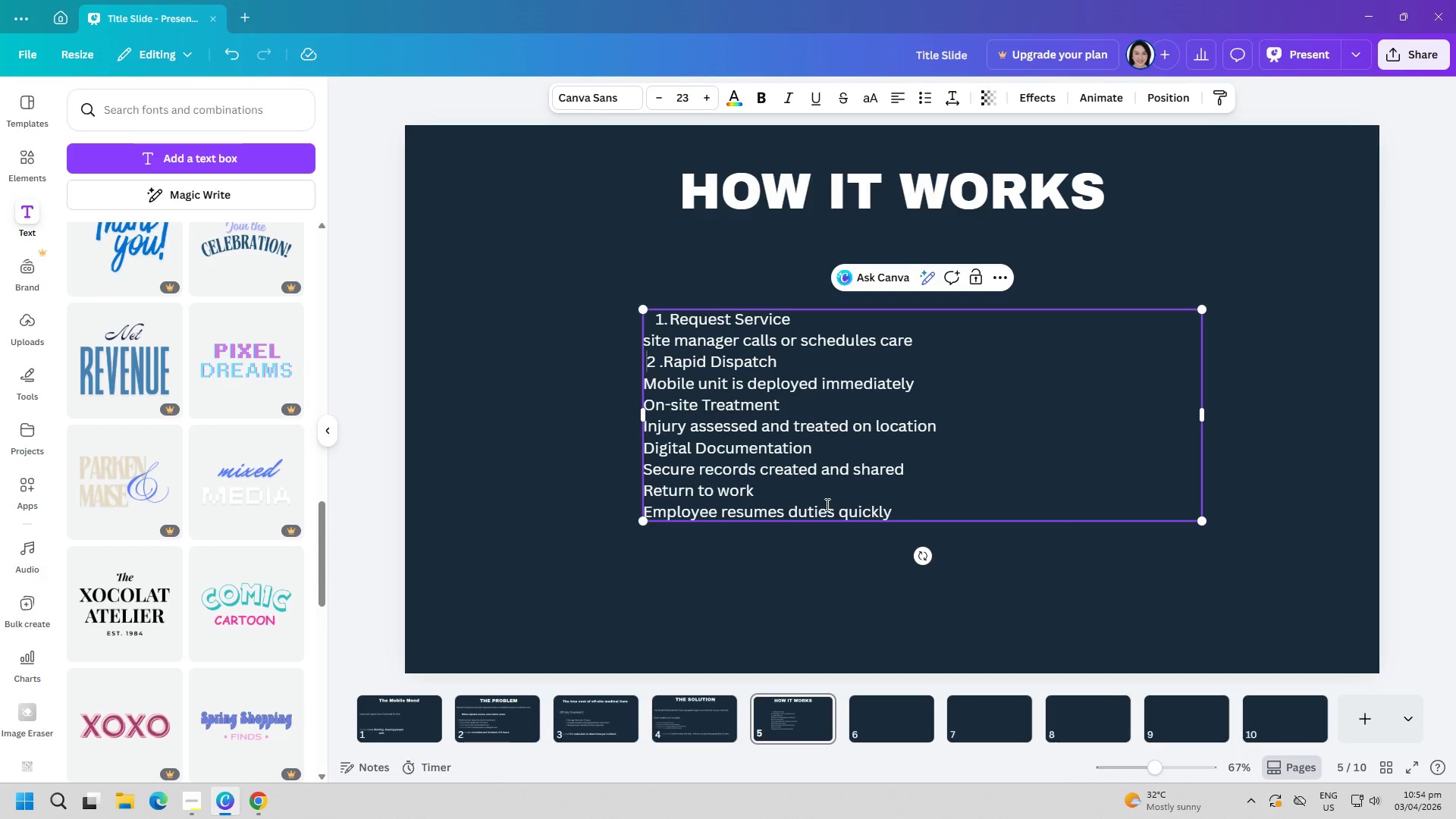 
key(Space)
 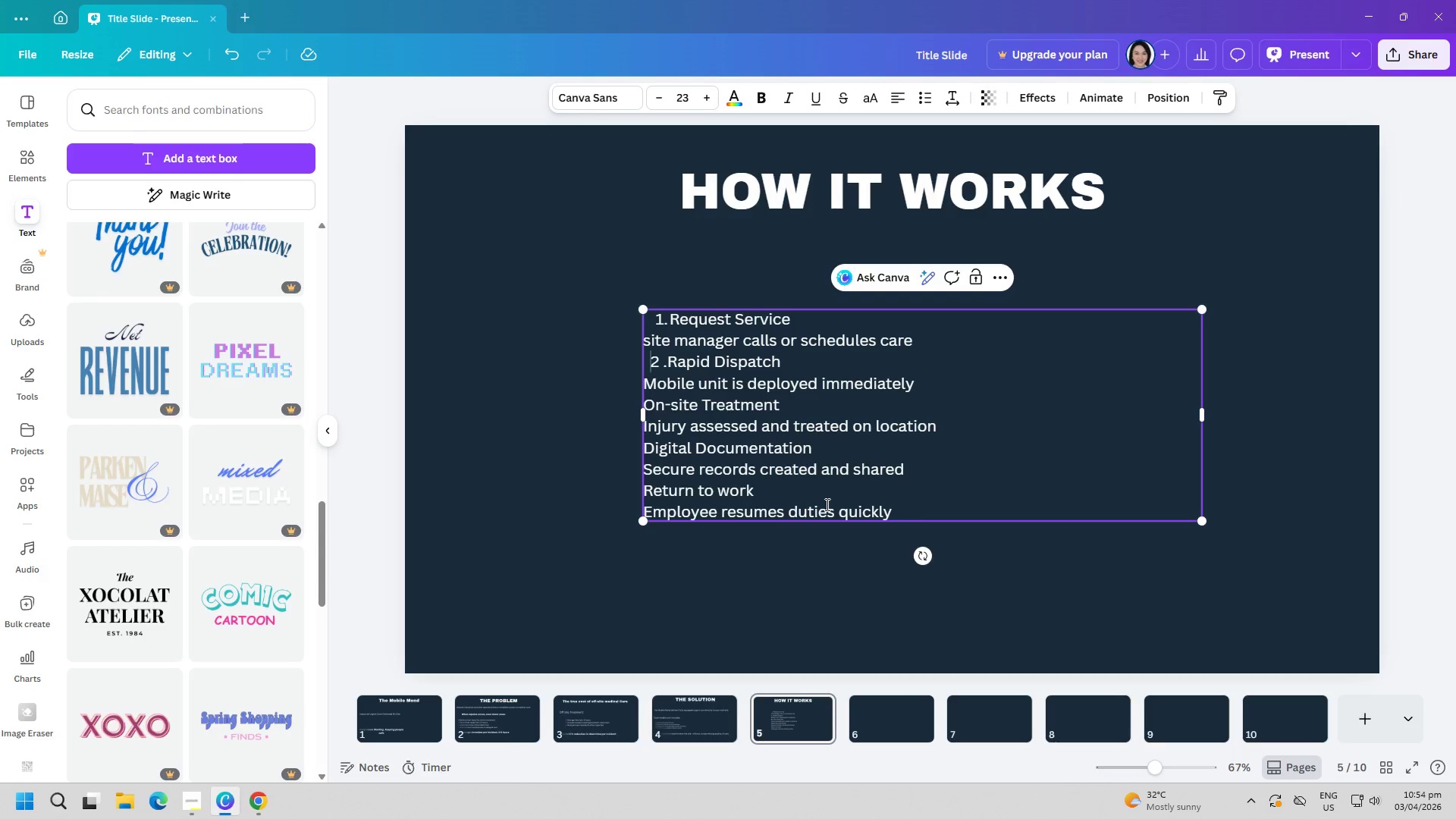 
key(Space)
 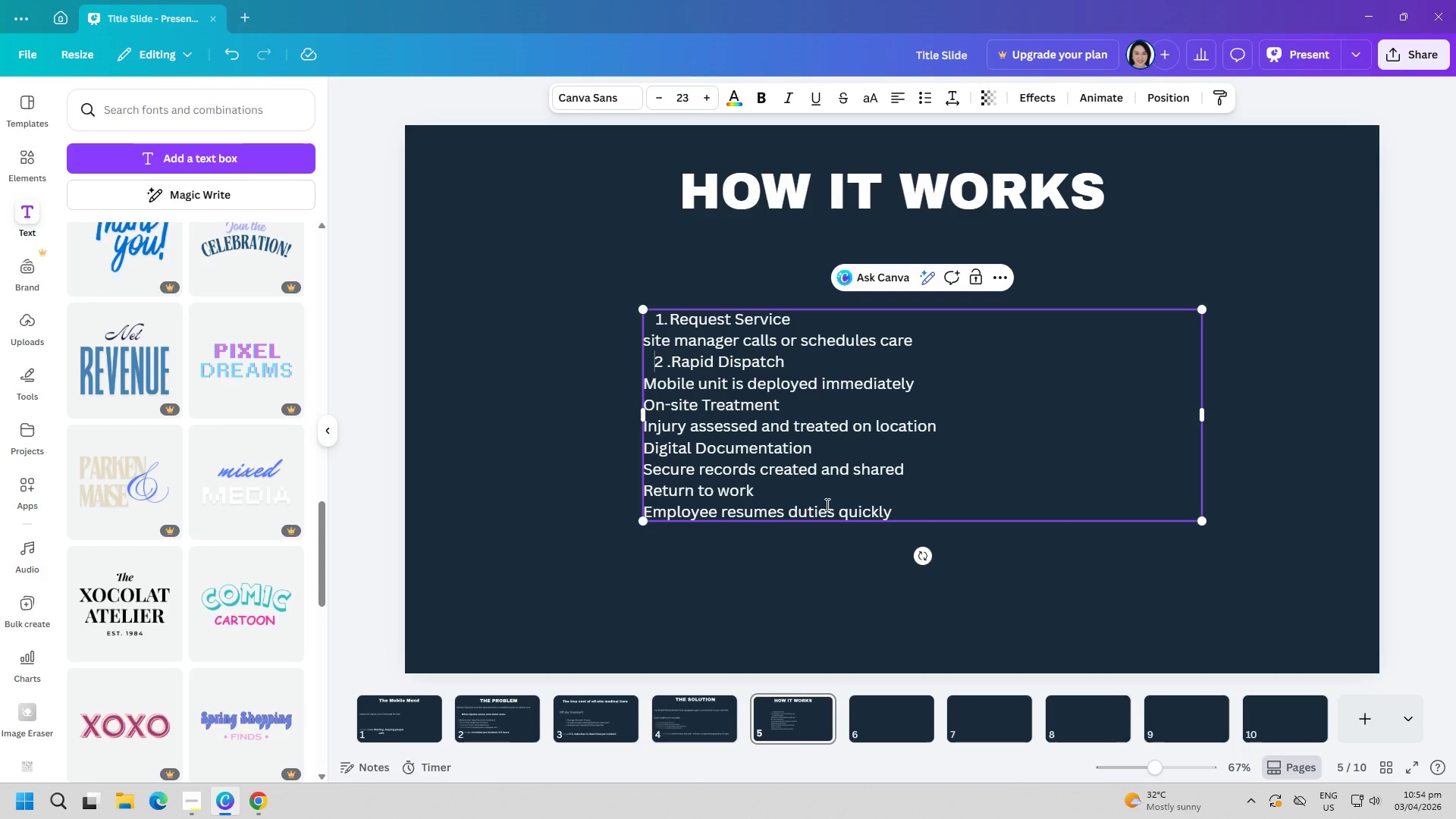 
key(ArrowRight)
 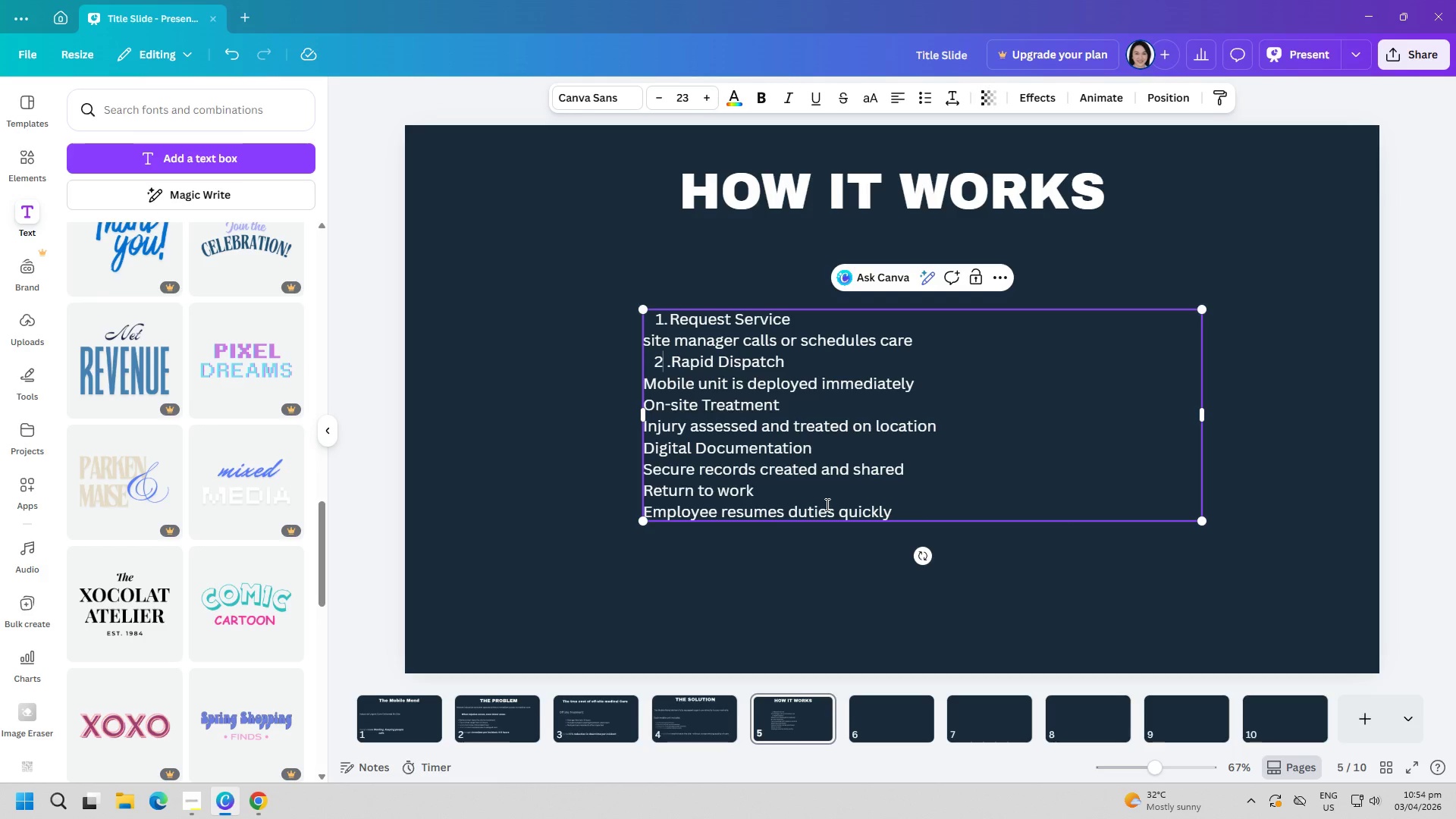 
key(ArrowRight)
 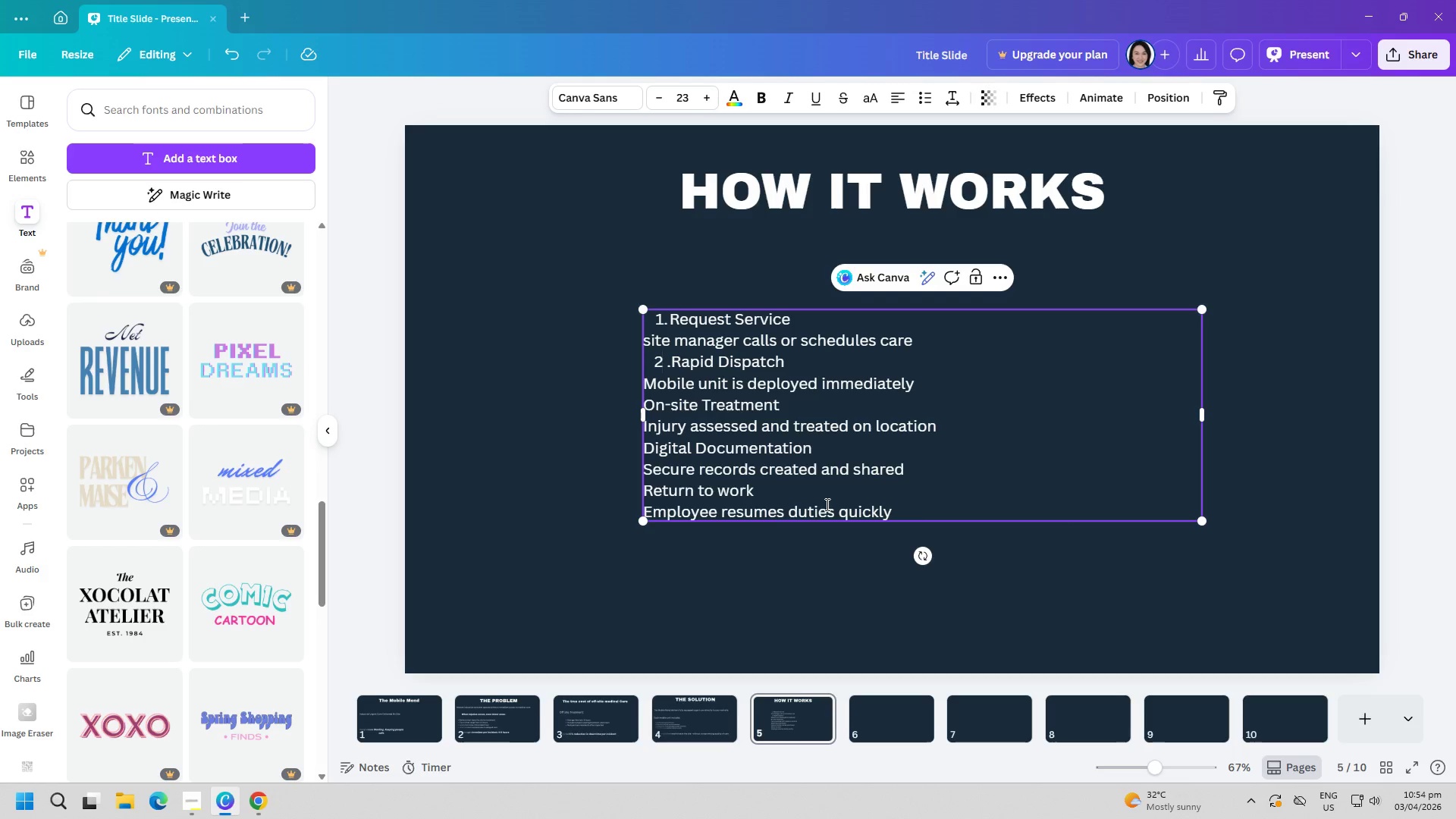 
key(Backspace)
 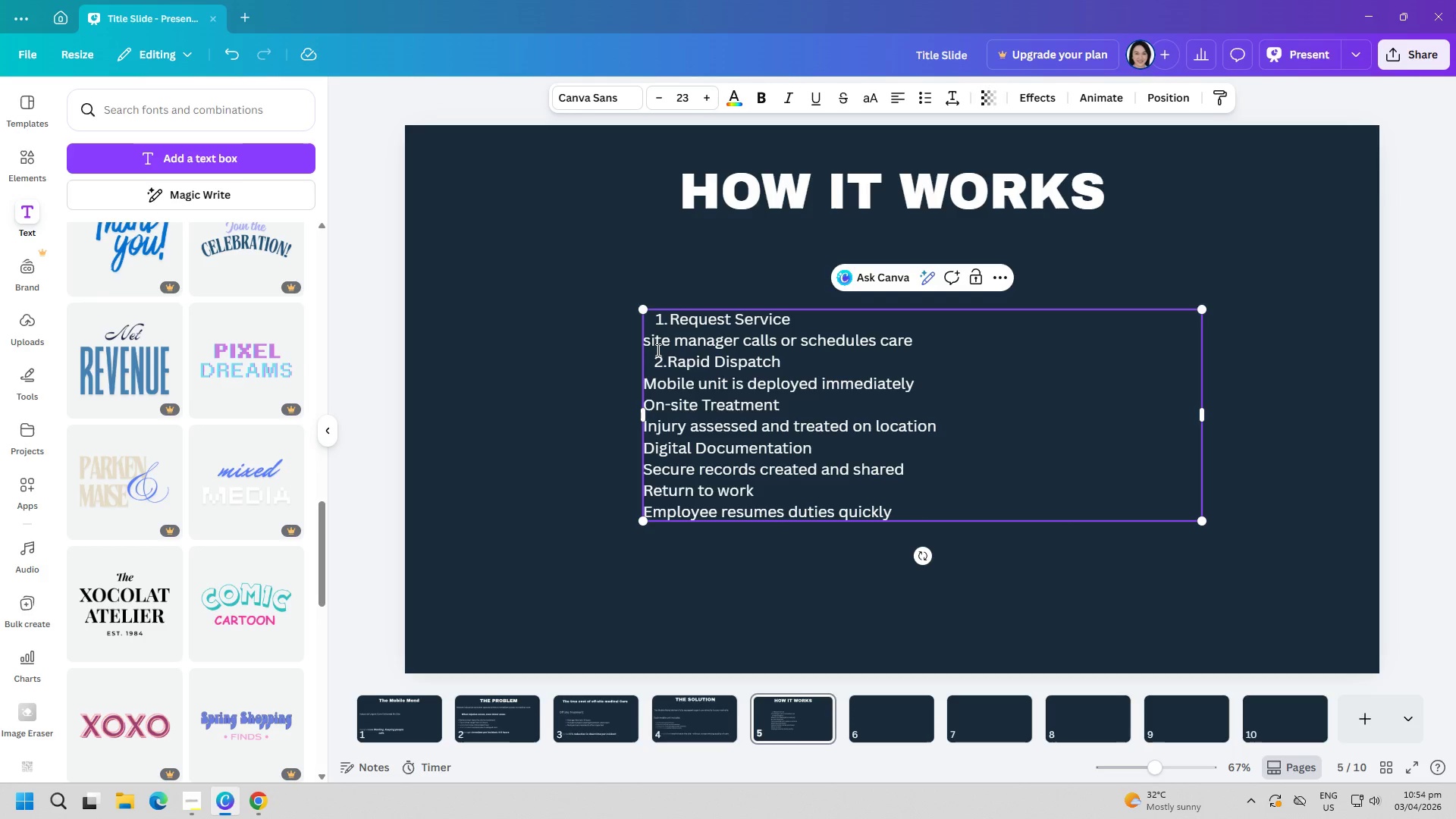 
left_click([644, 340])
 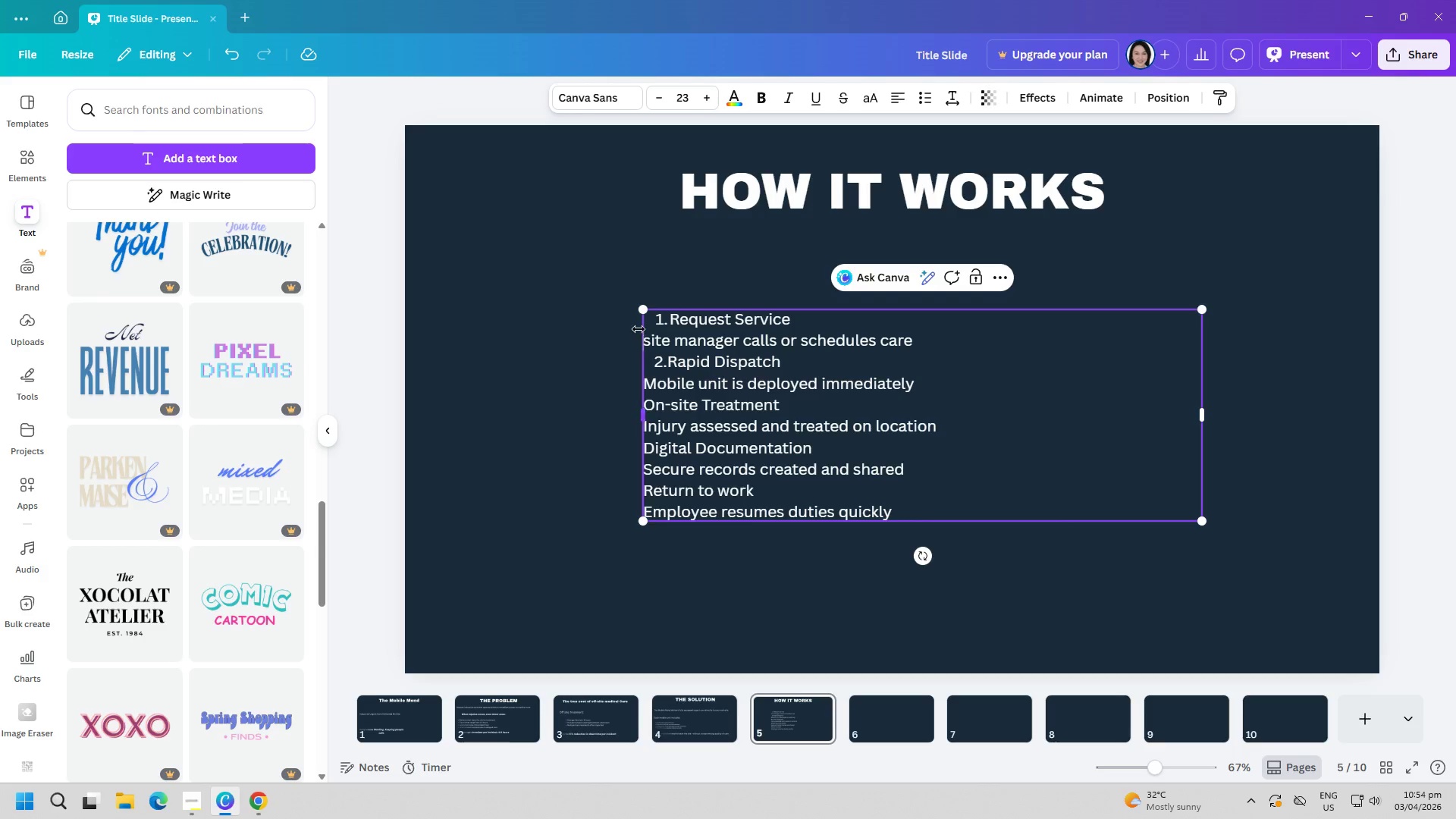 
left_click([652, 321])
 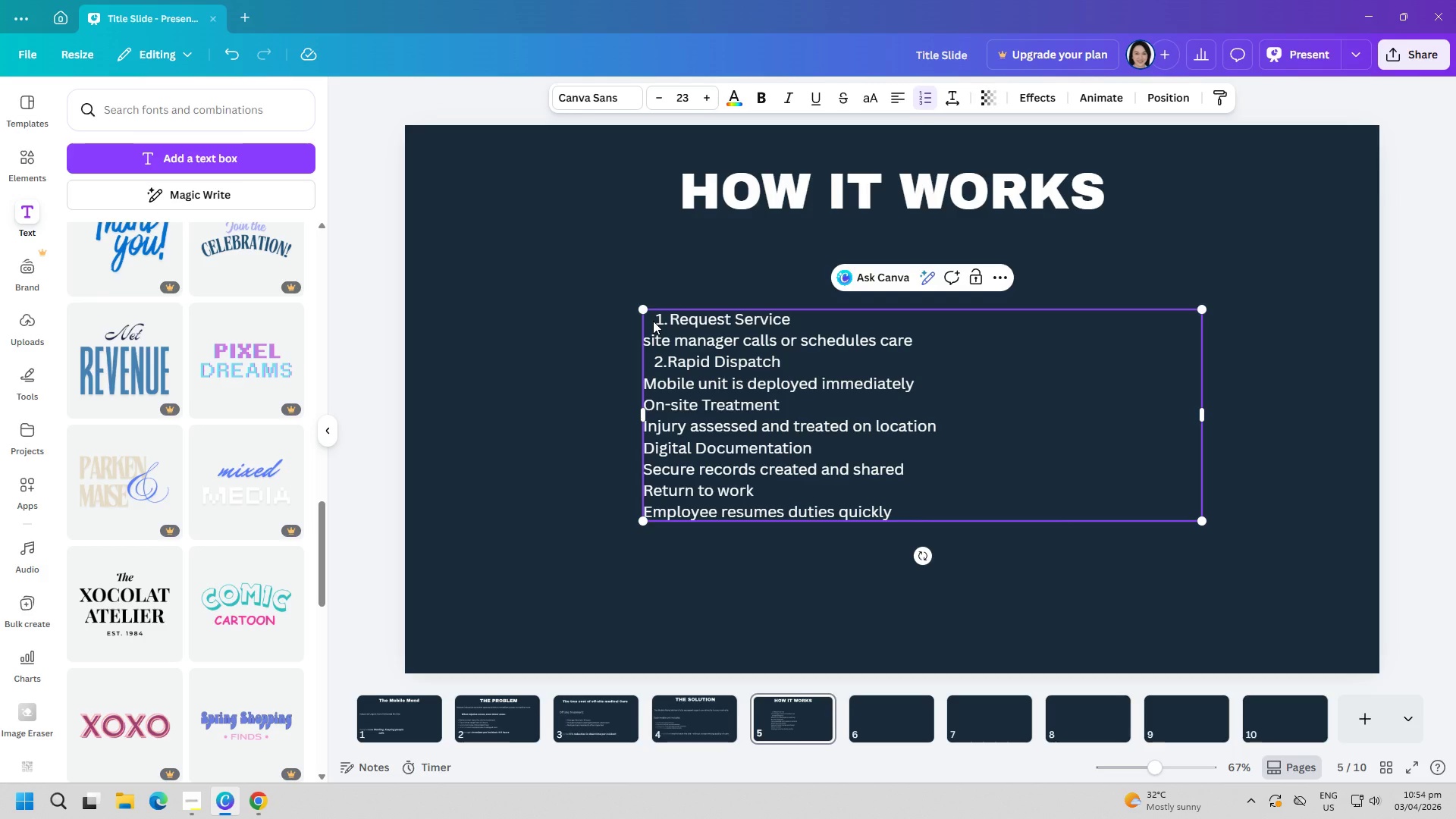 
key(ArrowLeft)
 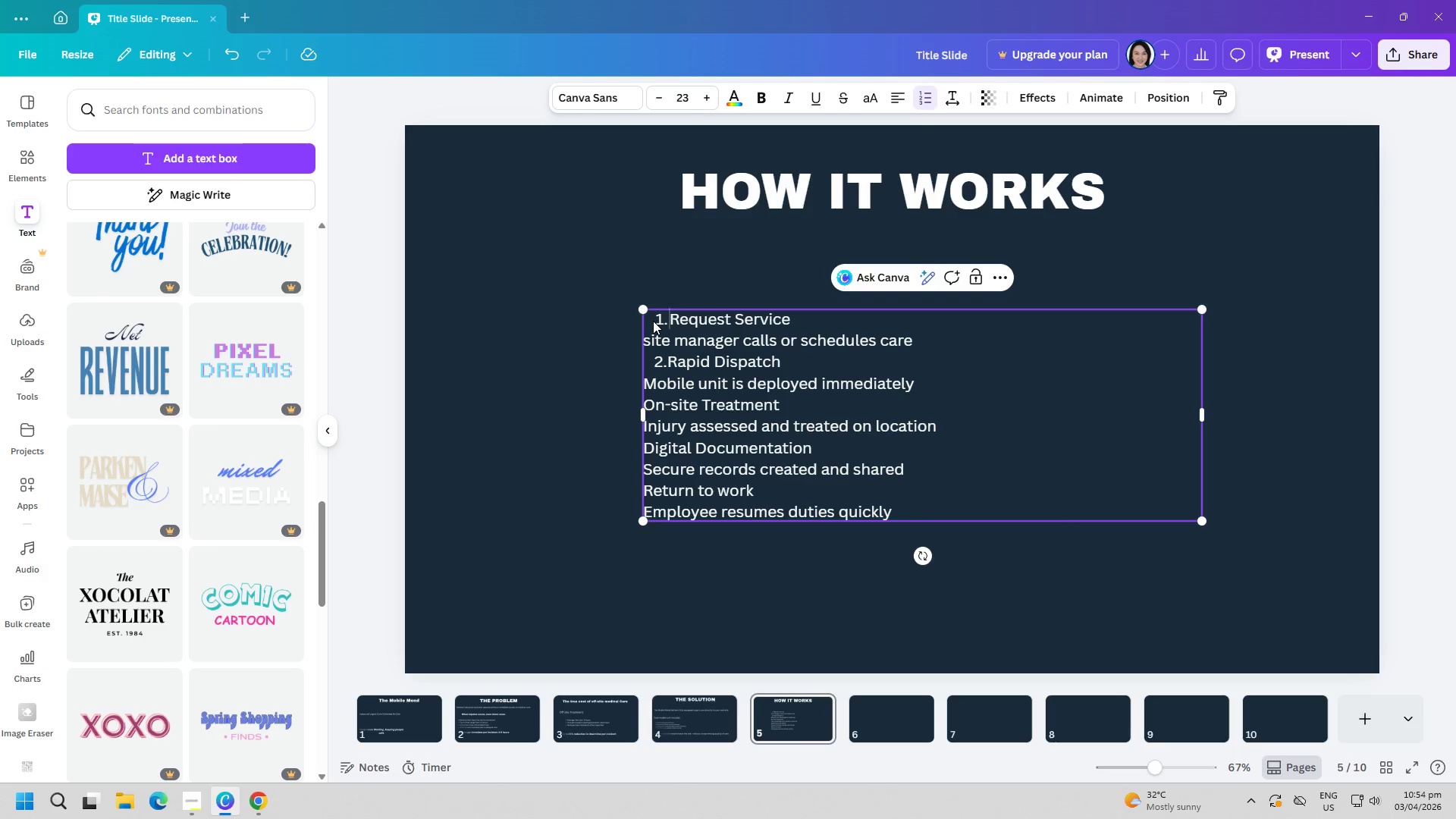 
key(ArrowLeft)
 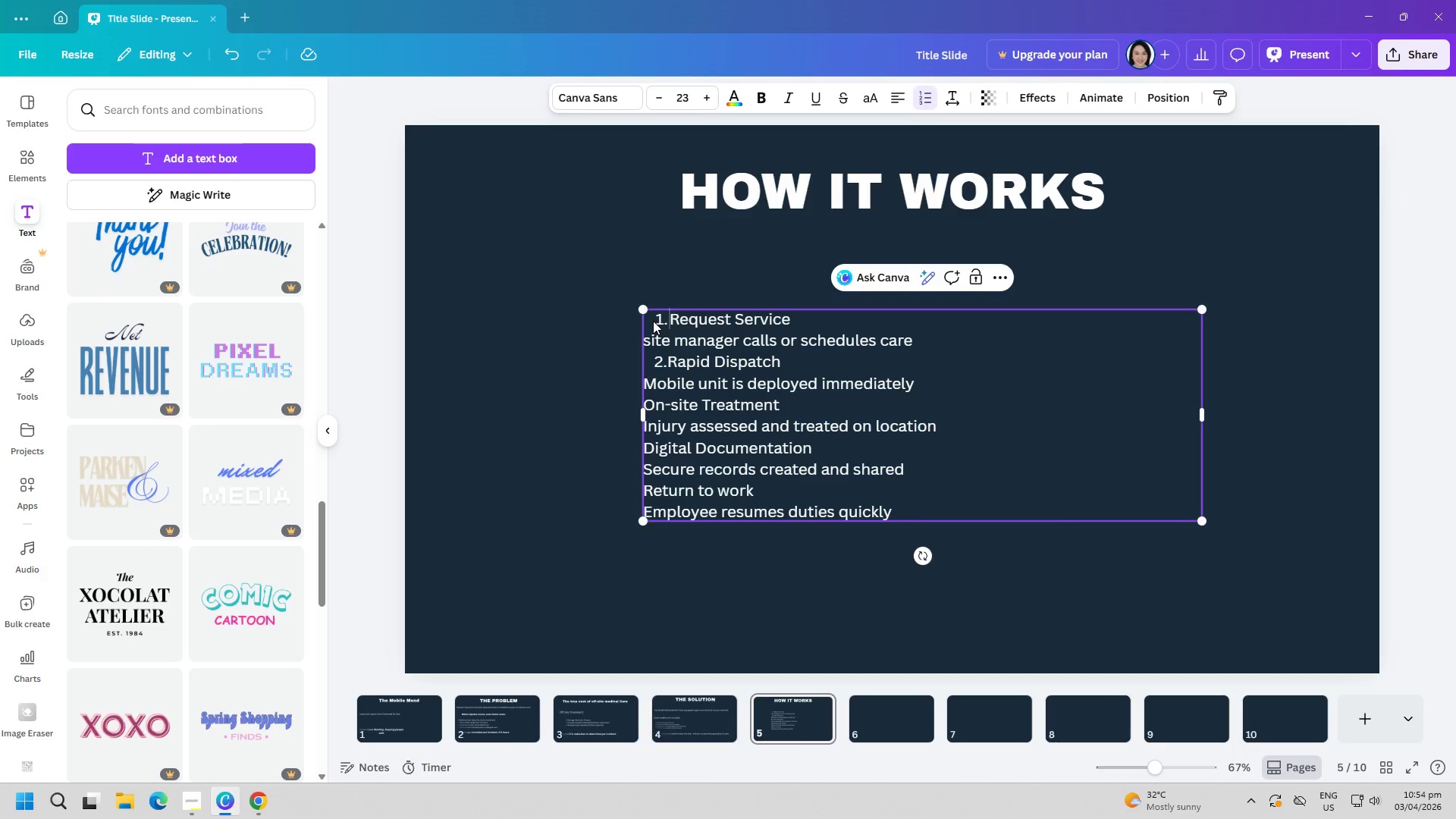 
key(ArrowLeft)
 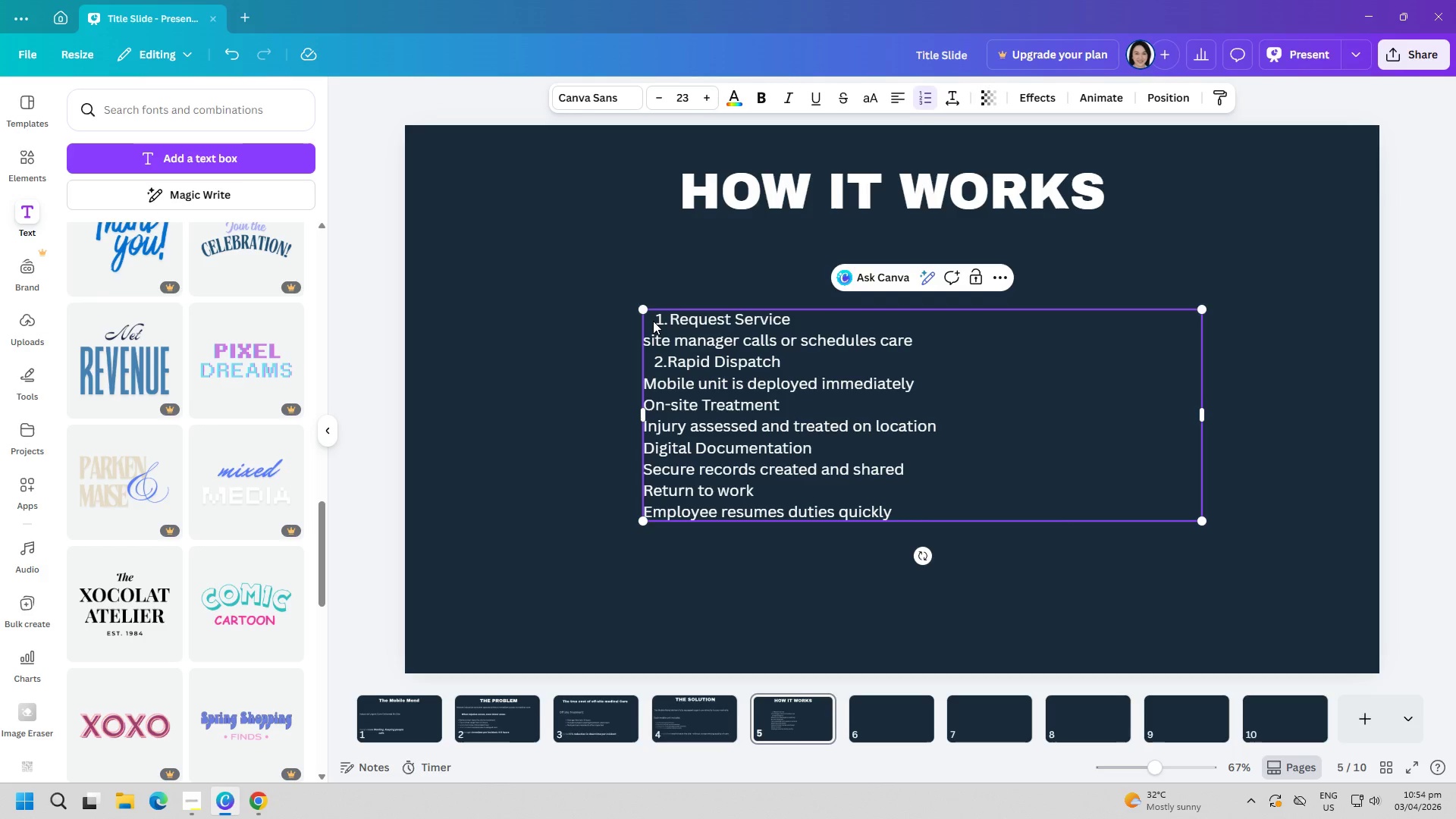 
key(ArrowRight)
 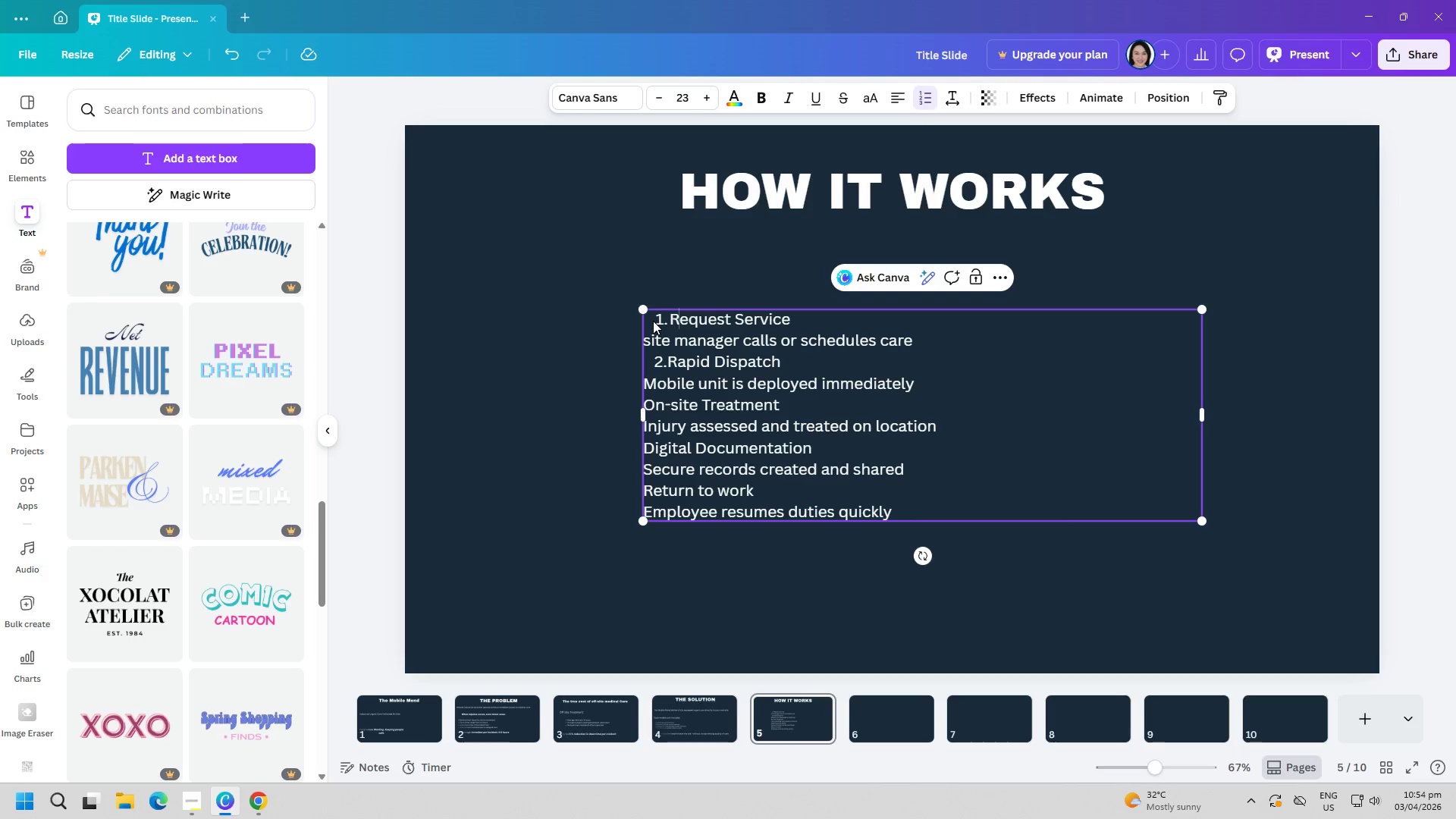 
key(ArrowDown)
 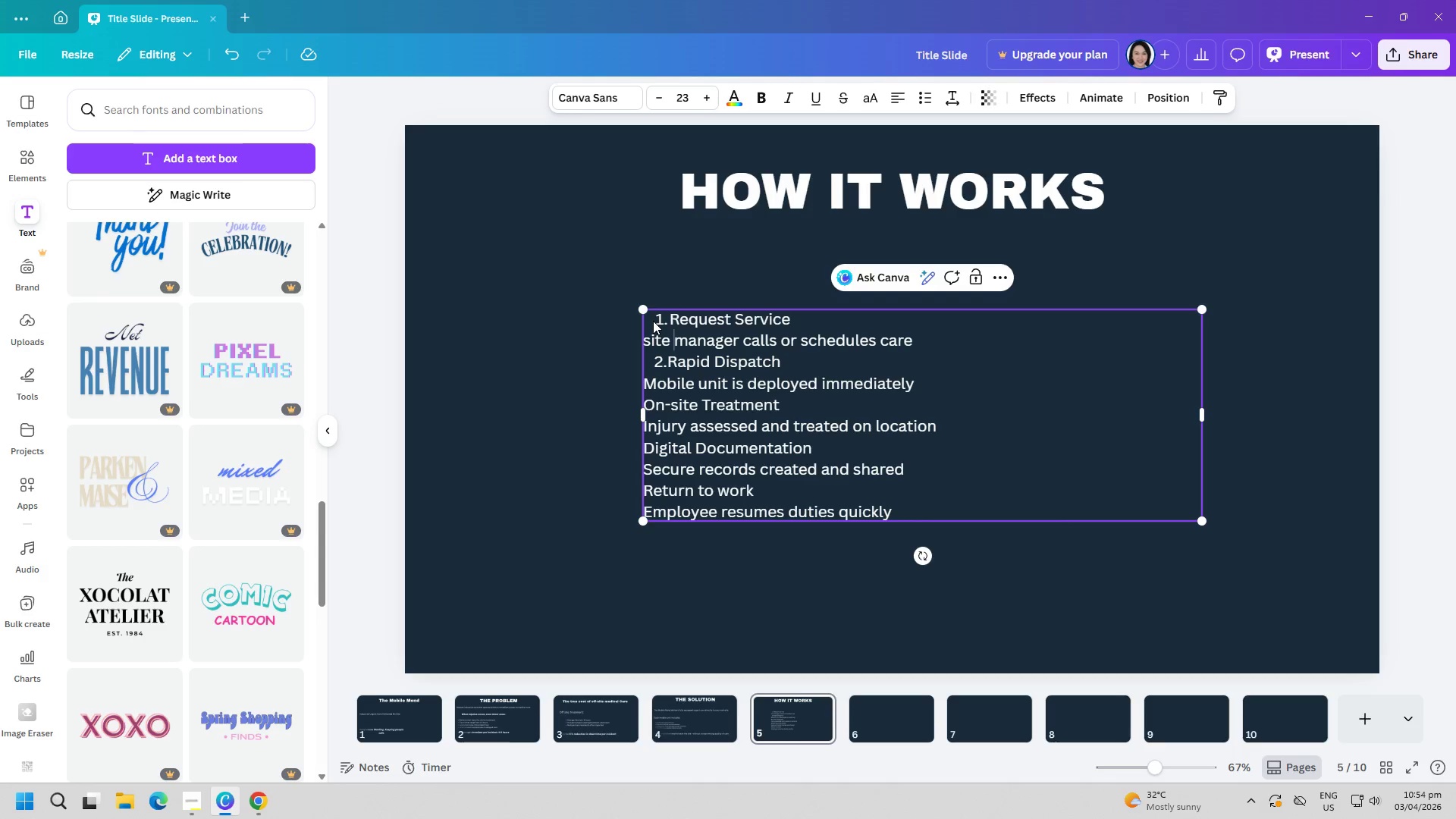 
key(ArrowLeft)
 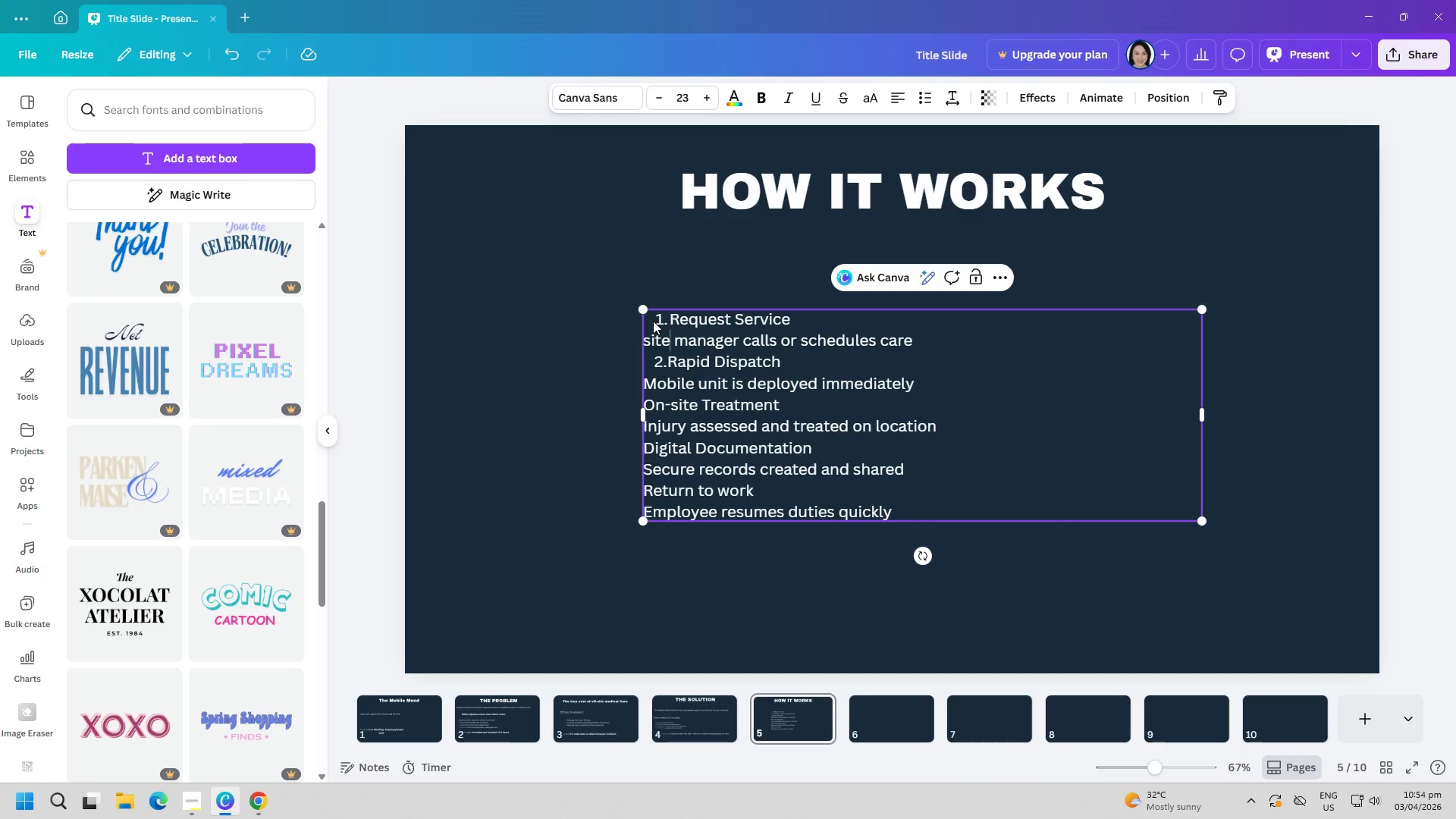 
key(ArrowLeft)
 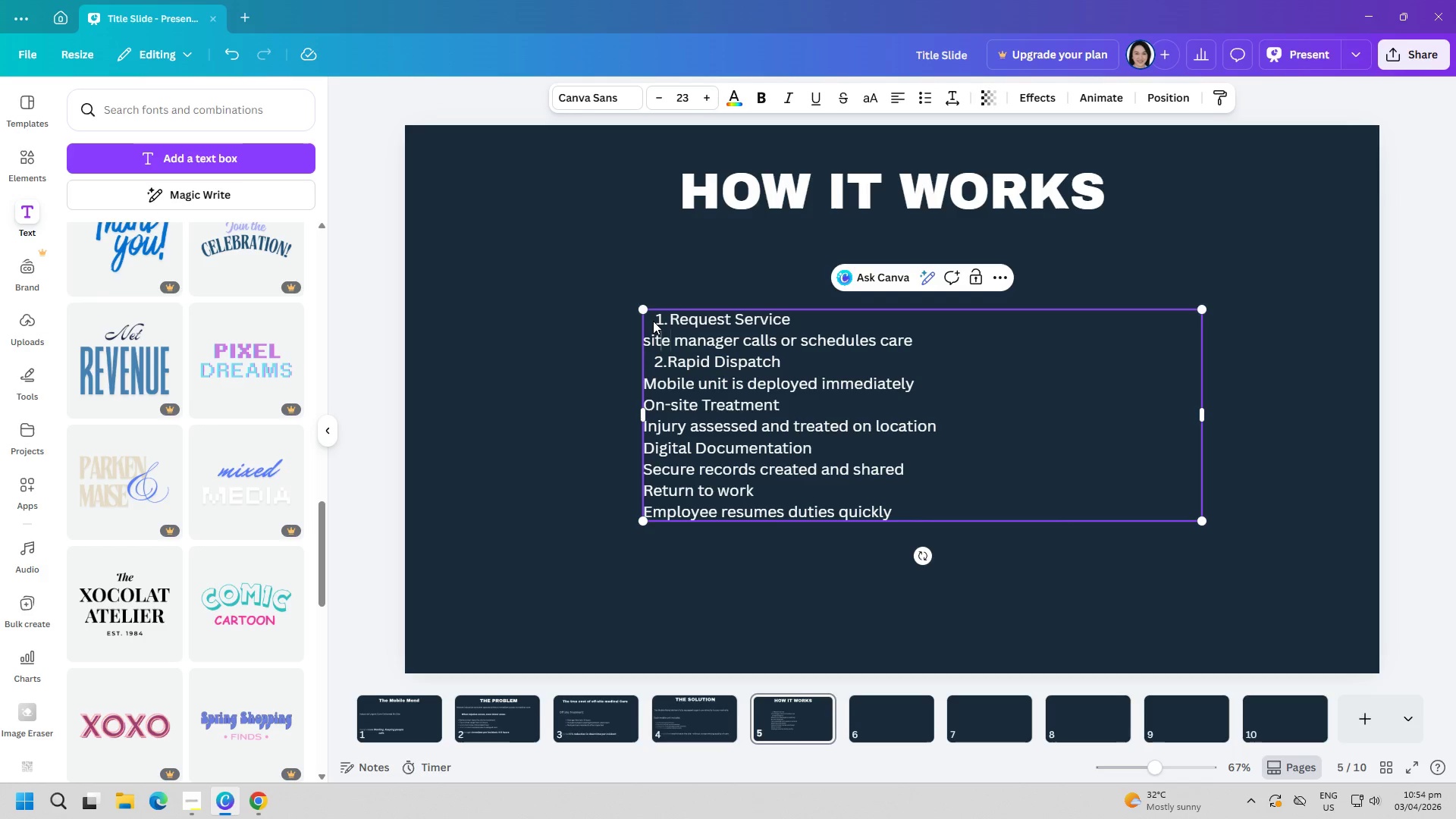 
key(ArrowLeft)
 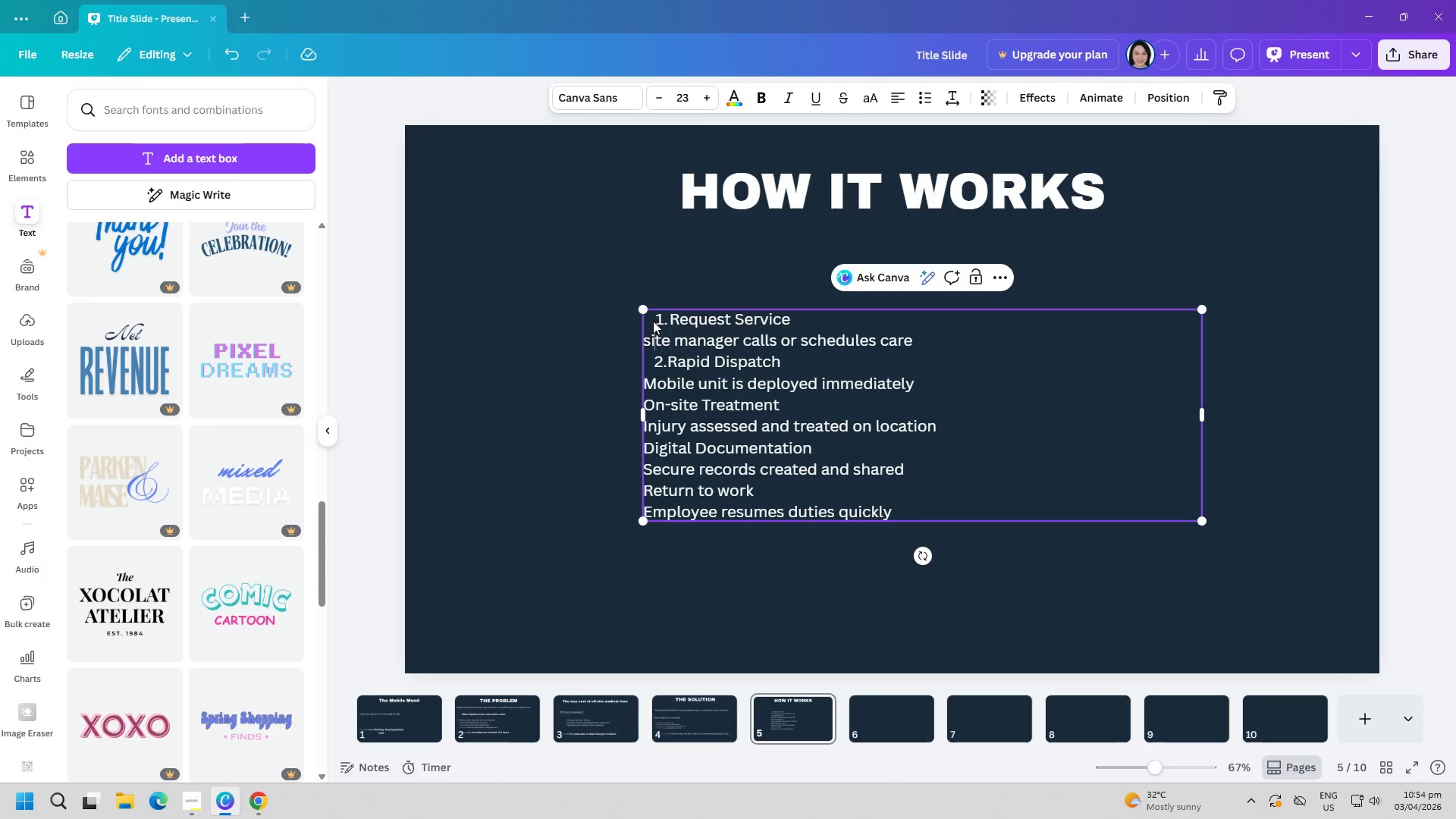 
key(ArrowLeft)
 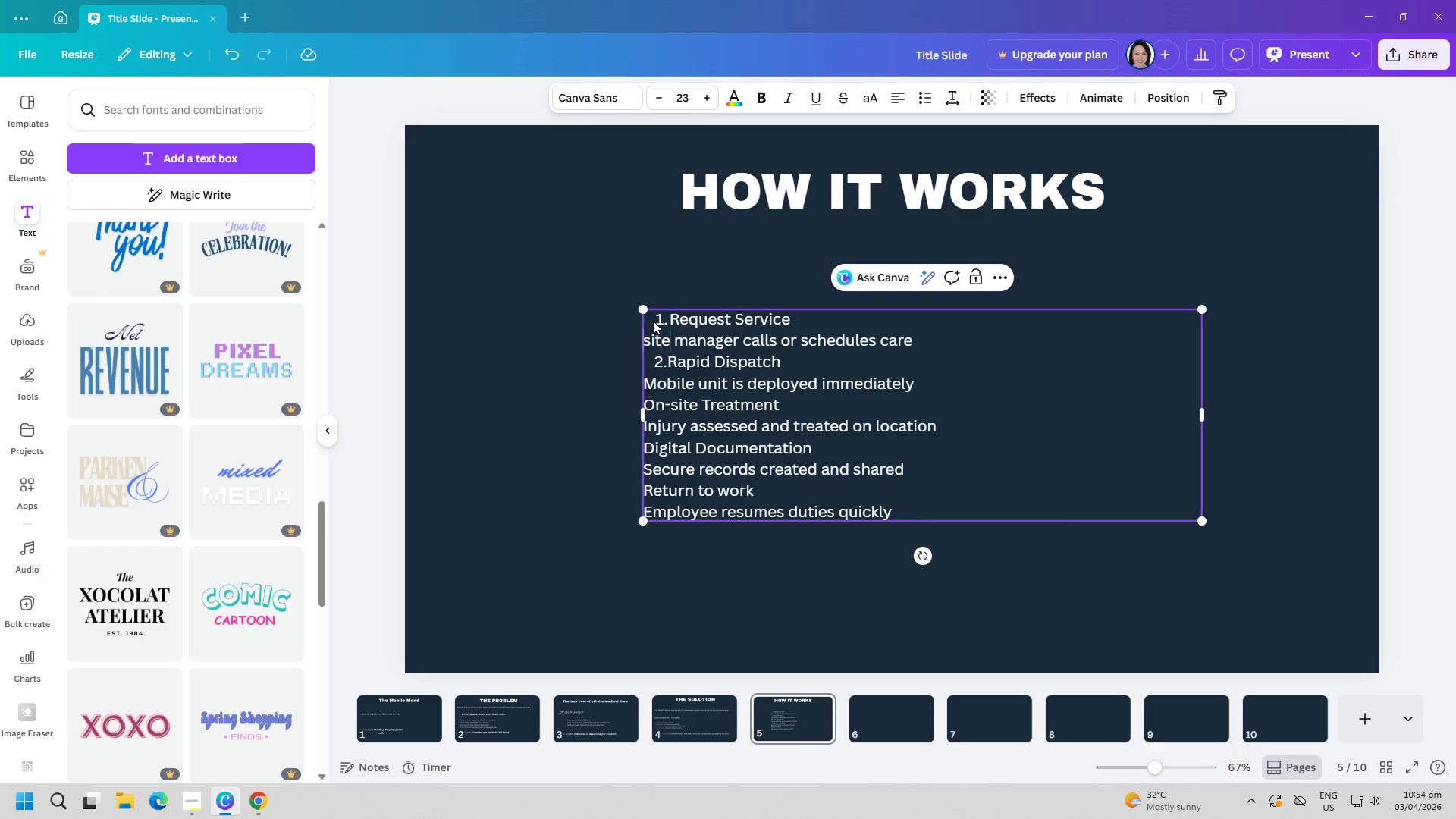 
key(ArrowLeft)
 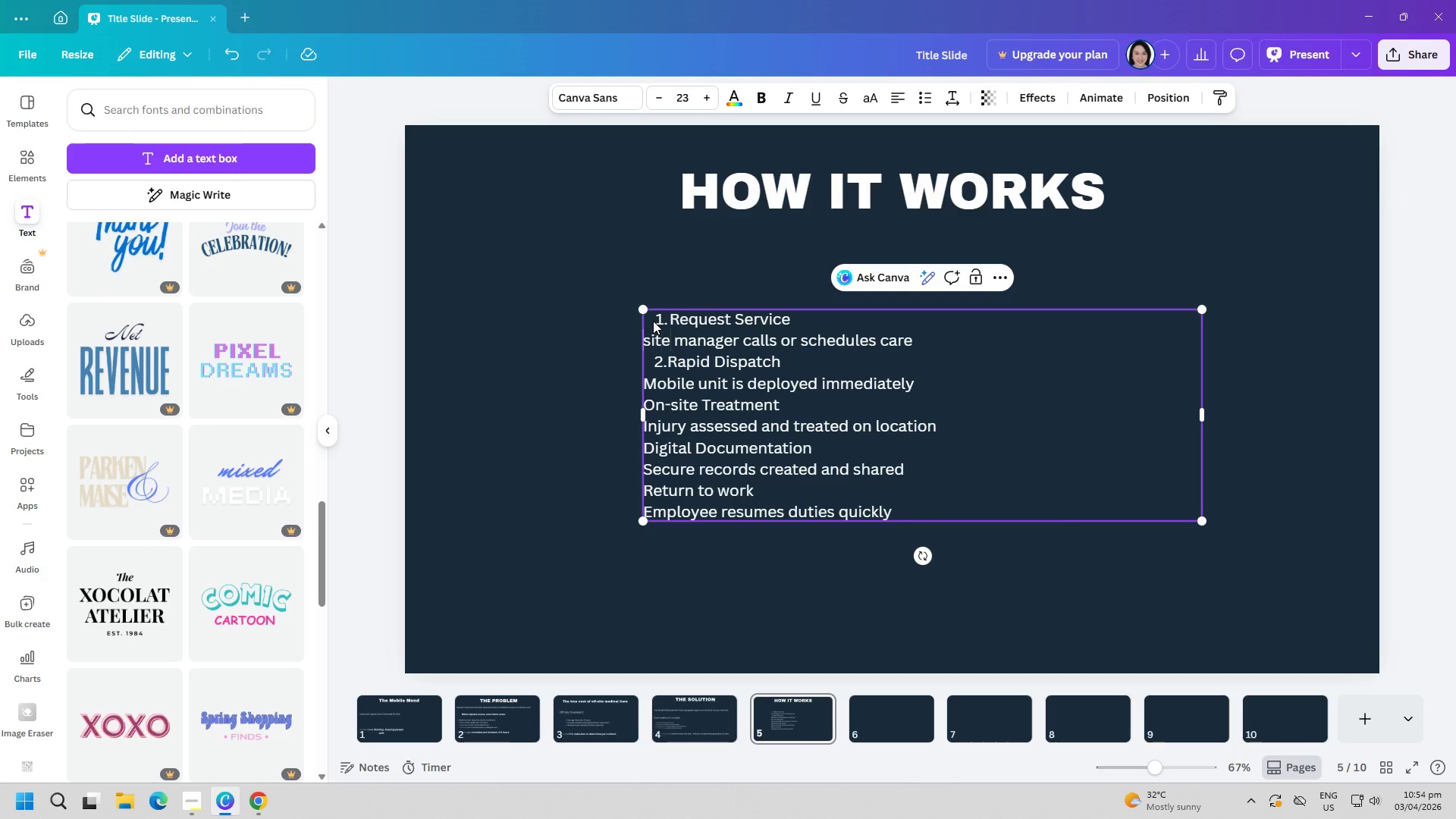 
key(Space)
 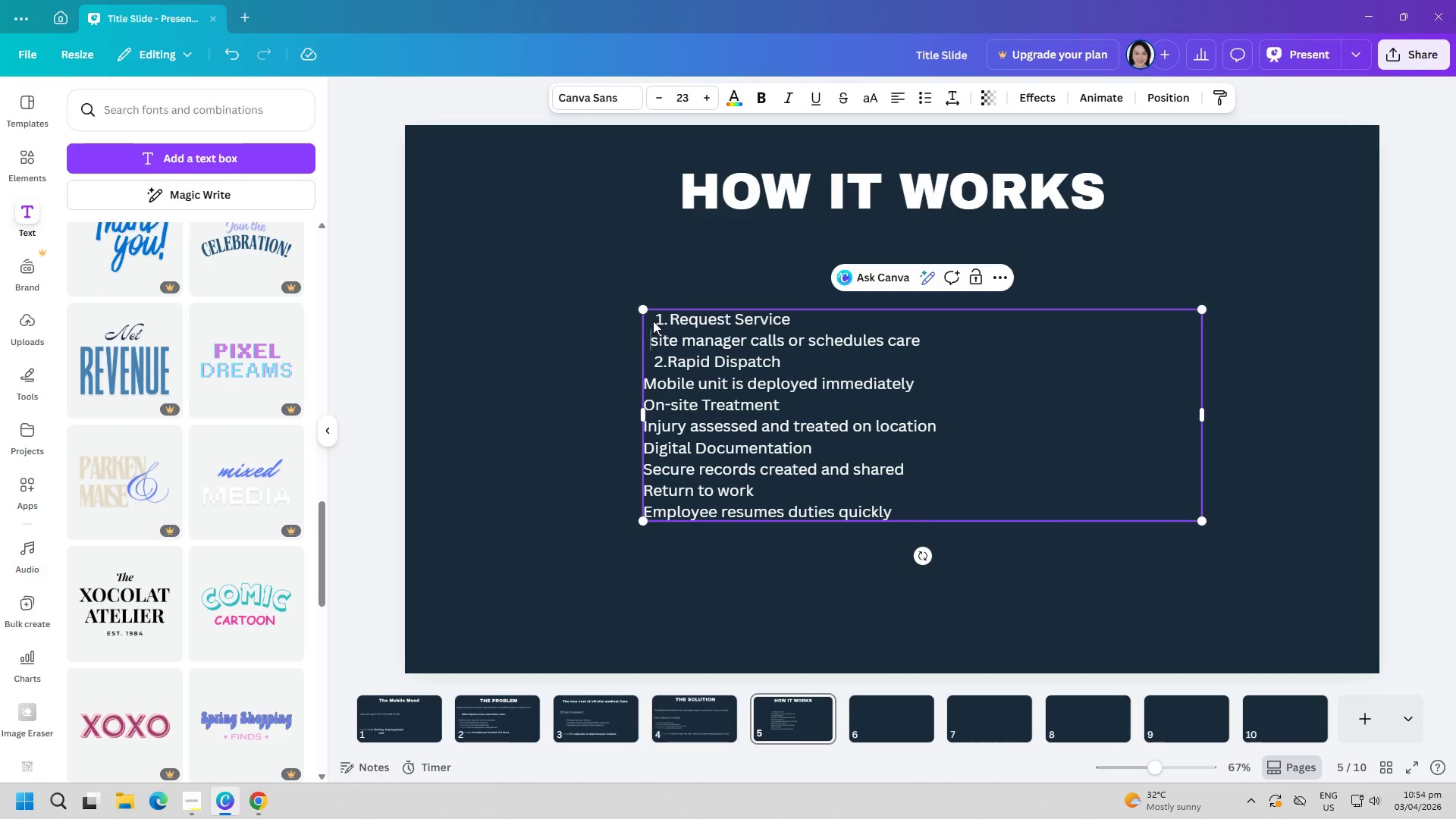 
key(Space)
 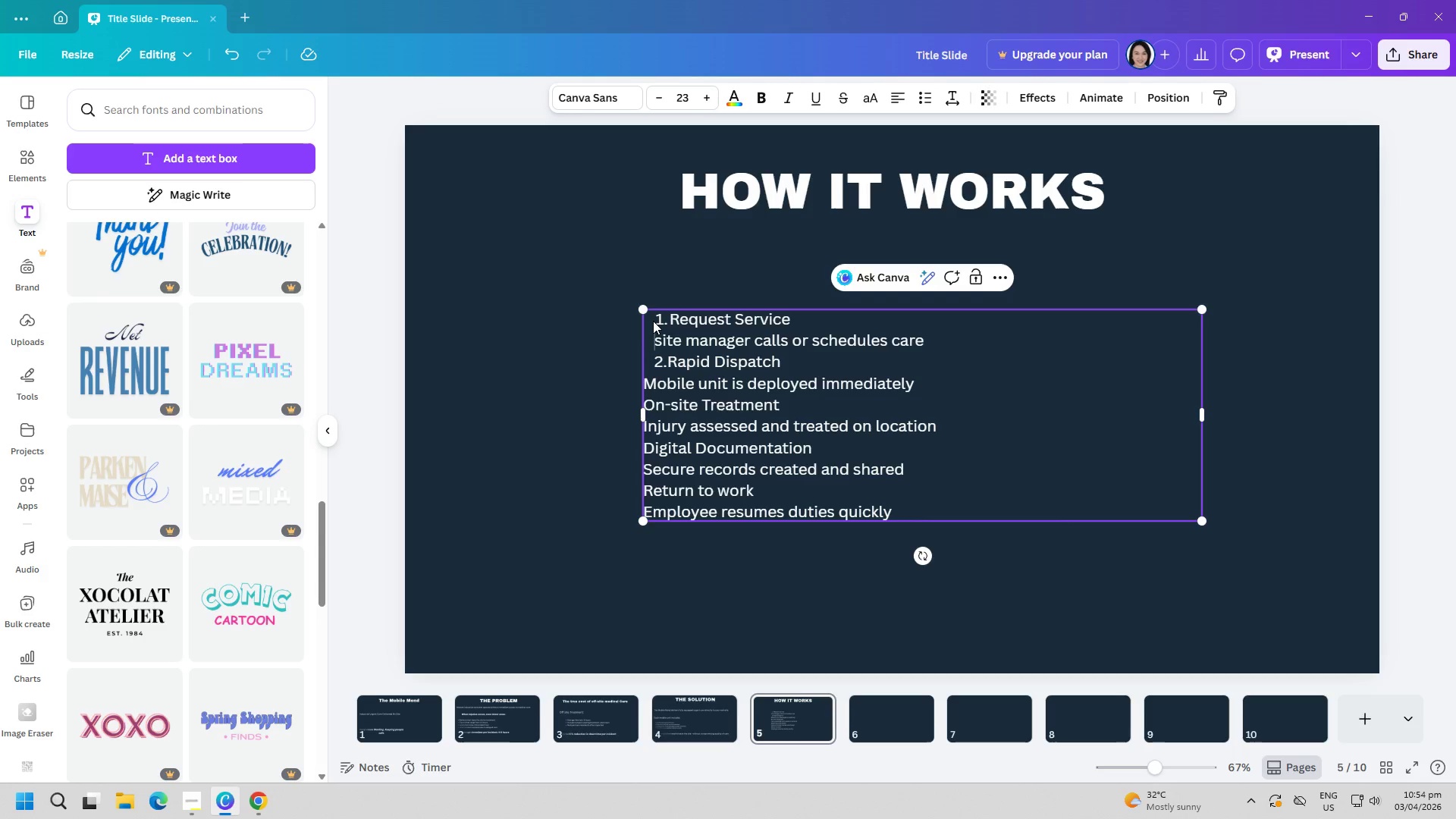 
key(Space)
 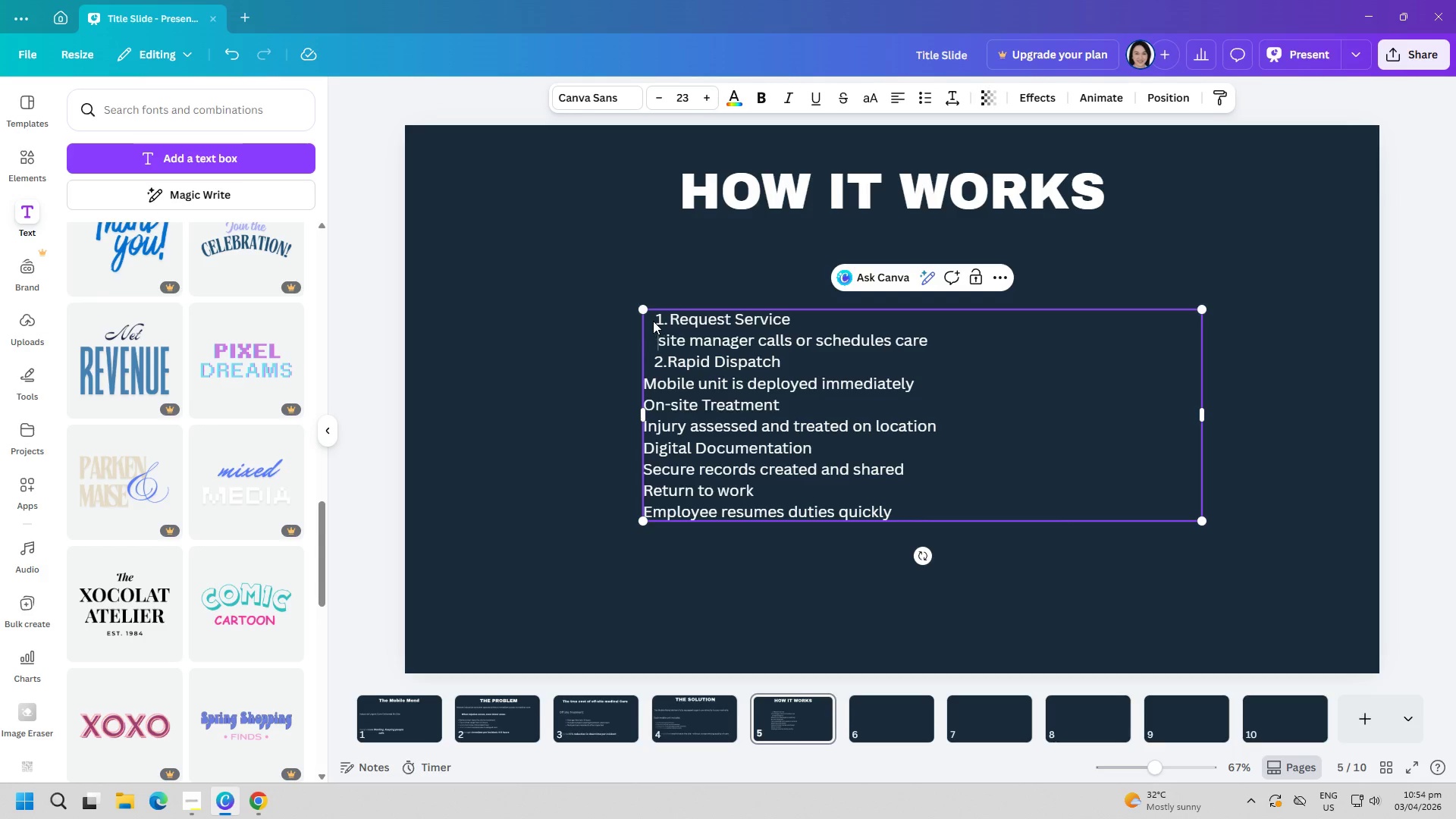 
key(Space)
 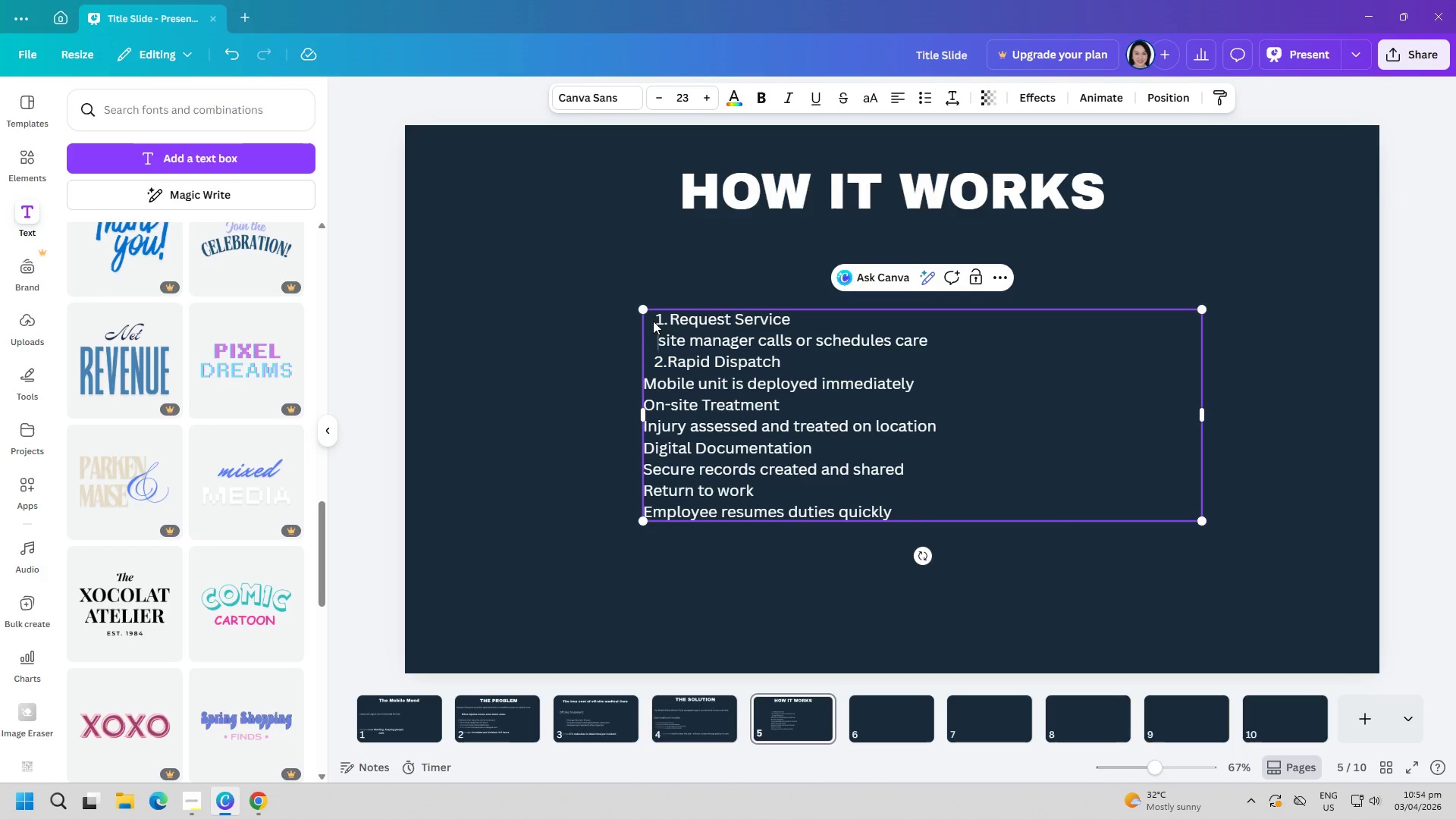 
key(Space)
 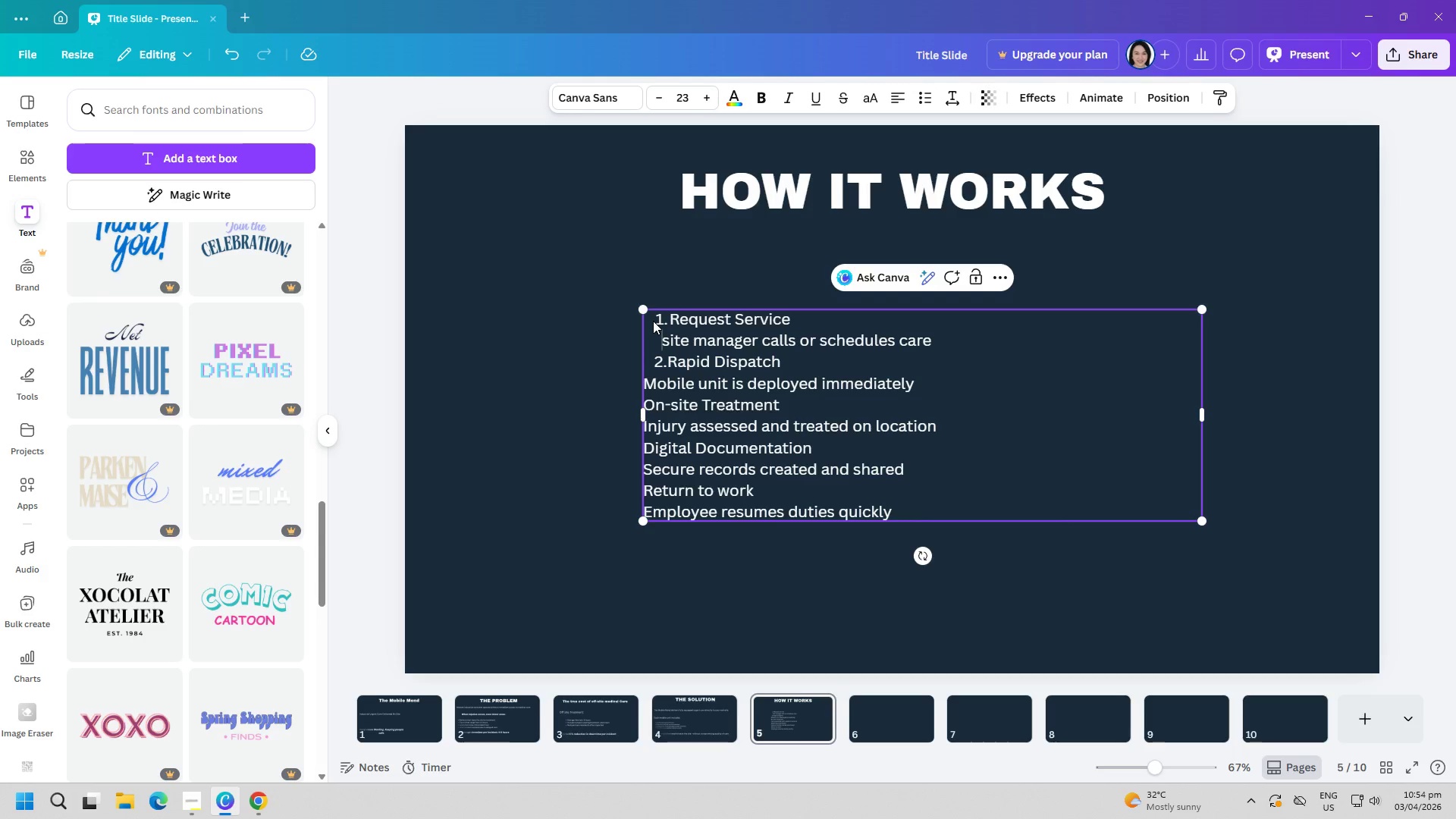 
key(Space)
 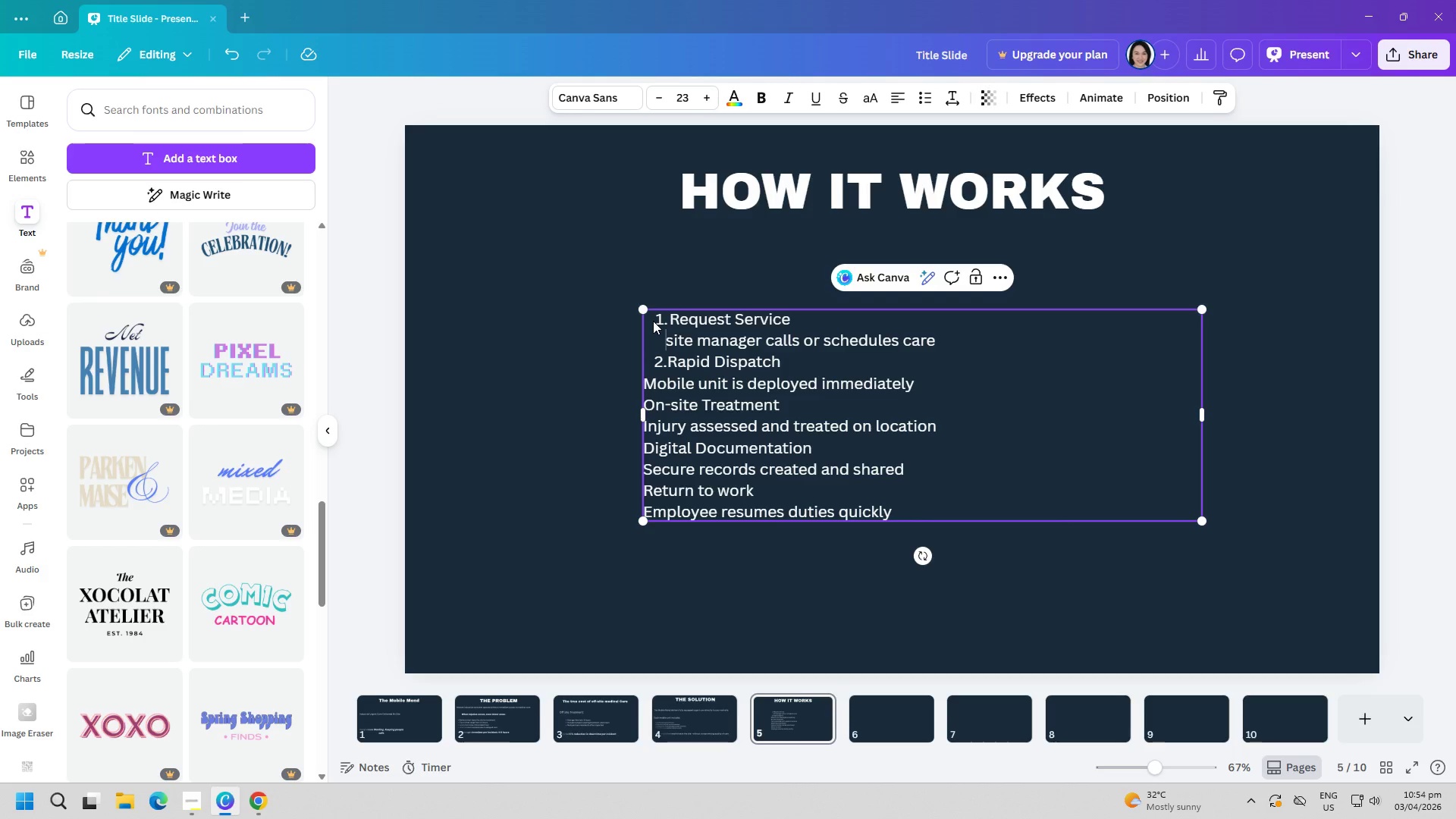 
key(Space)
 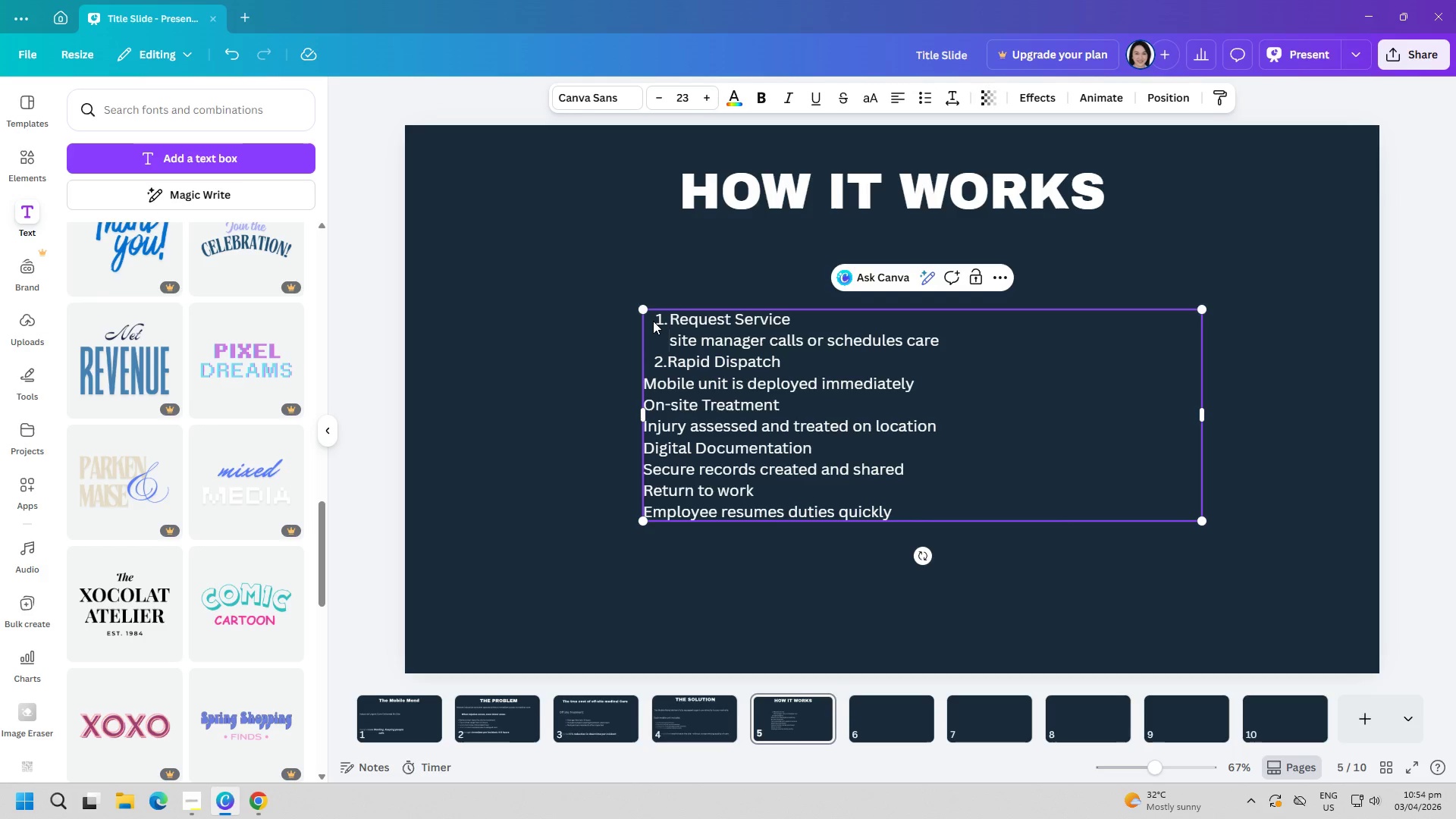 
key(ArrowDown)
 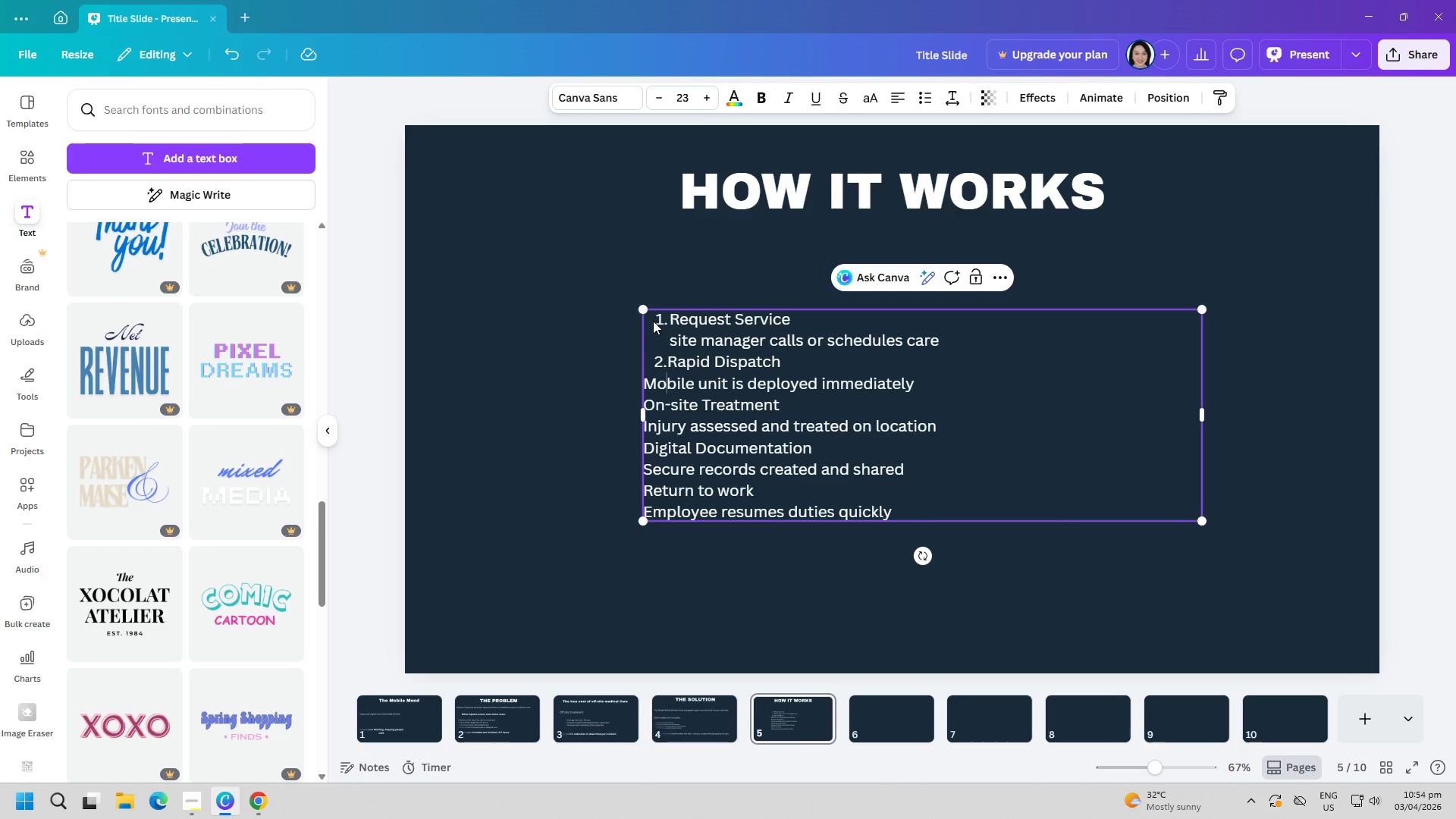 
key(ArrowDown)
 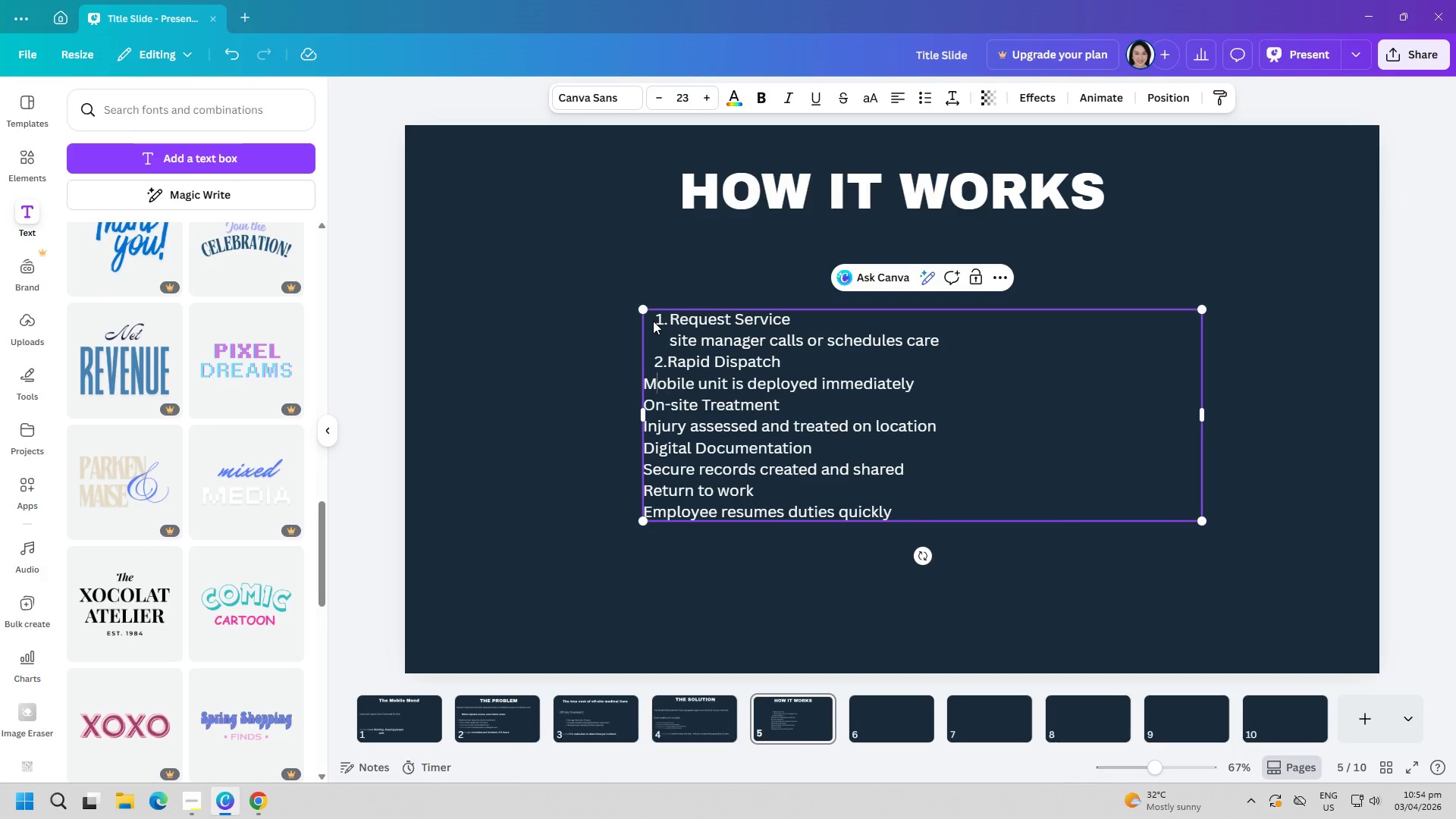 
key(ArrowLeft)
 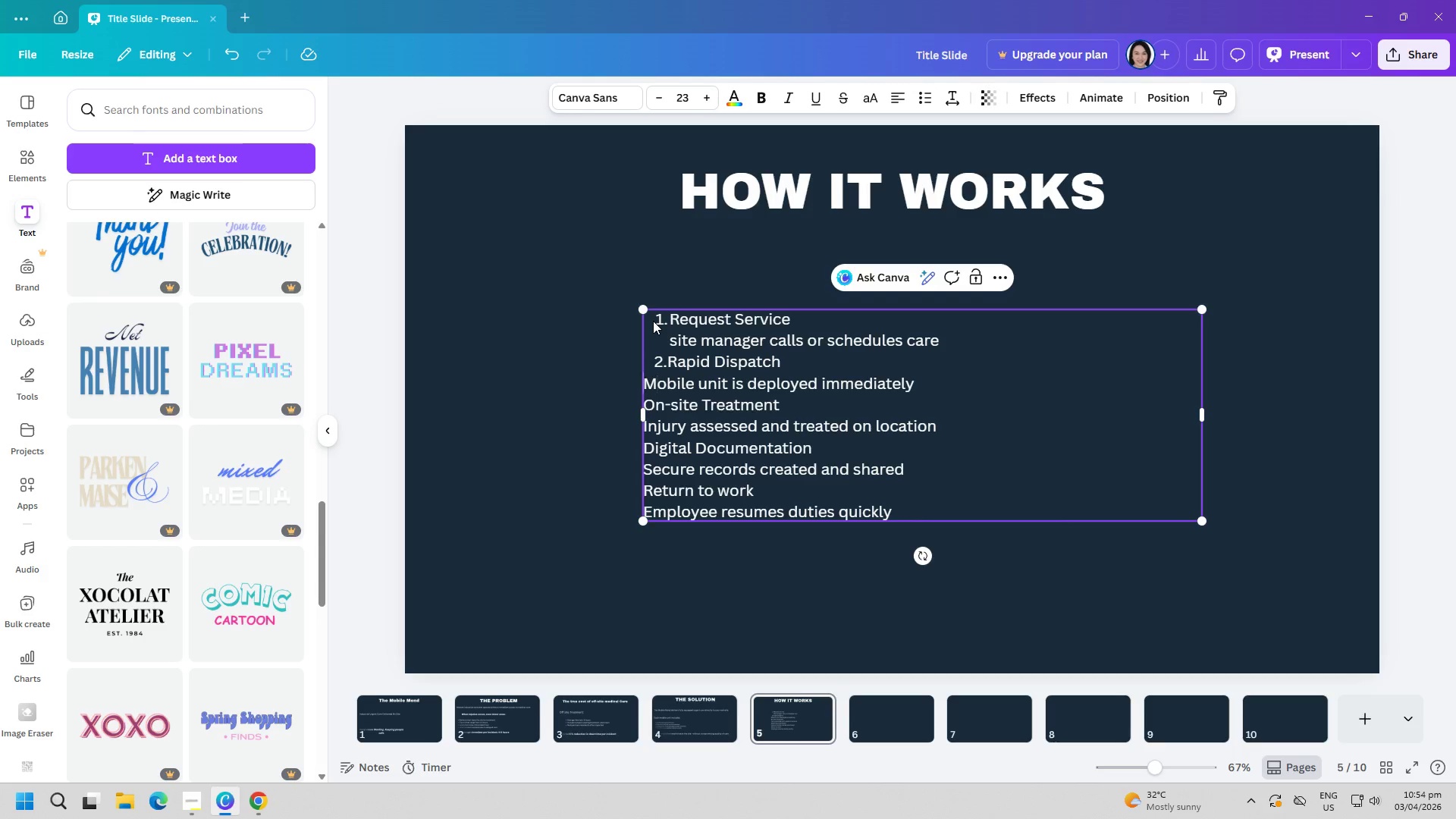 
key(ArrowLeft)
 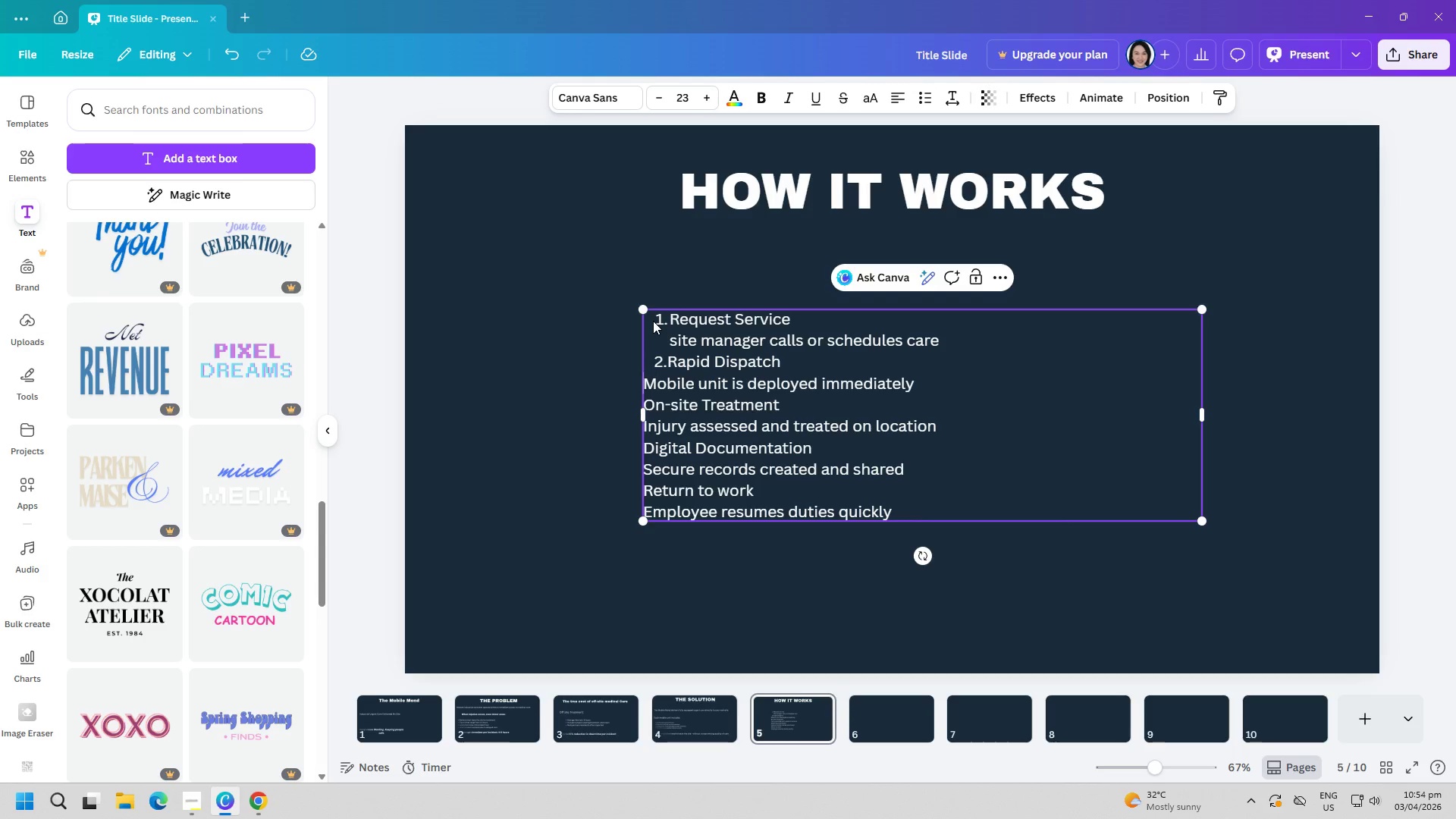 
key(Space)
 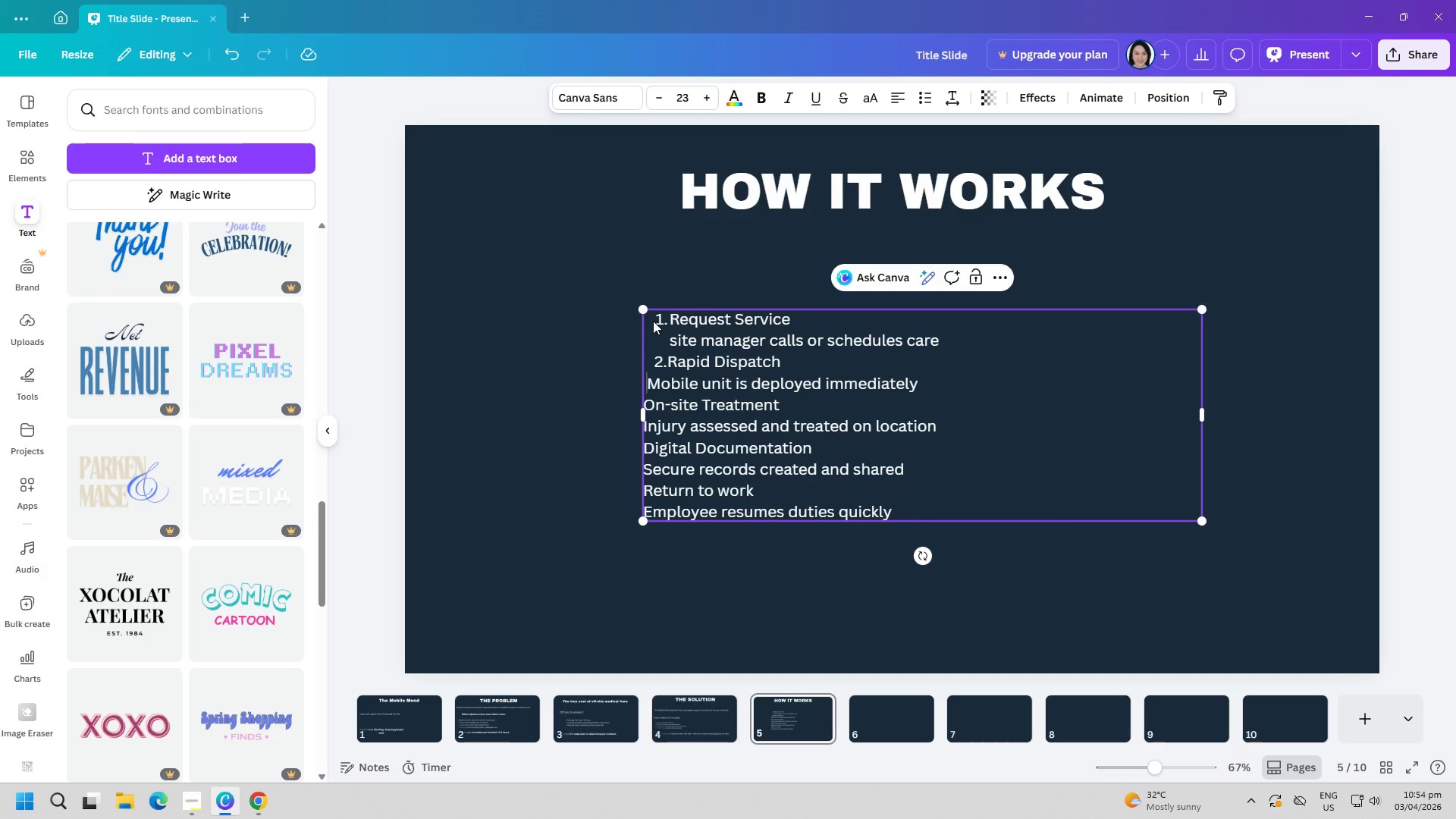 
key(Space)
 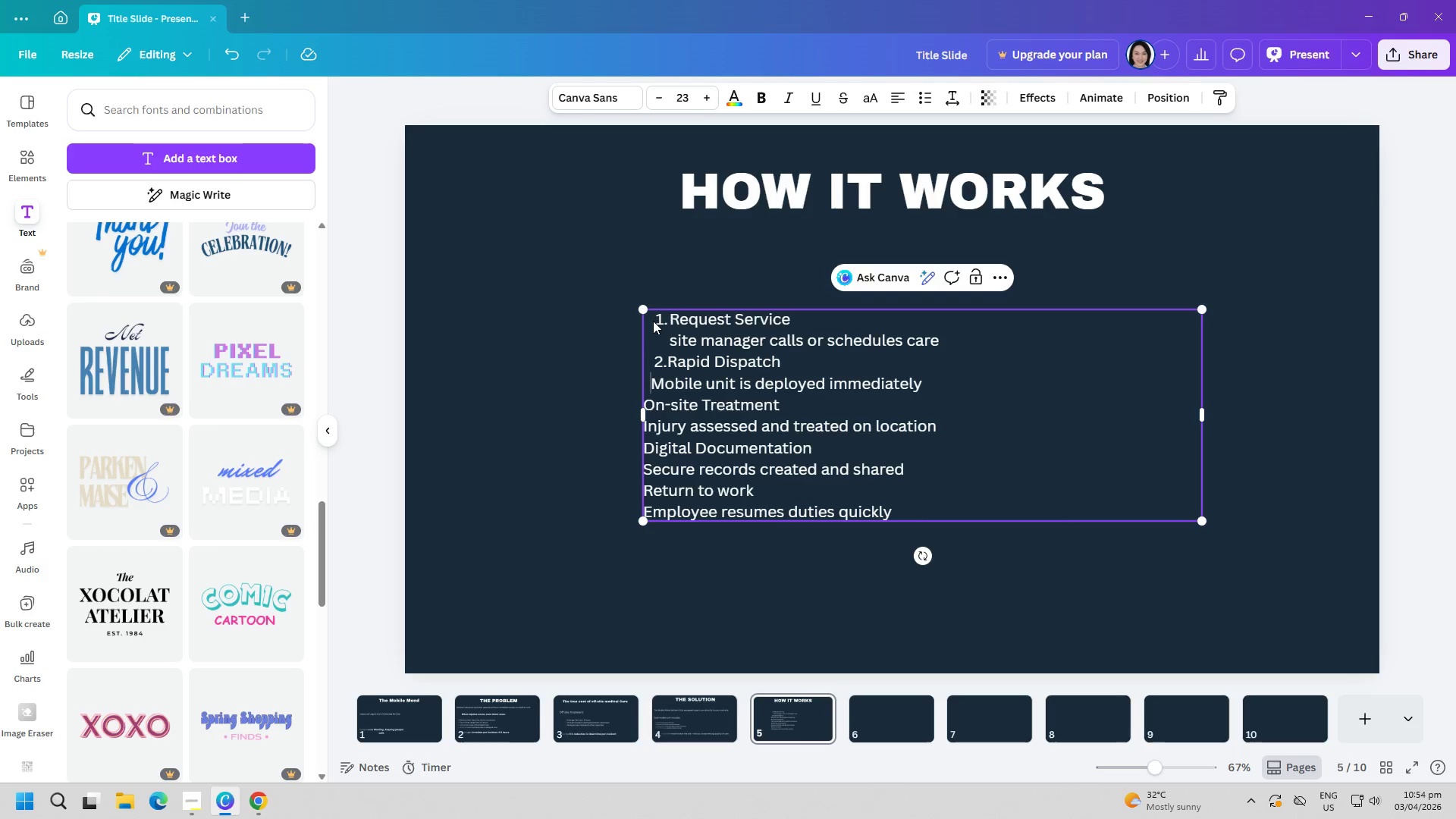 
key(Space)
 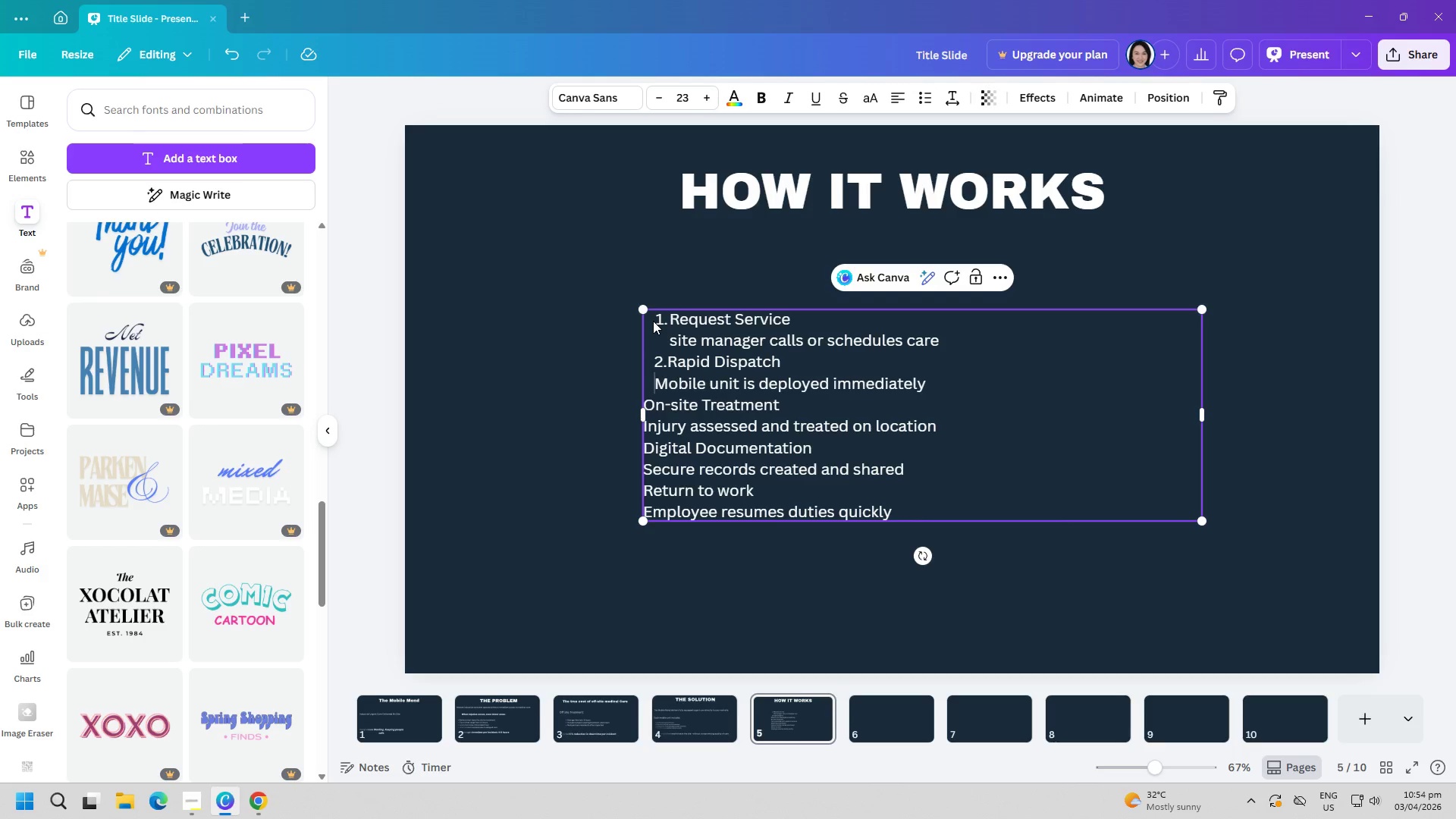 
key(Space)
 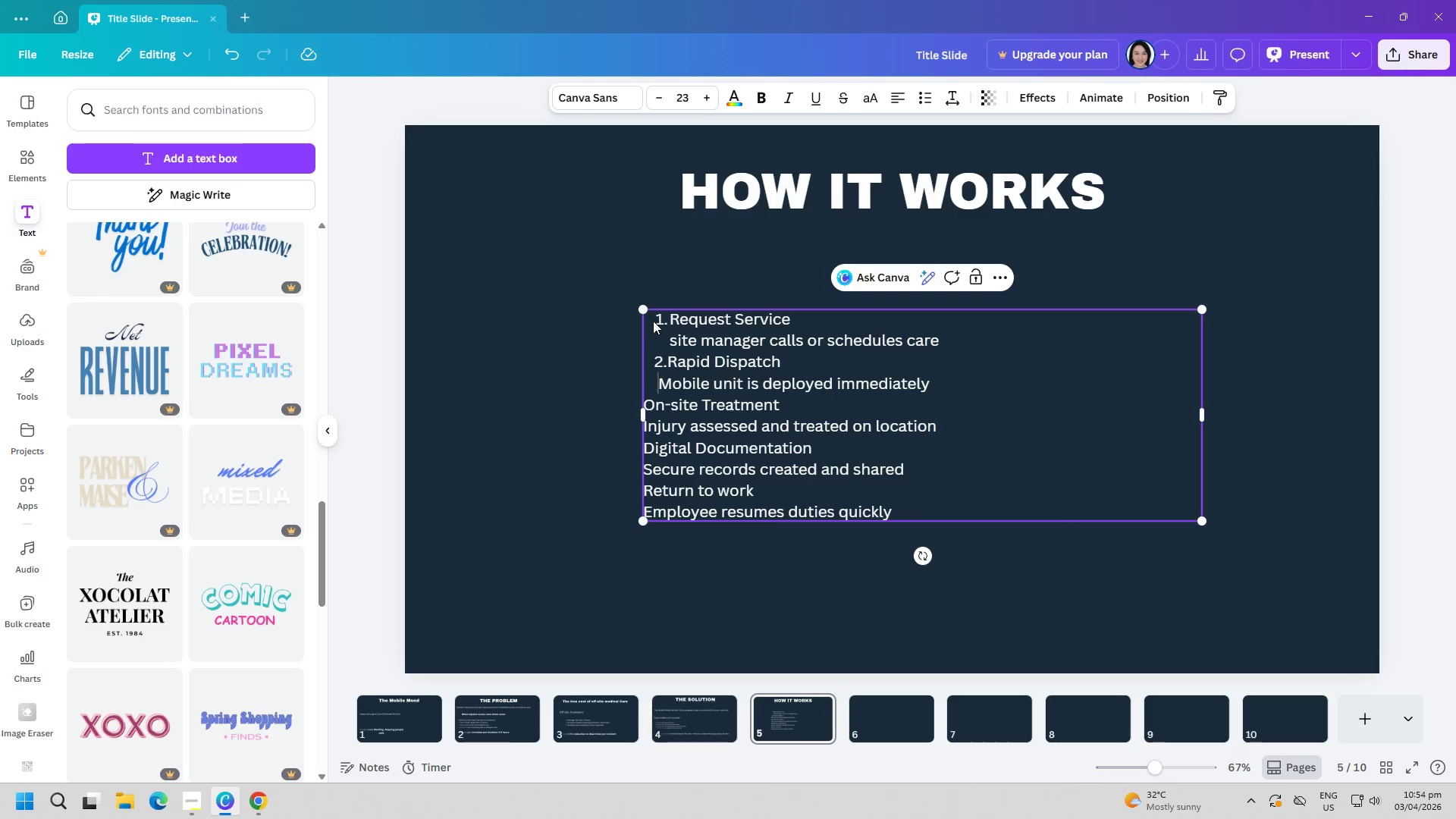 
key(Space)
 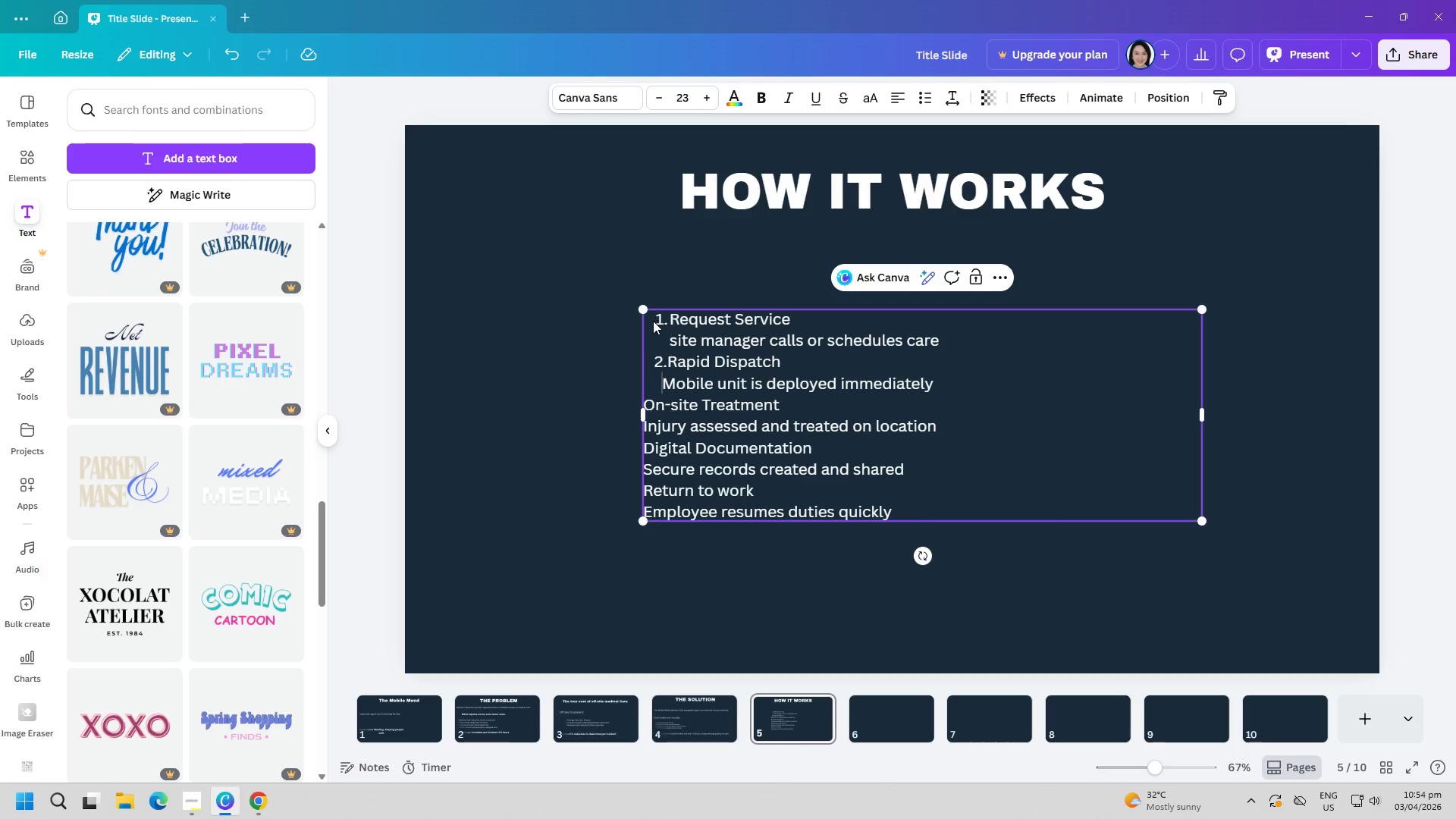 
key(Space)
 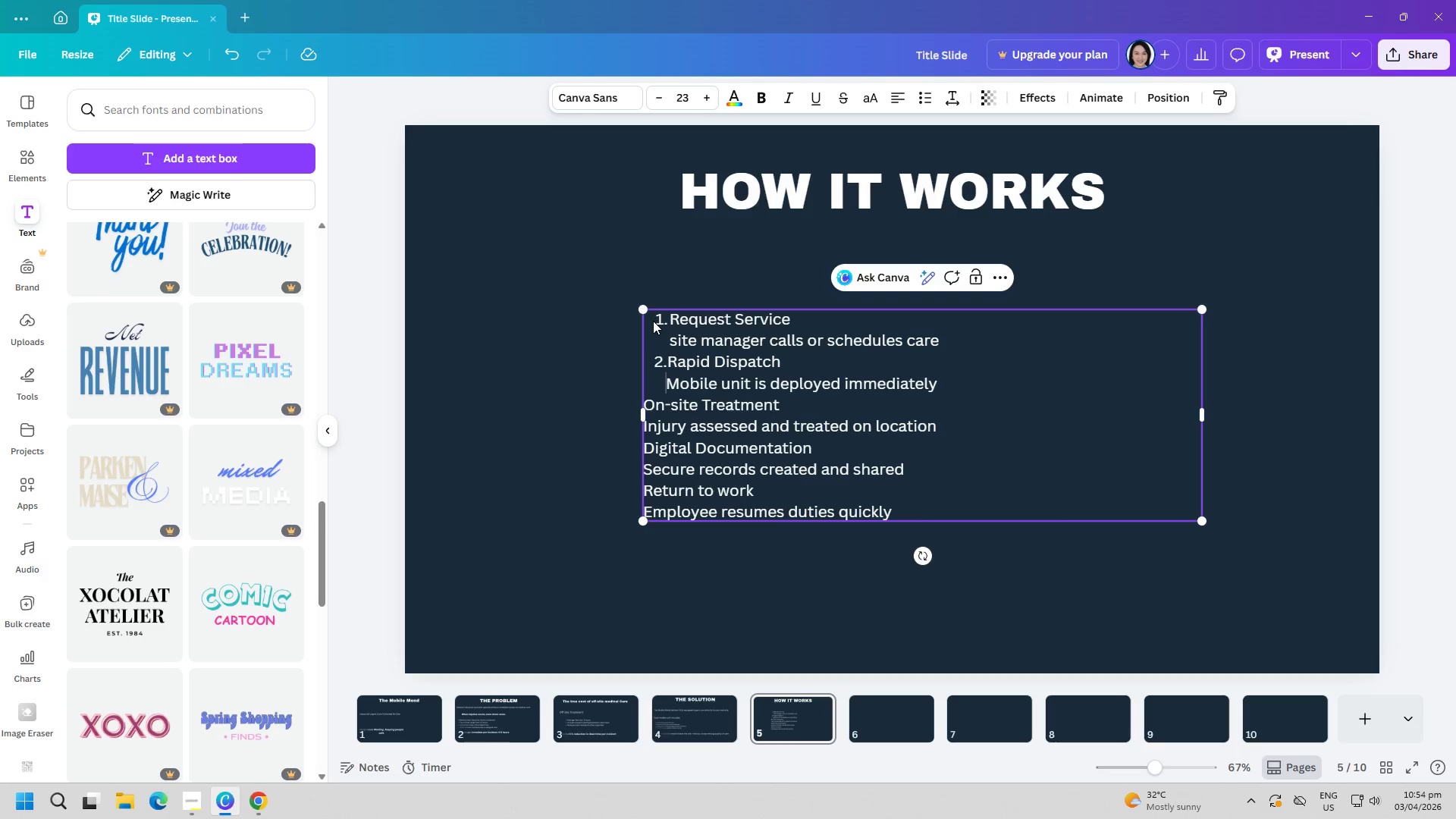 
key(Space)
 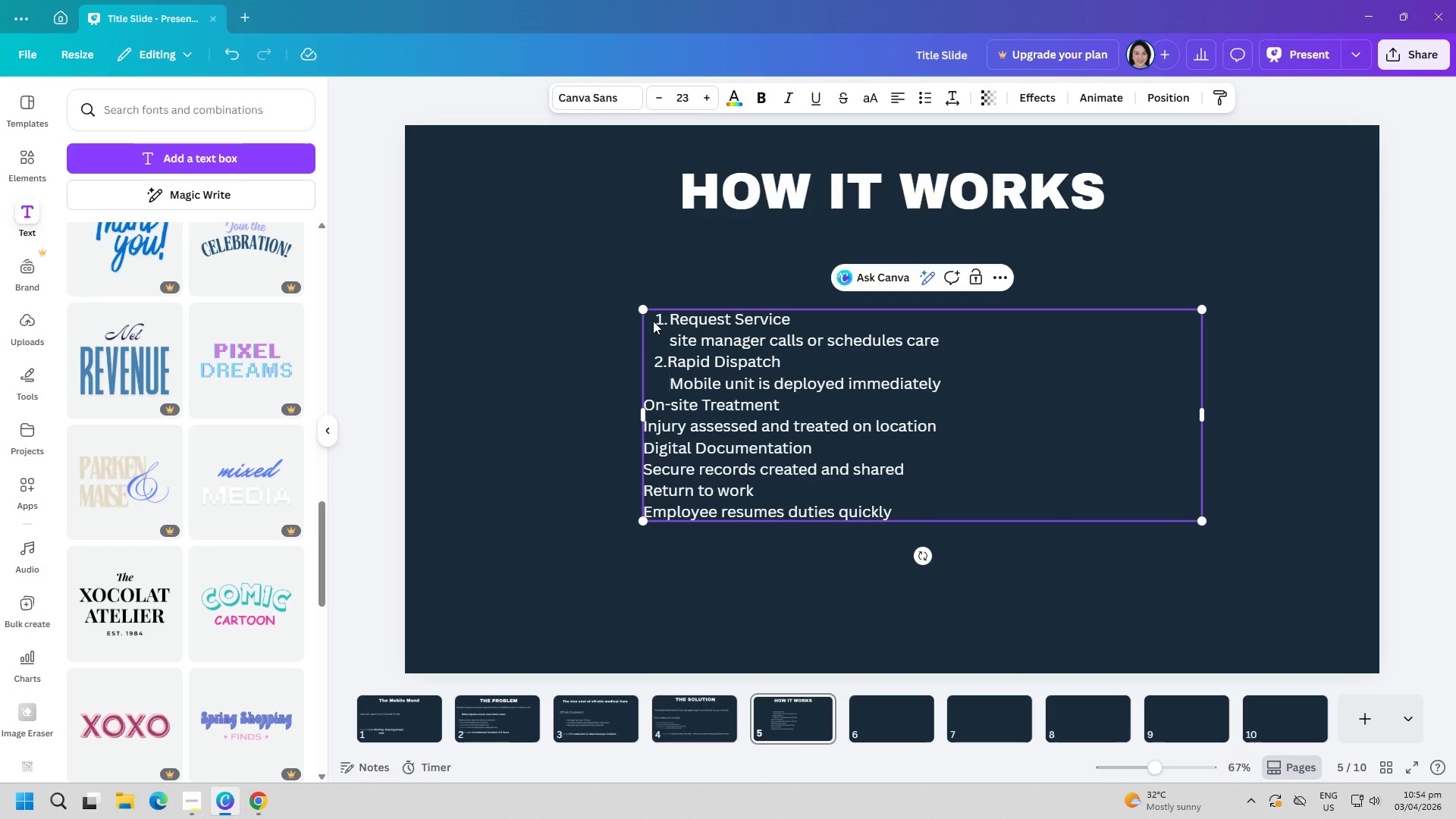 
key(ArrowLeft)
 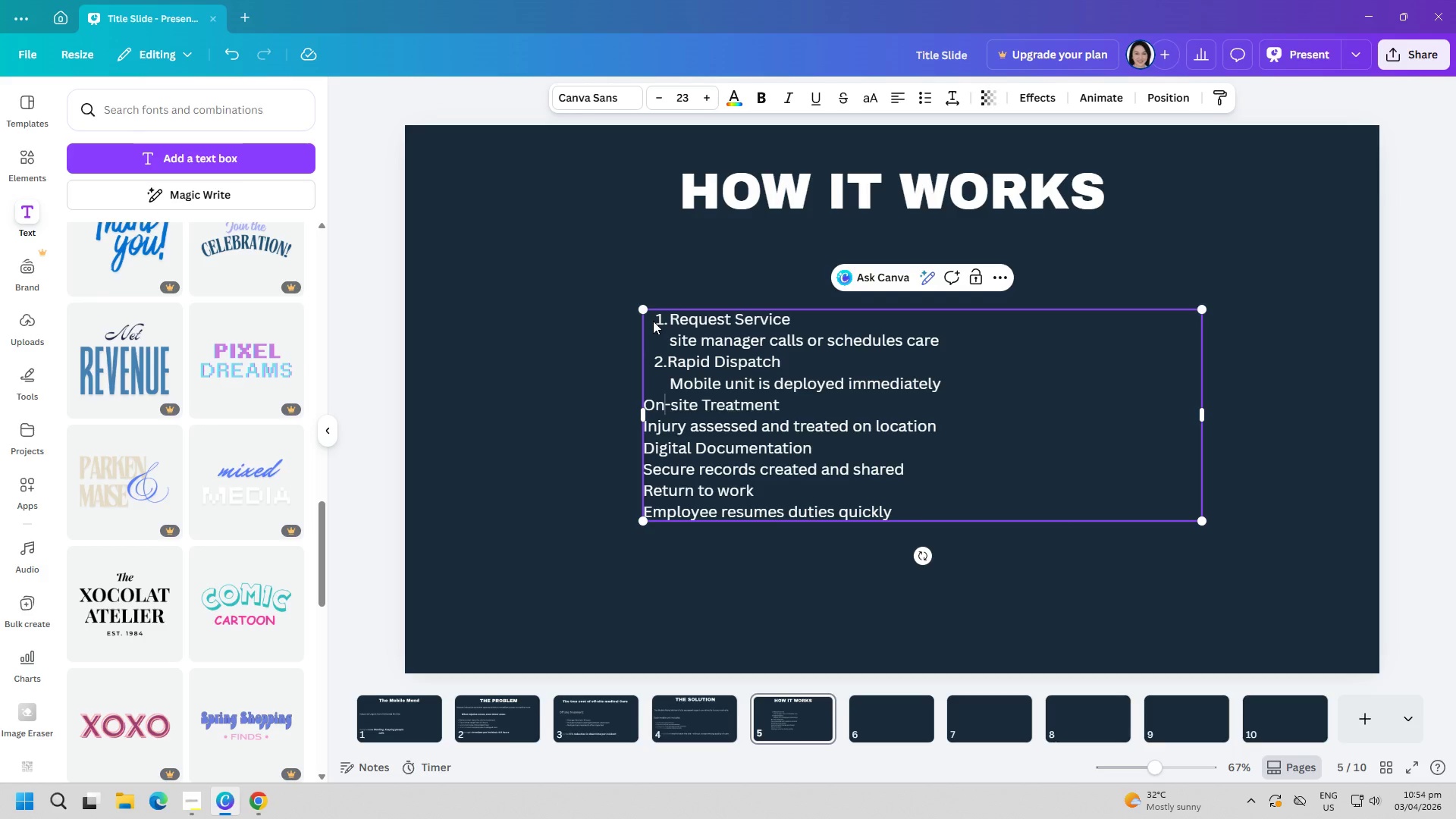 
key(ArrowDown)
 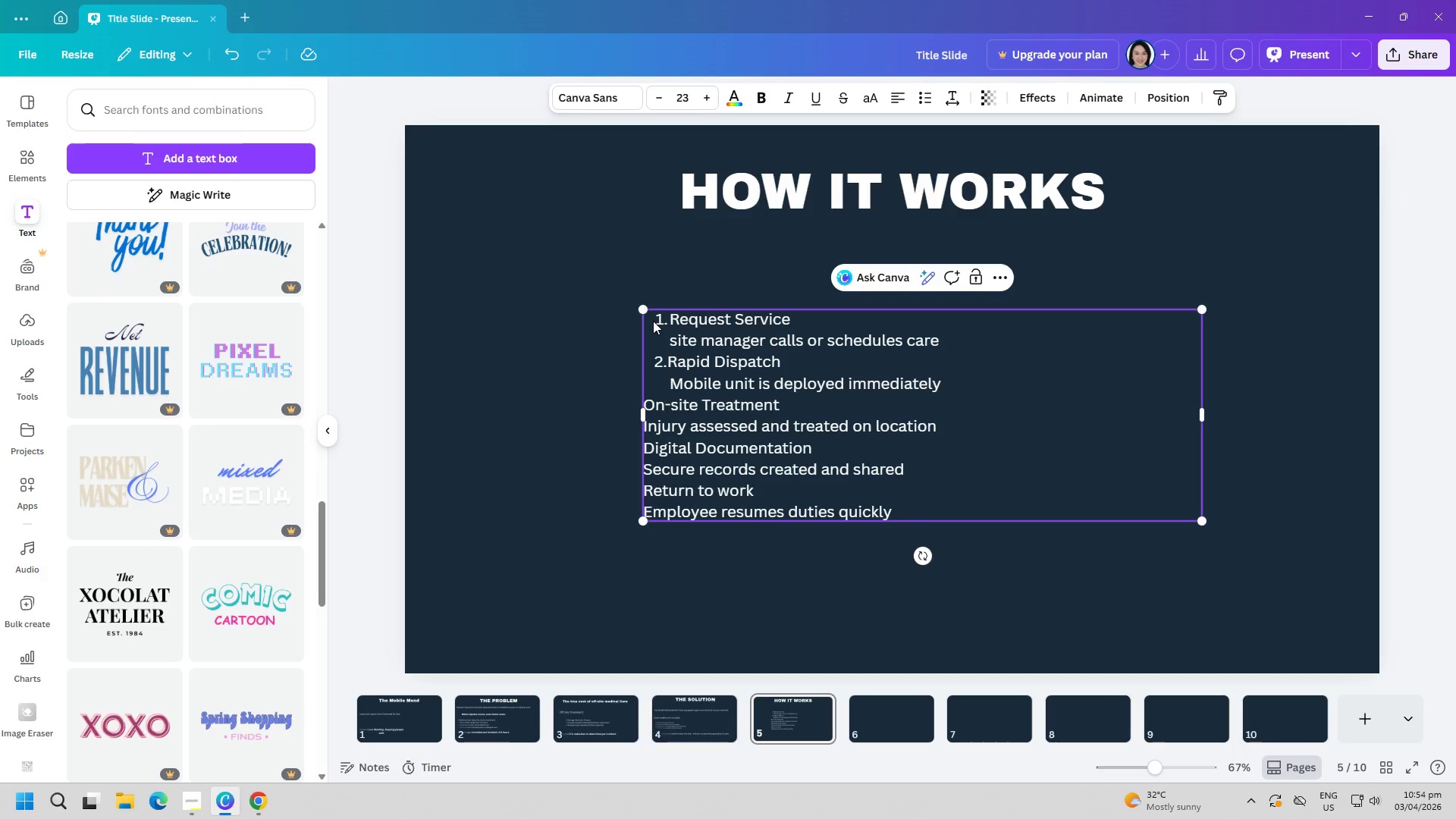 
key(ArrowLeft)
 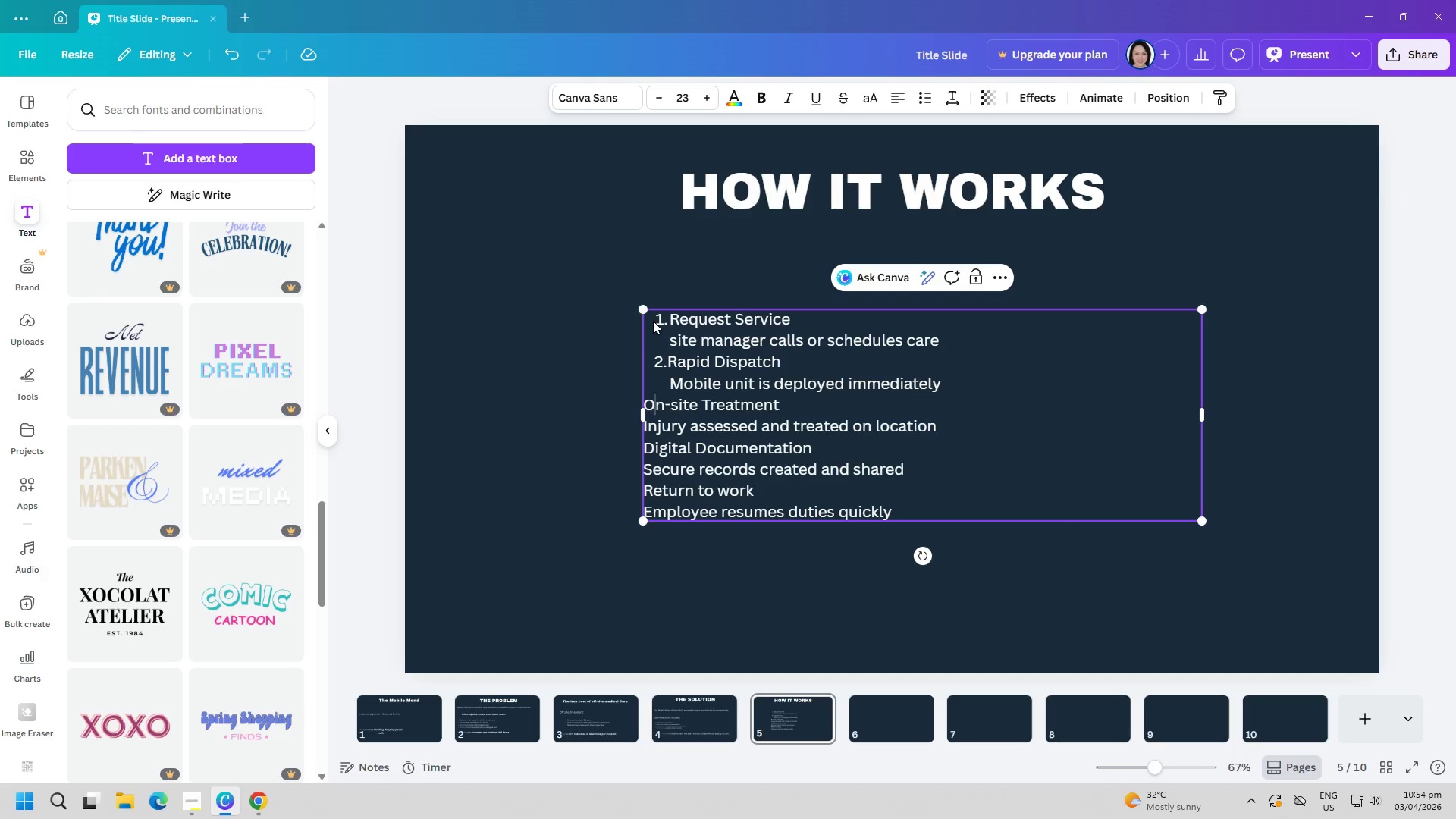 
key(ArrowLeft)
 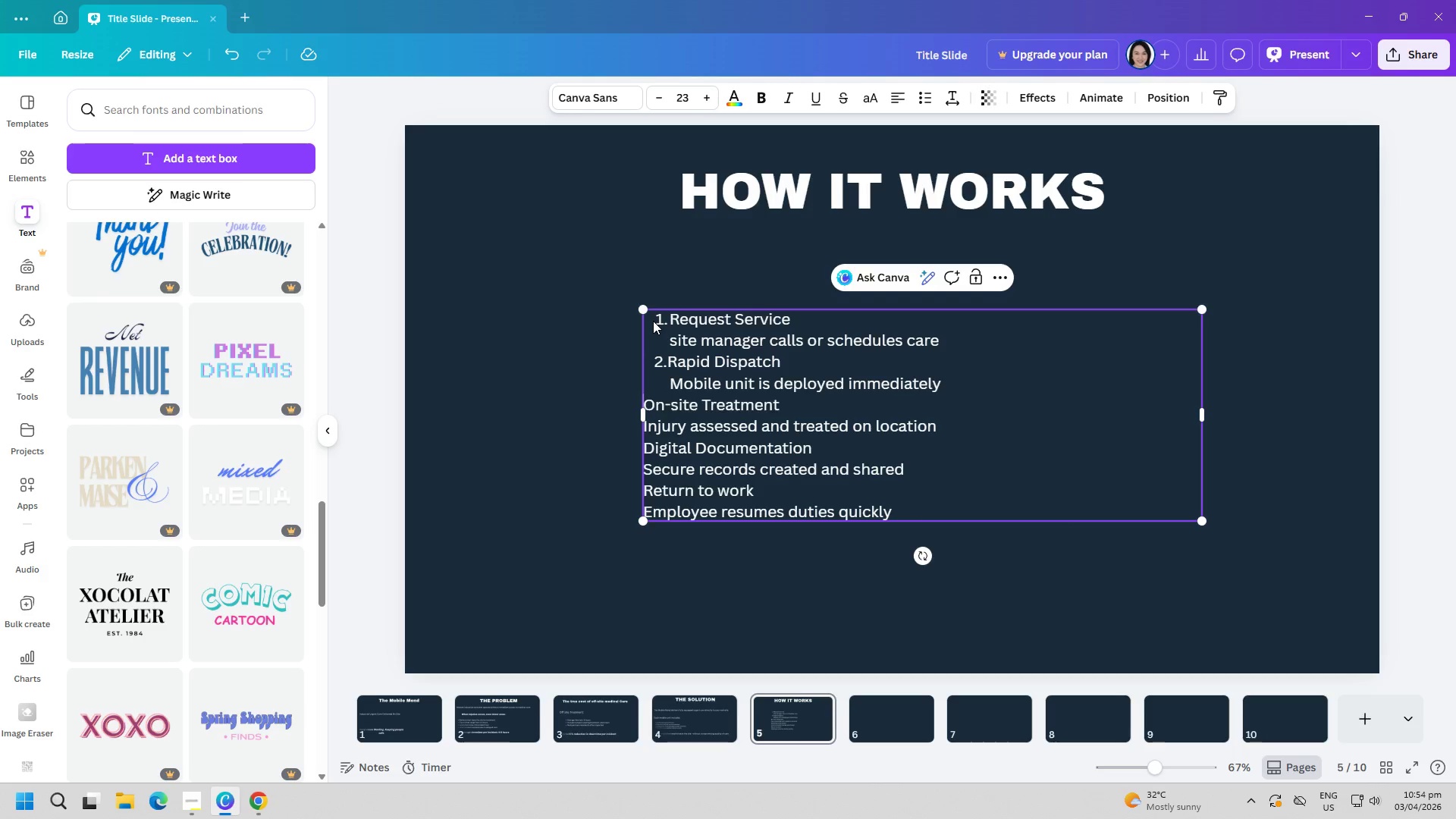 
key(3)
 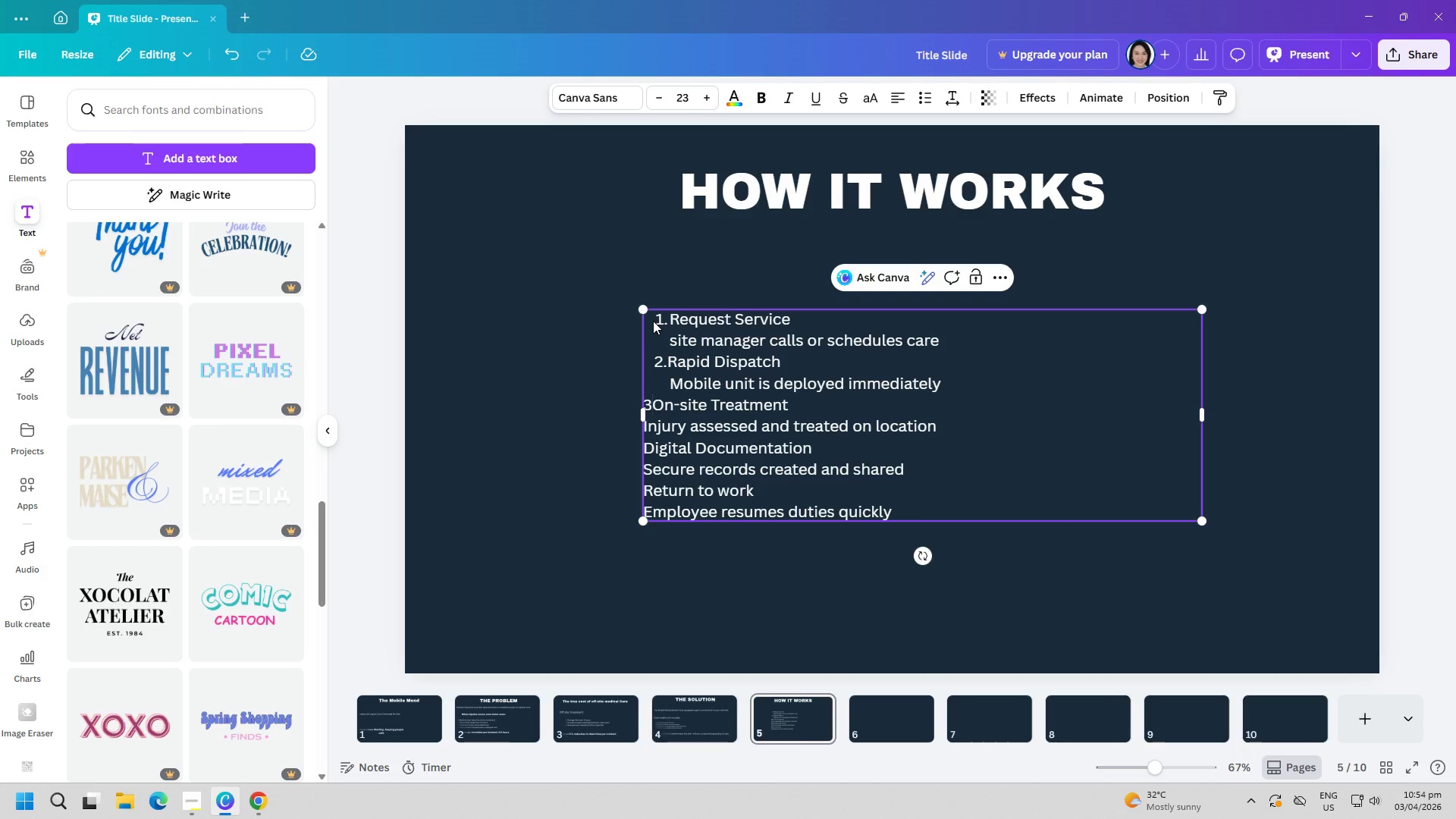 
key(Slash)
 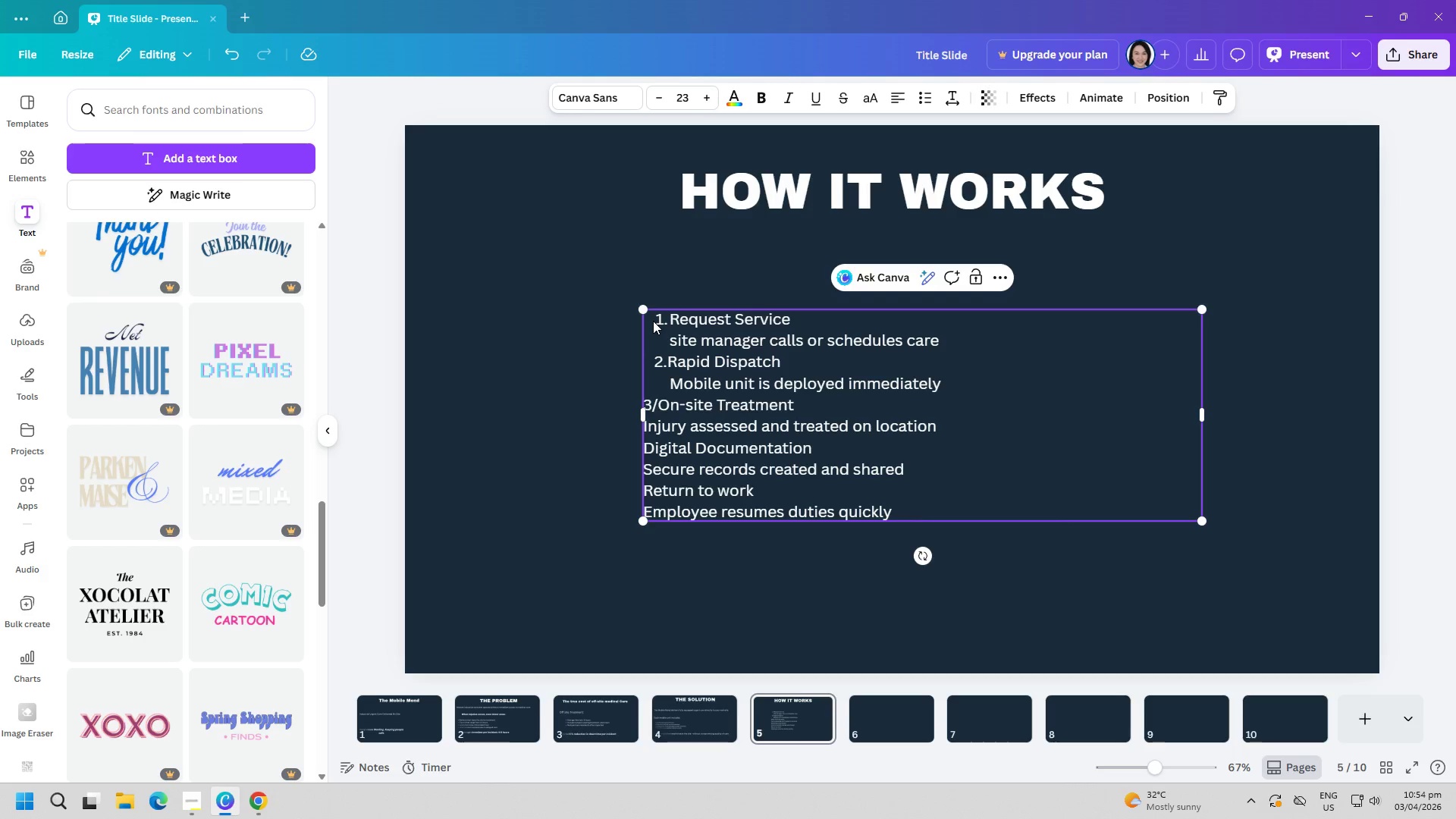 
key(Backspace)
 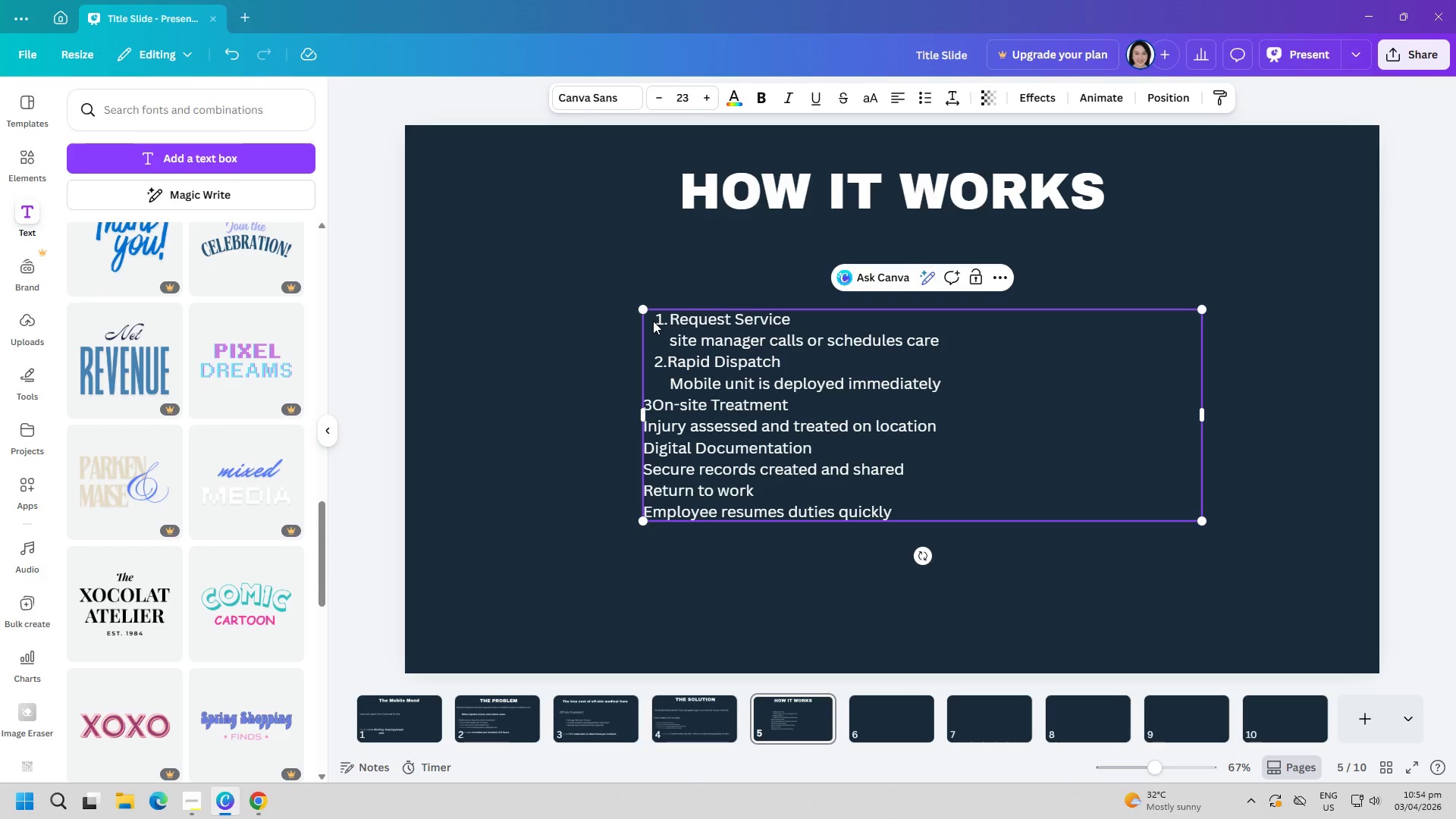 
key(Period)
 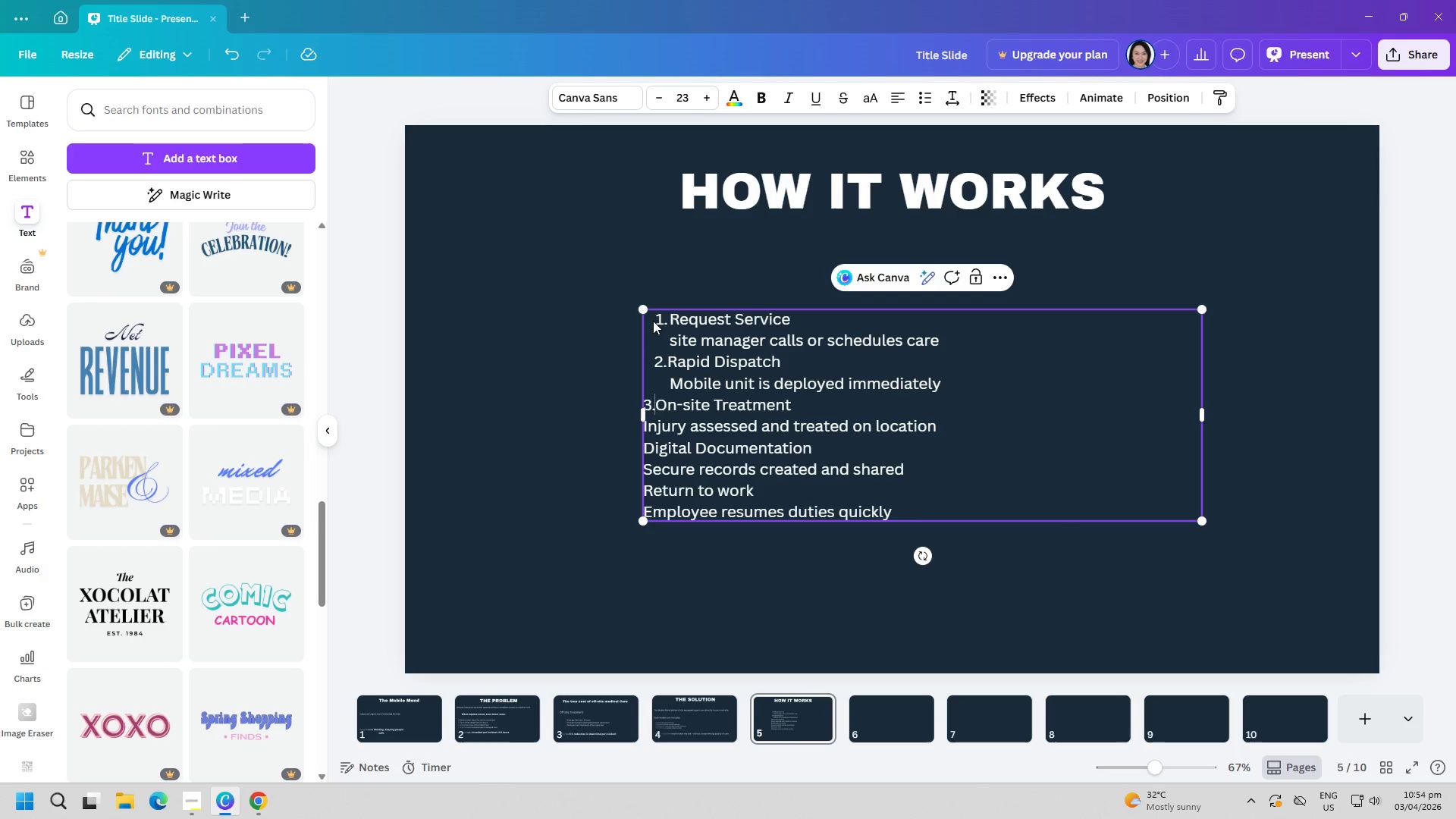 
key(ArrowLeft)
 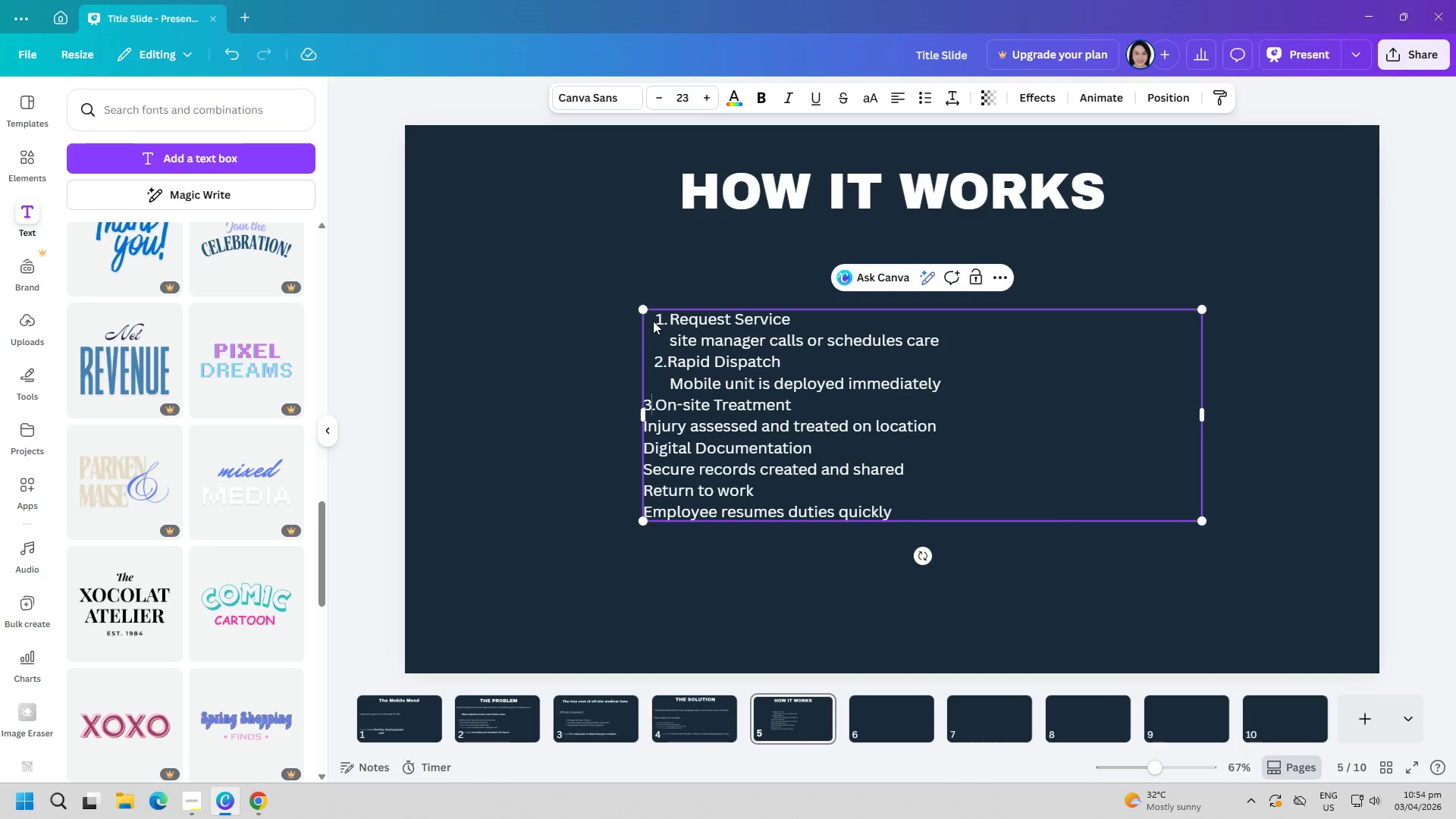 
key(ArrowLeft)
 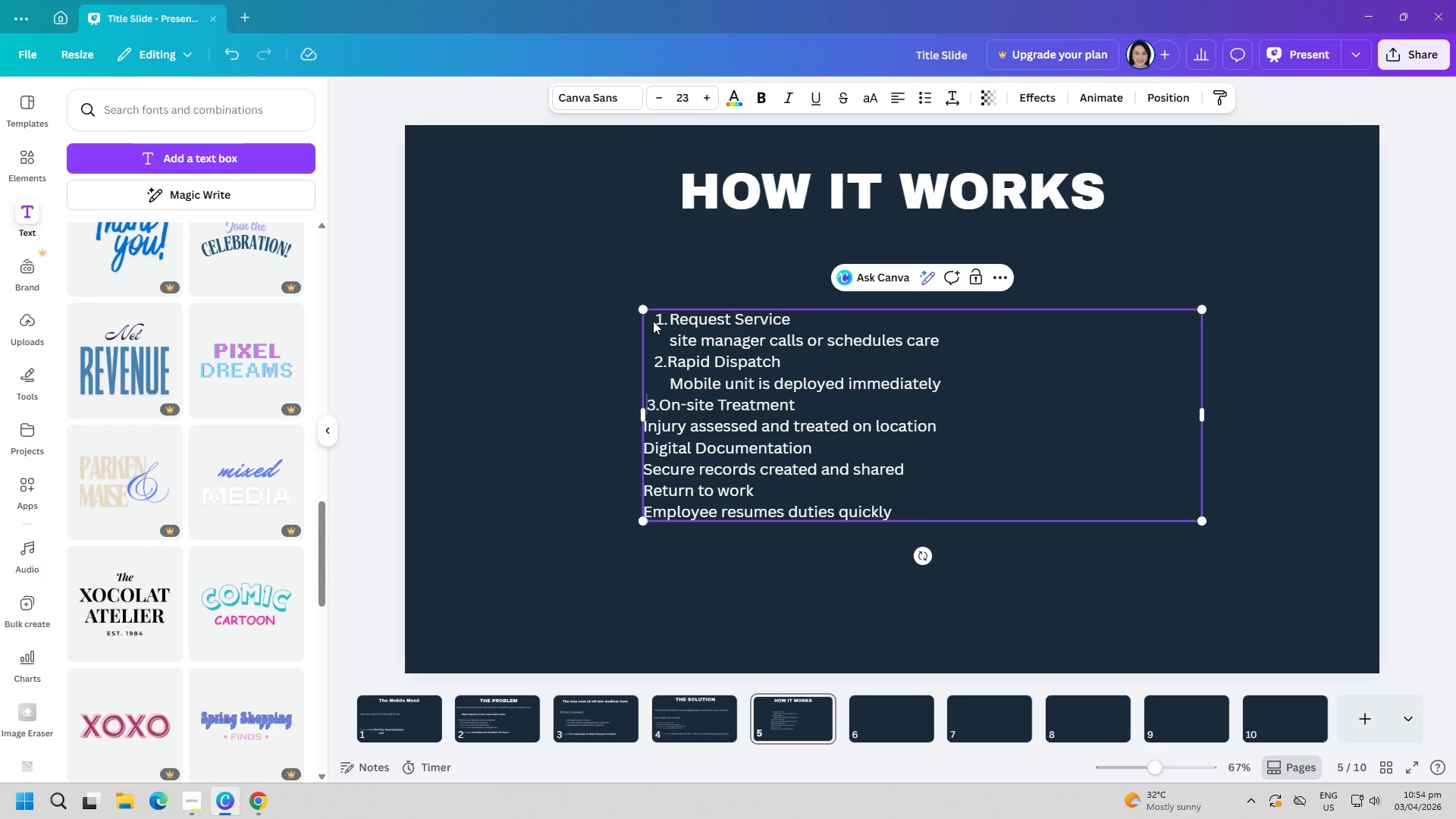 
key(Space)
 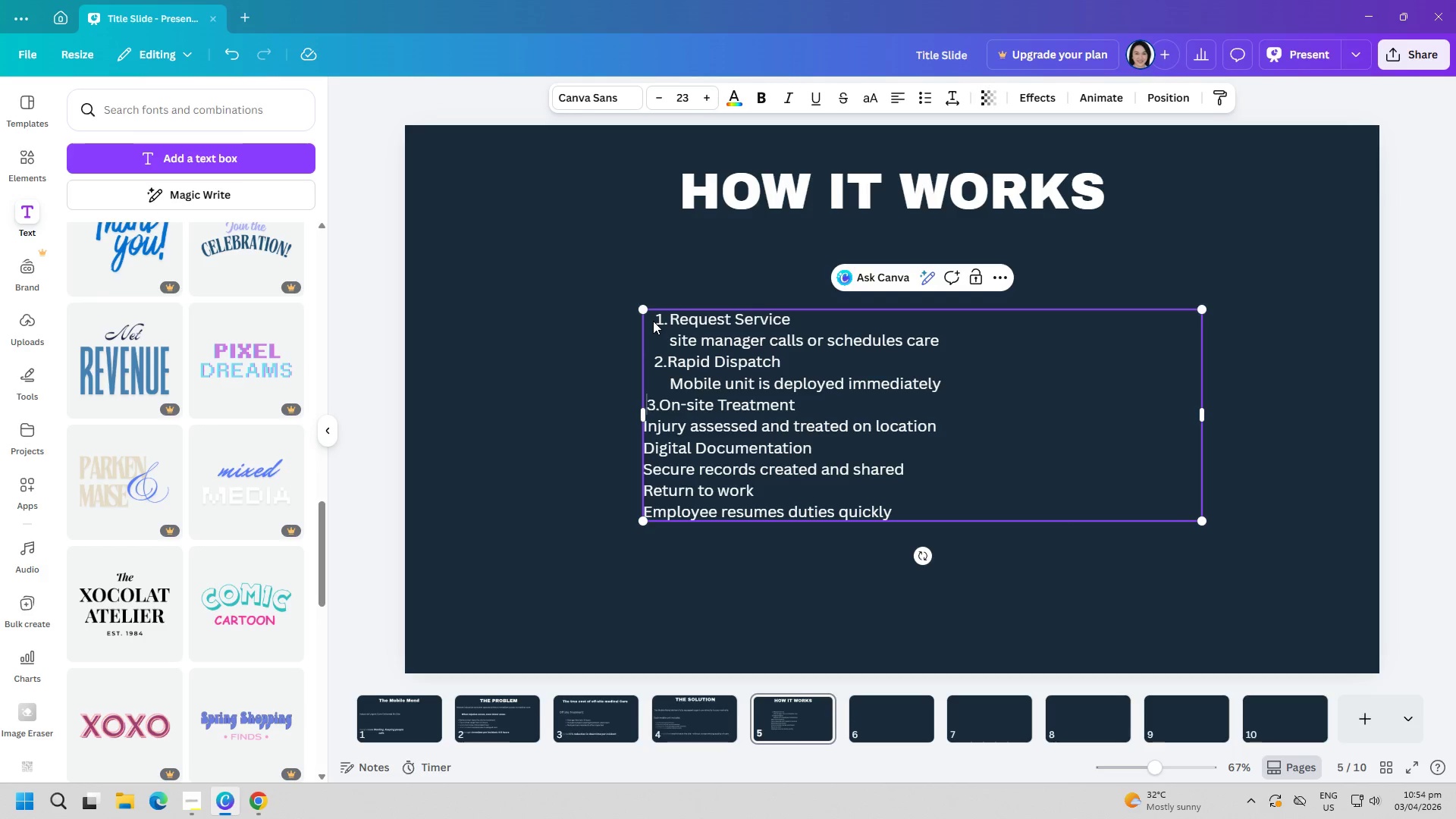 
key(Space)
 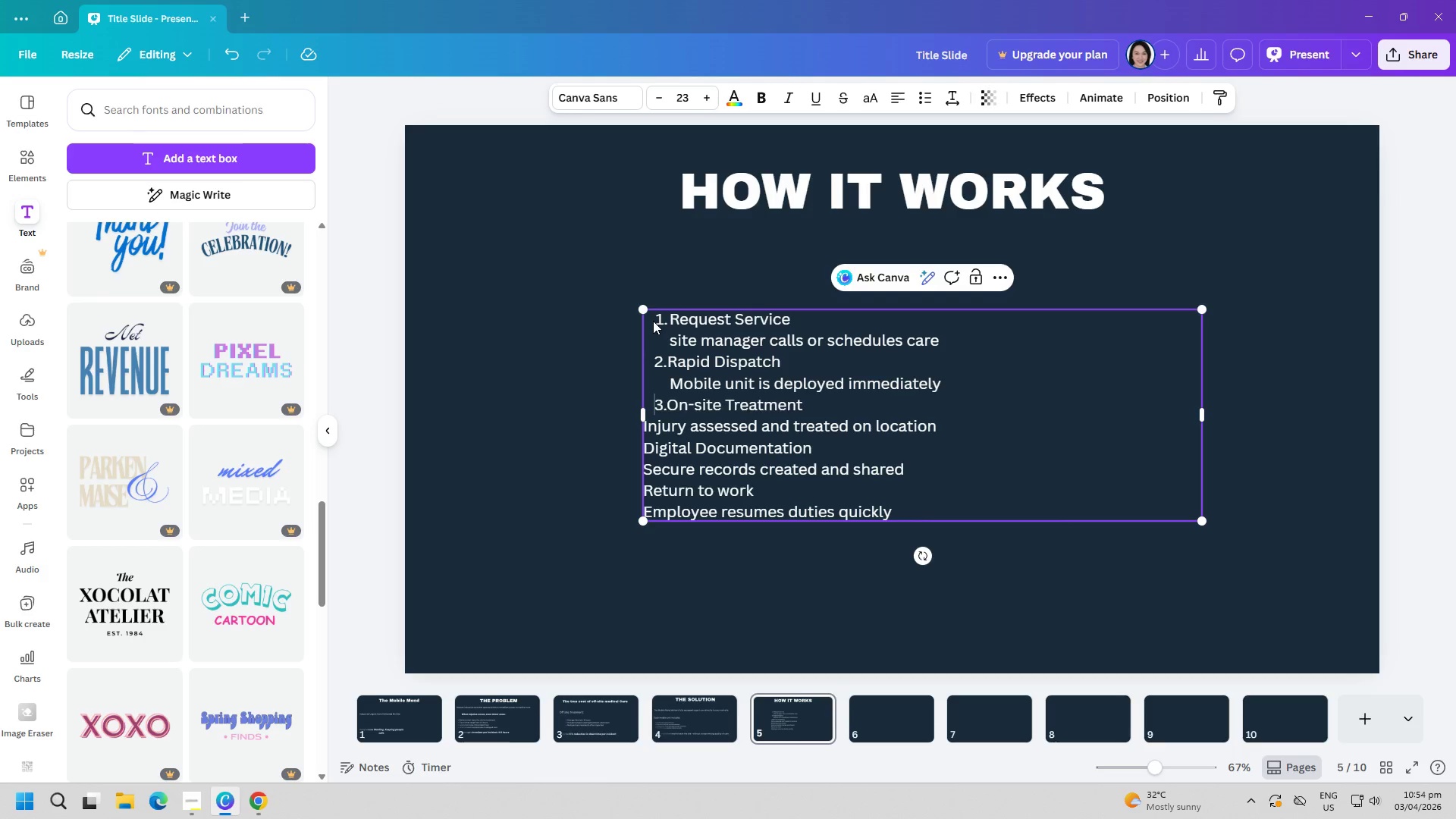 
key(Space)
 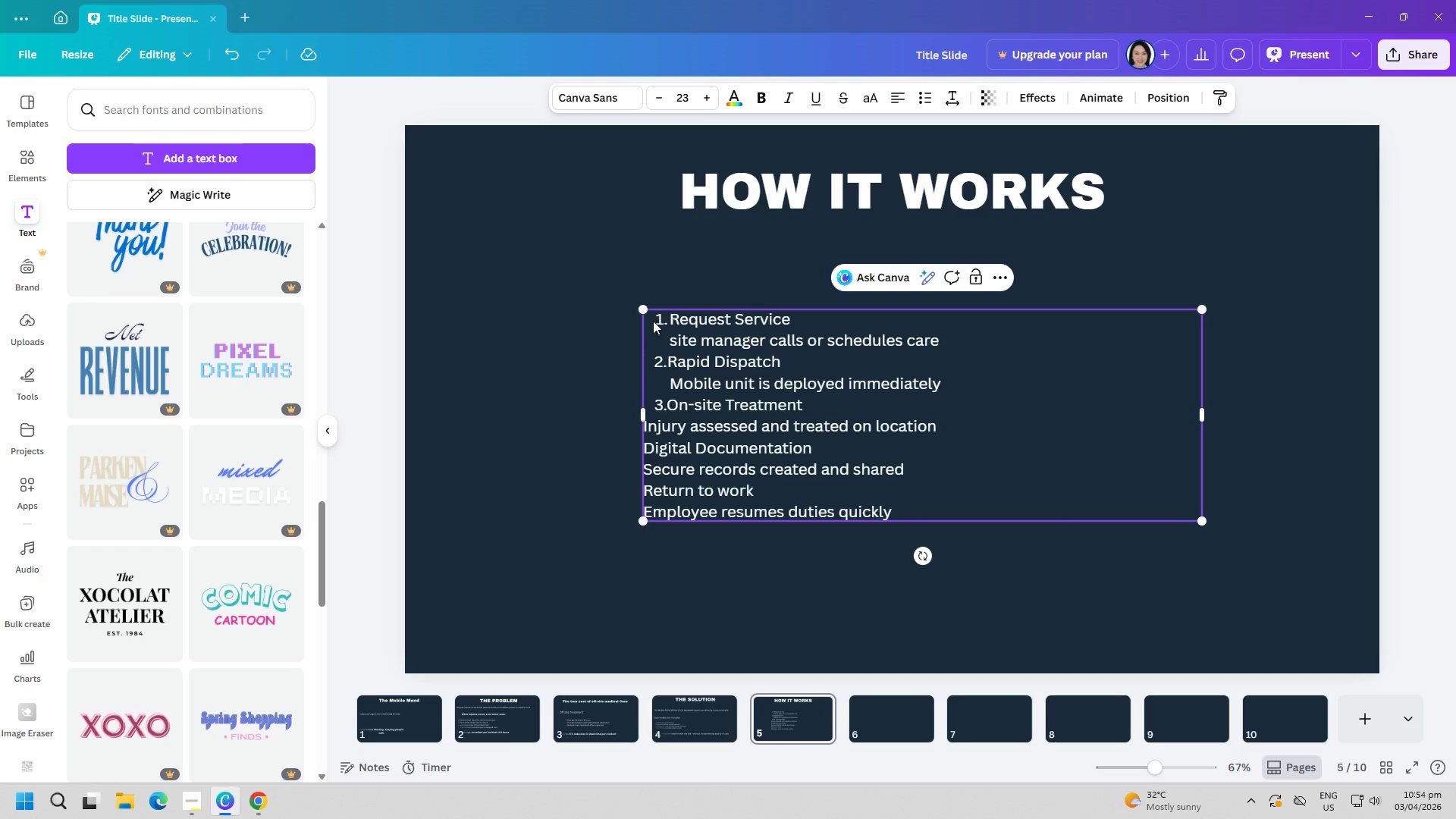 
key(ArrowUp)
 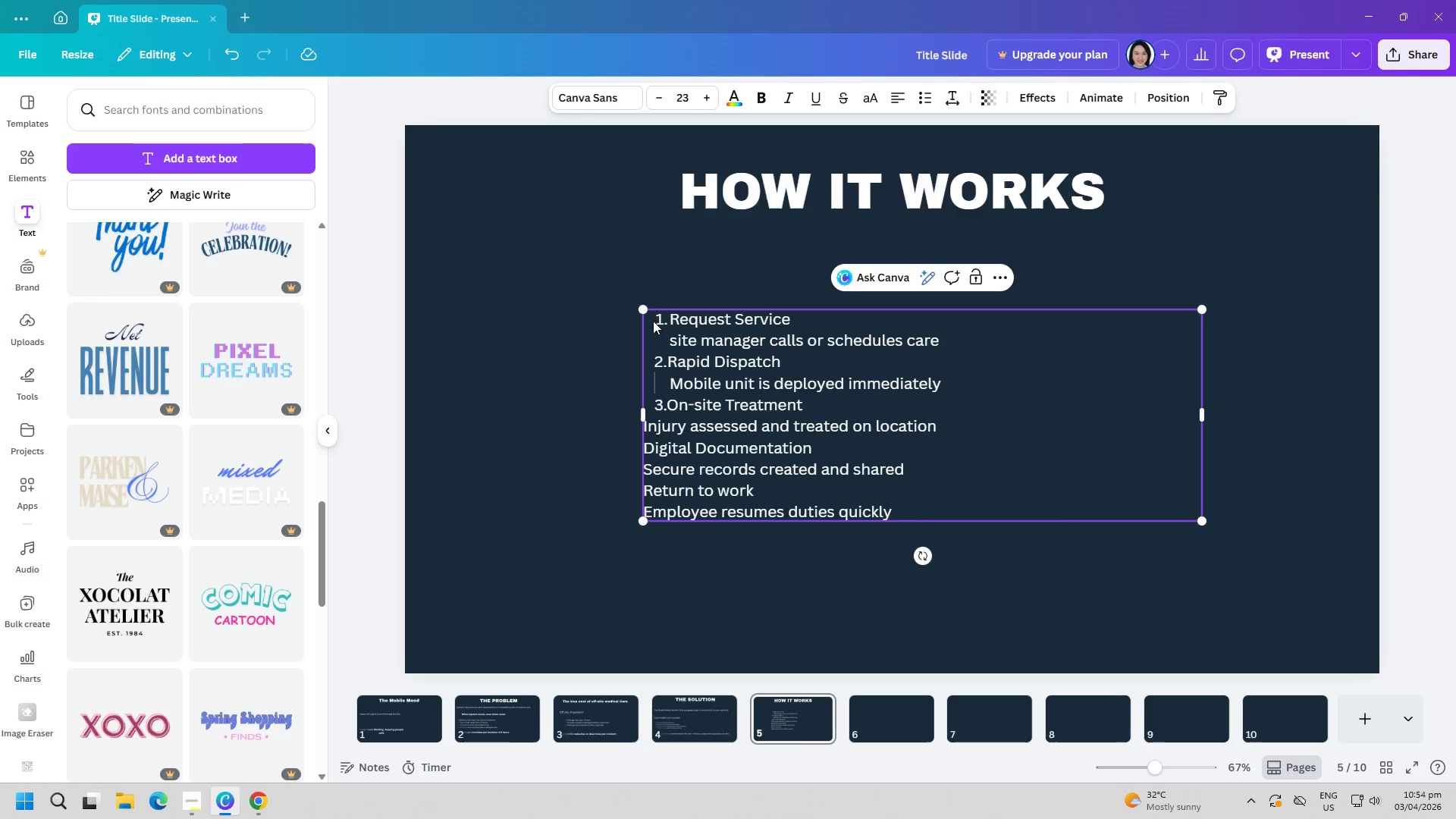 
key(ArrowUp)
 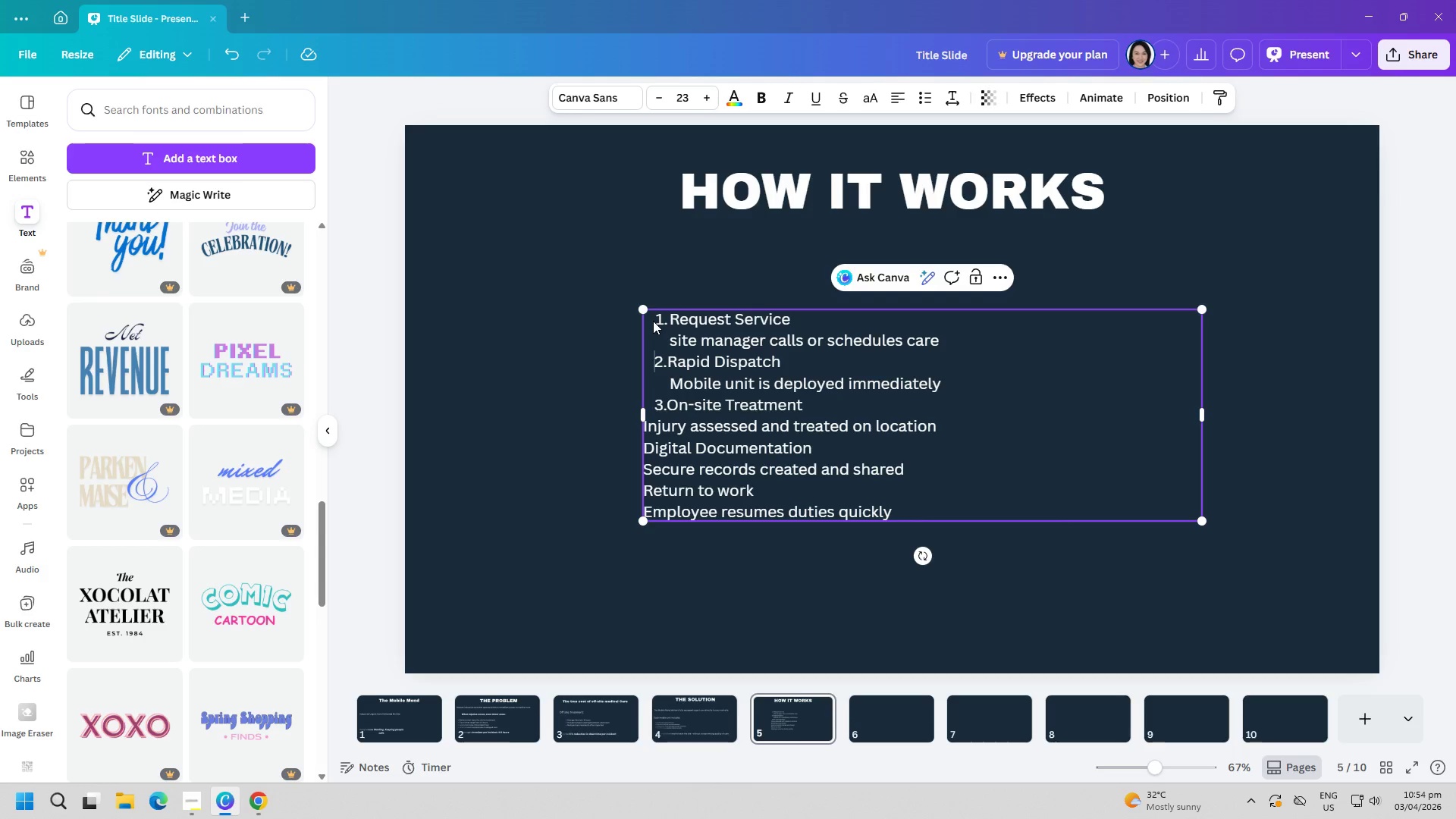 
key(ArrowDown)
 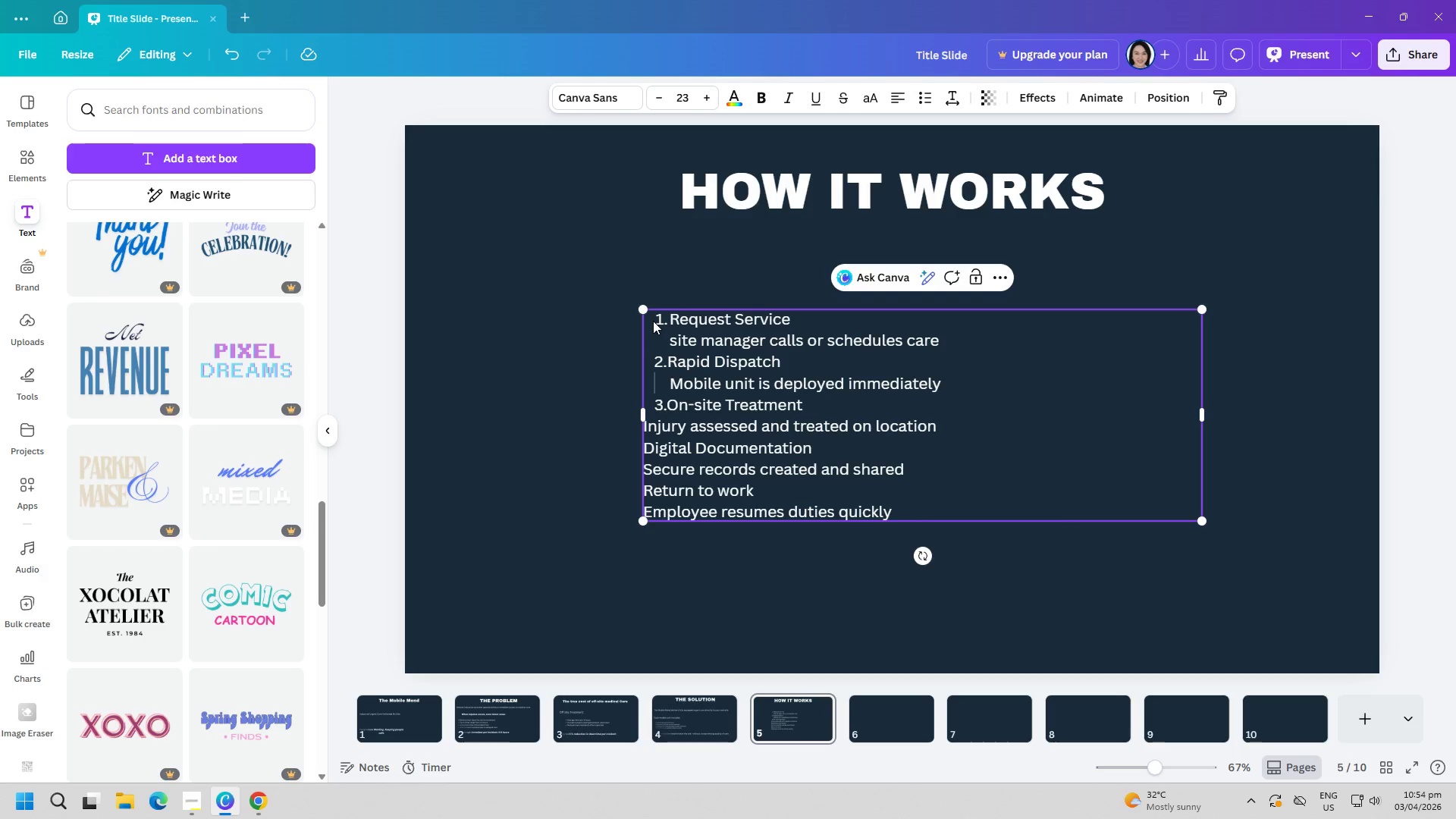 
key(ArrowDown)
 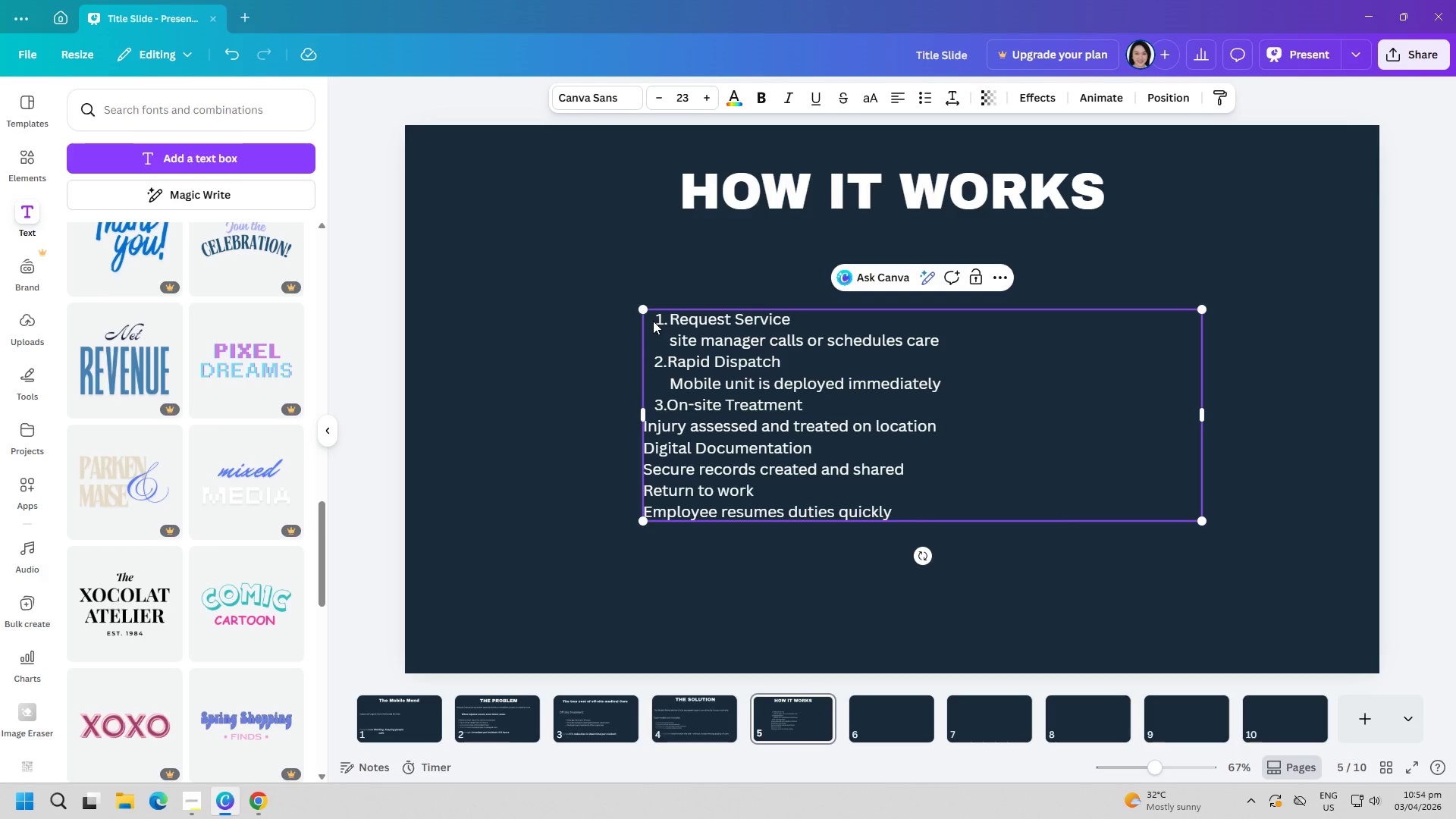 
key(ArrowDown)
 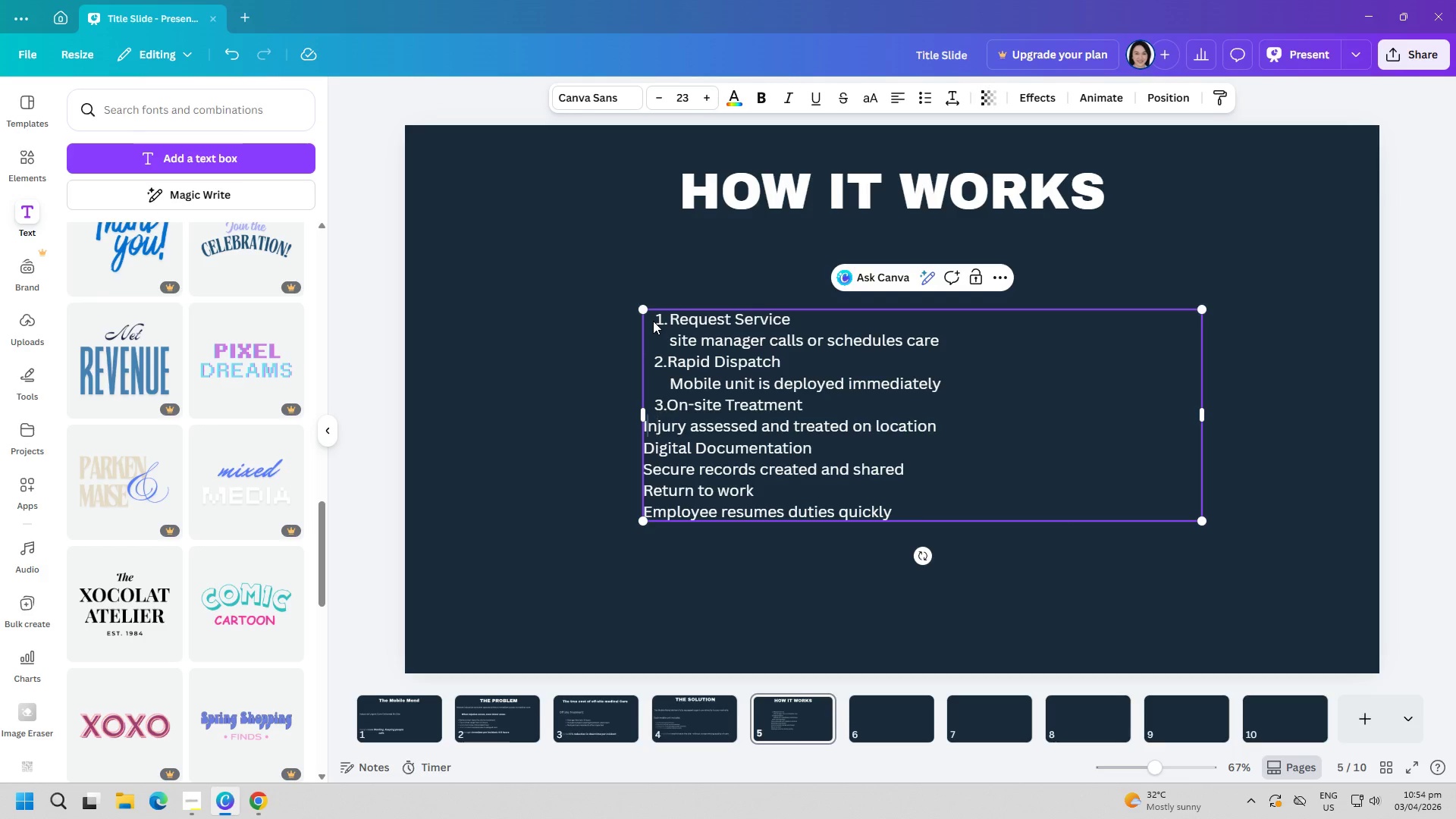 
key(ArrowLeft)
 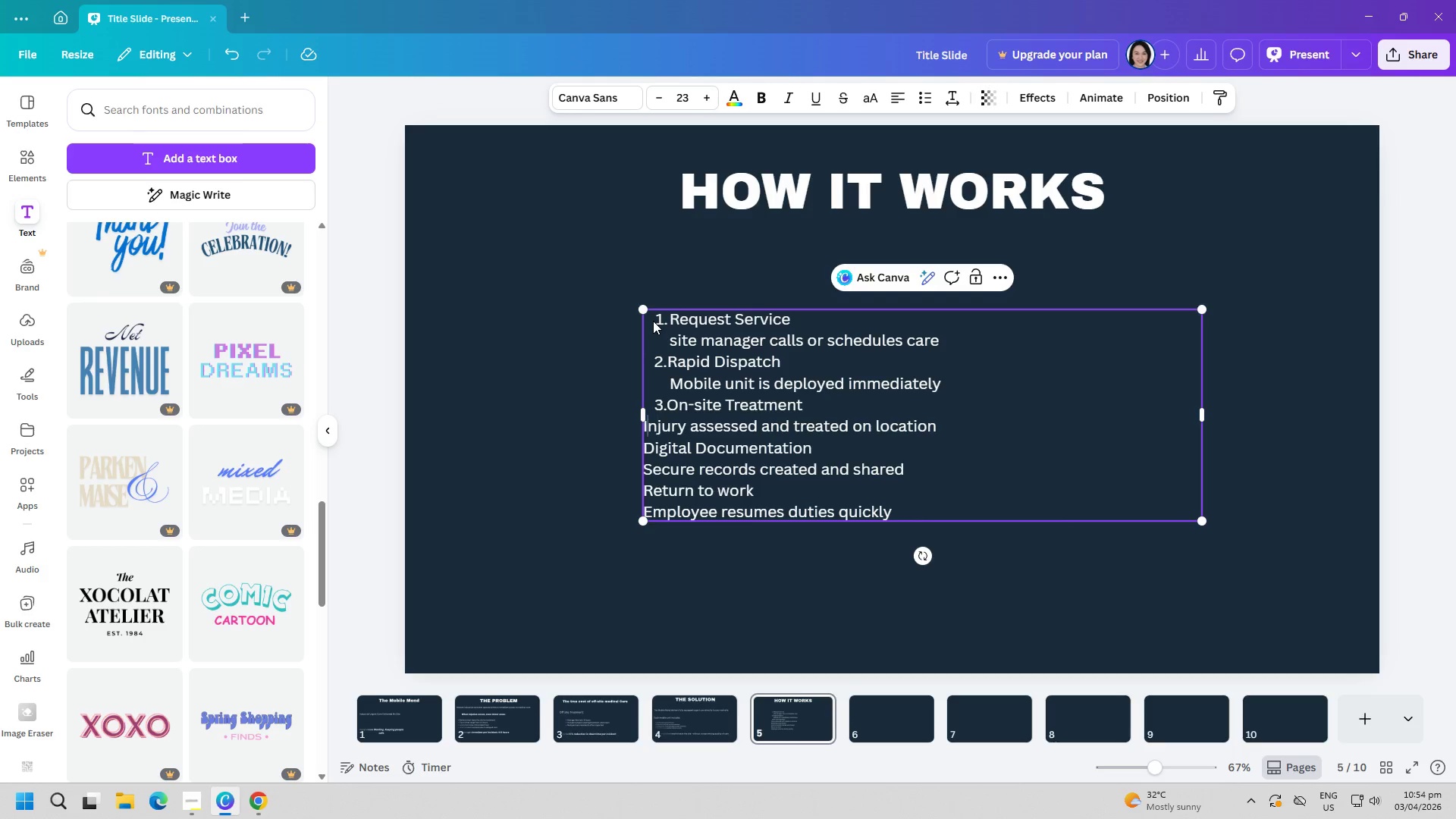 
key(ArrowLeft)
 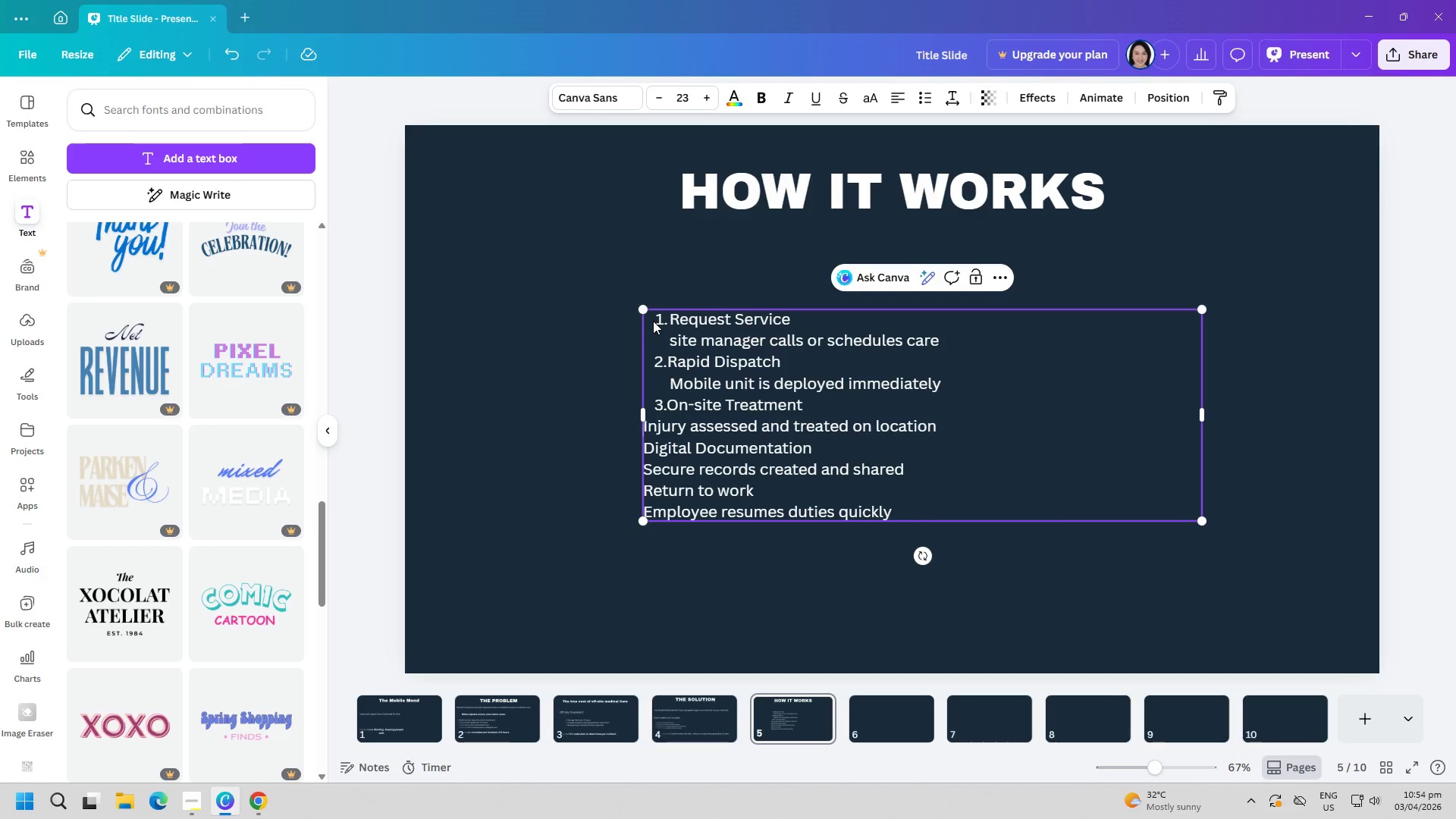 
key(Space)
 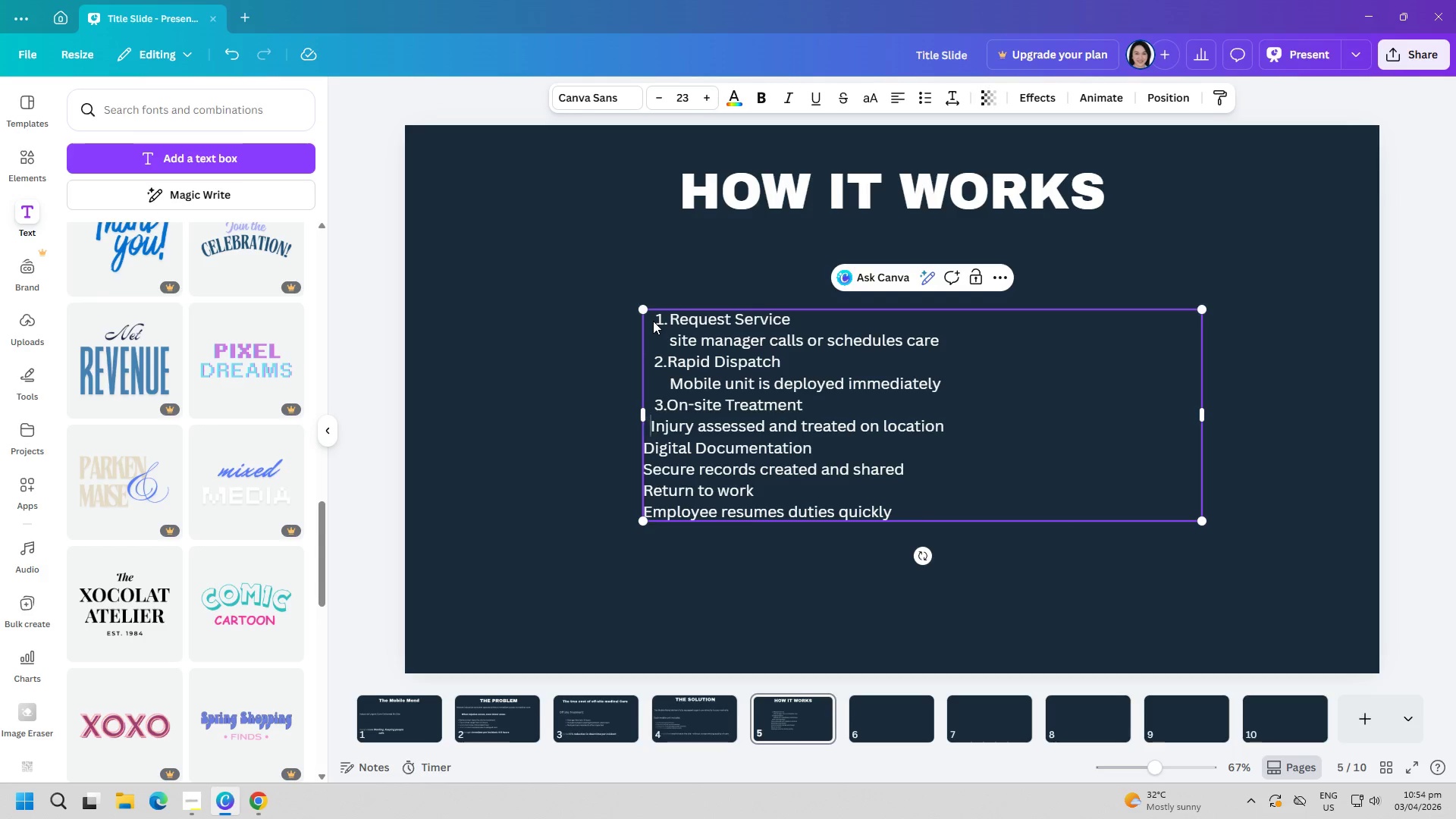 
key(Space)
 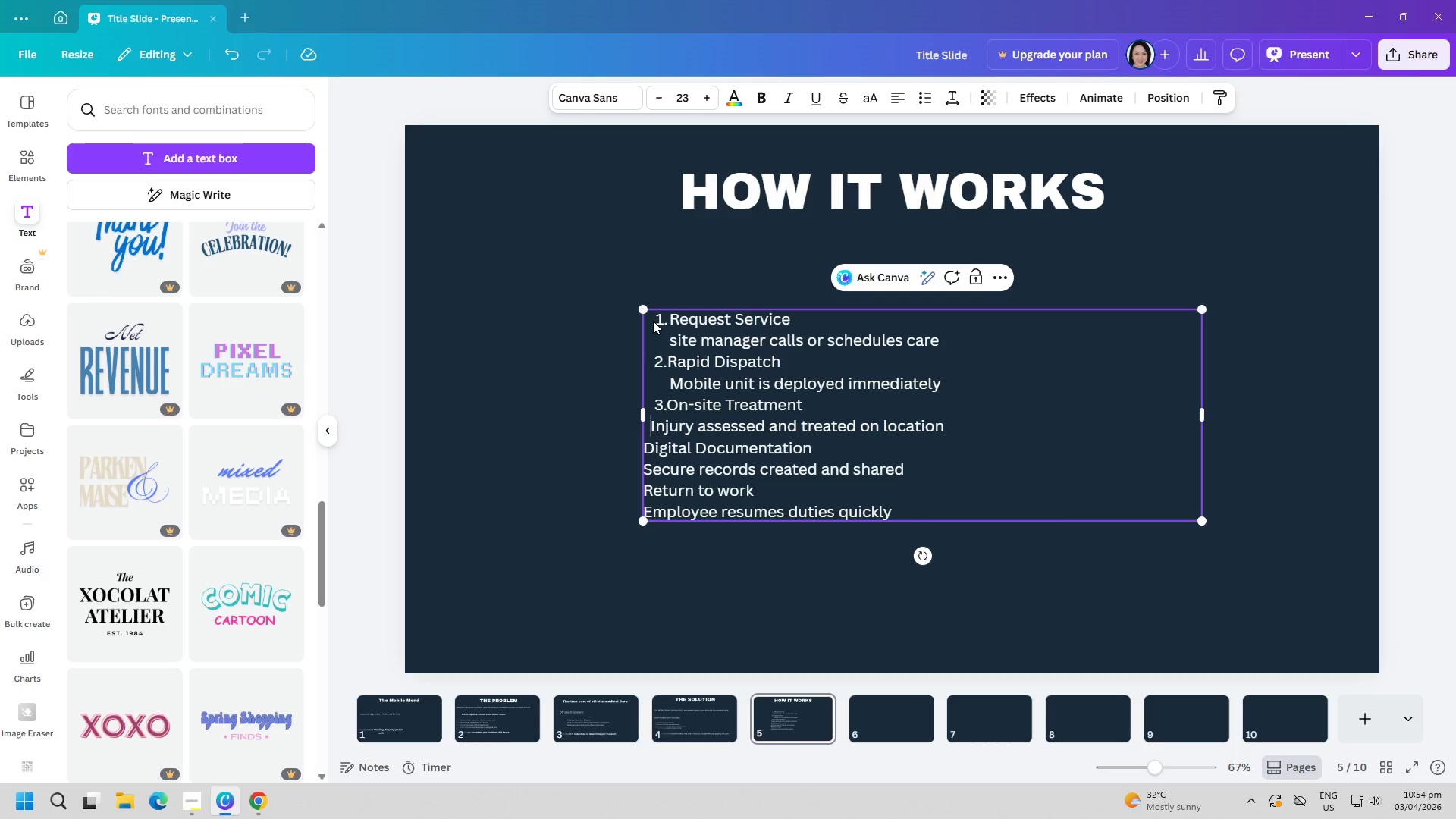 
key(Space)
 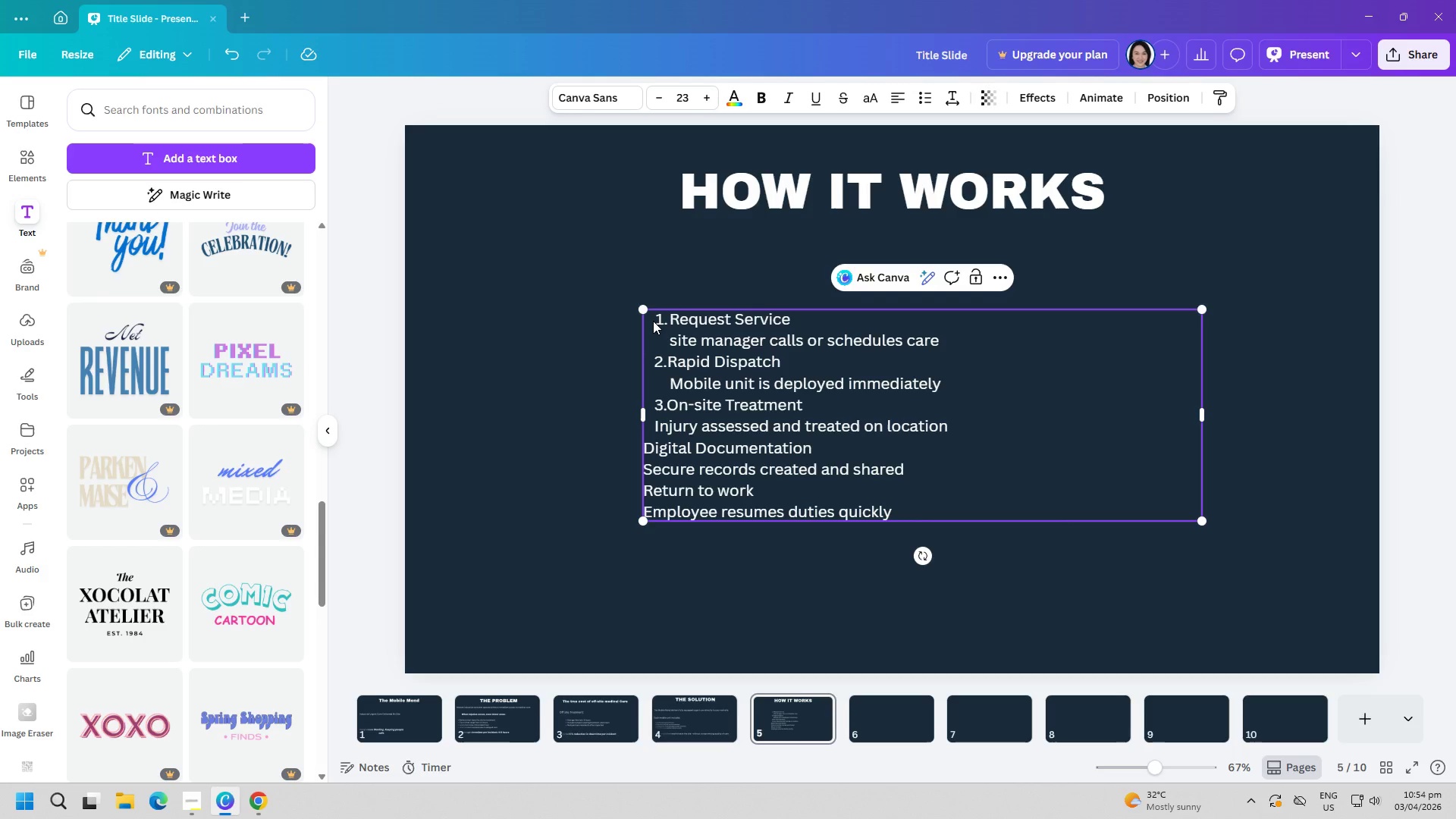 
key(Space)
 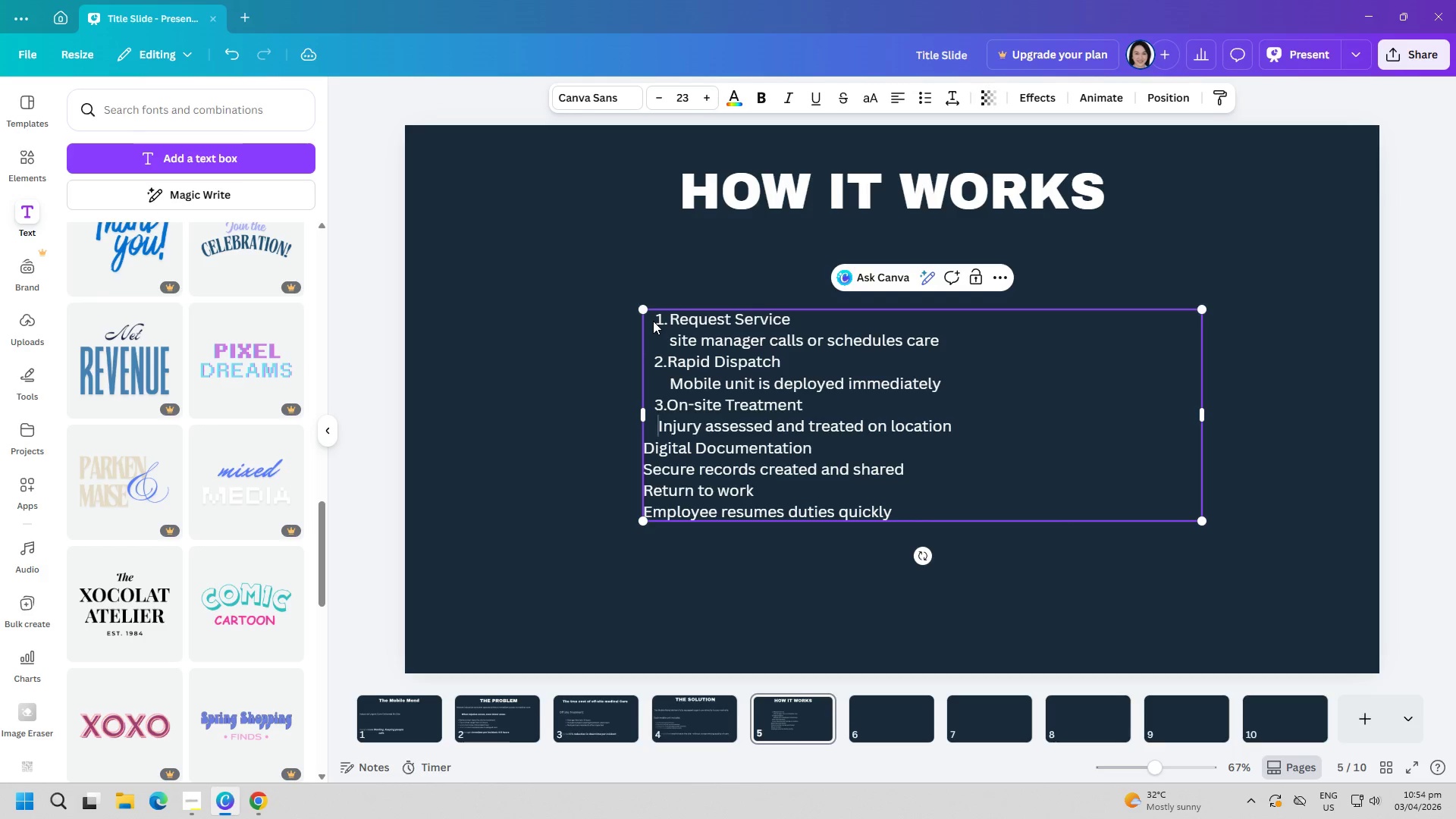 
key(Space)
 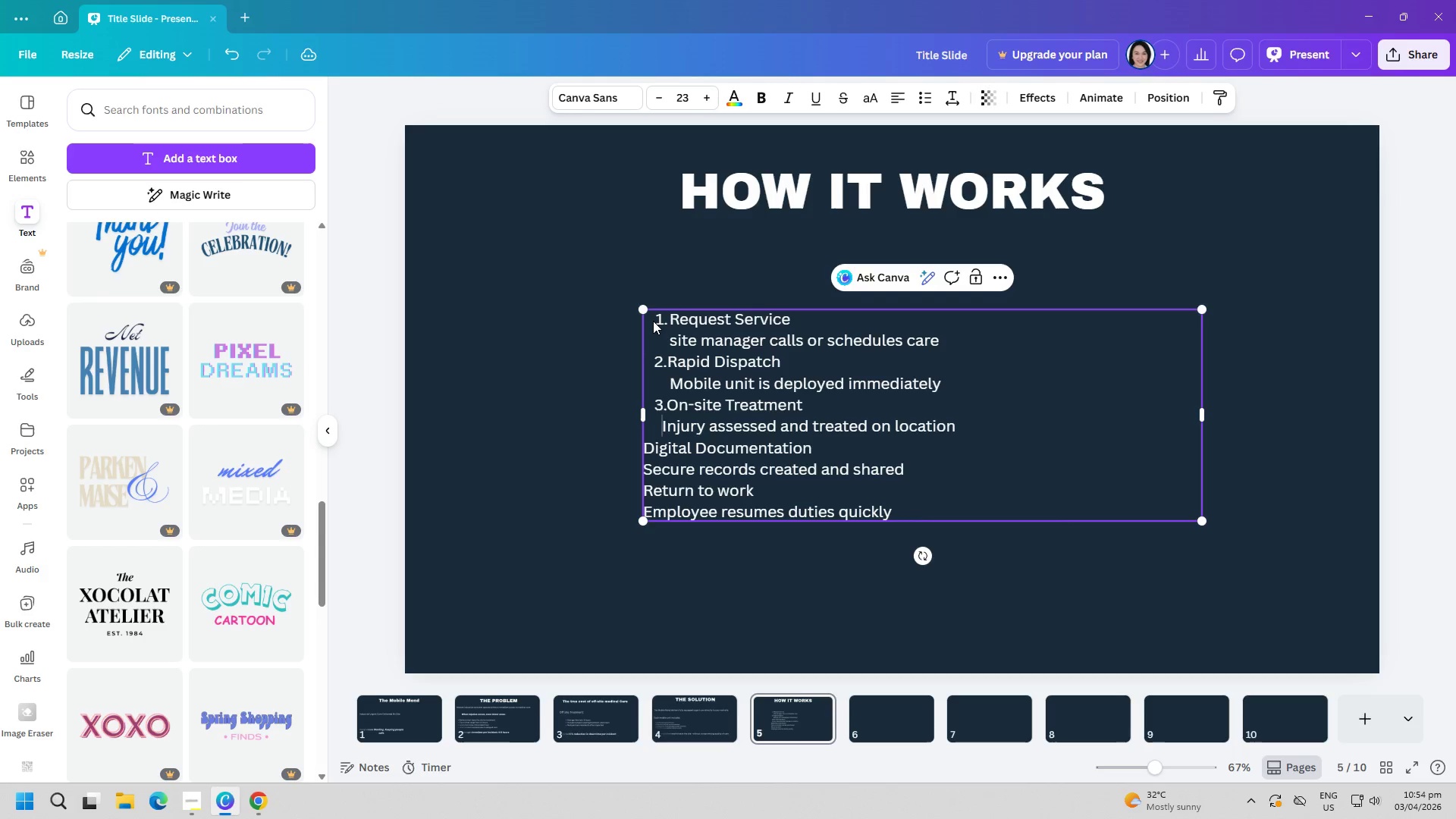 
key(Space)
 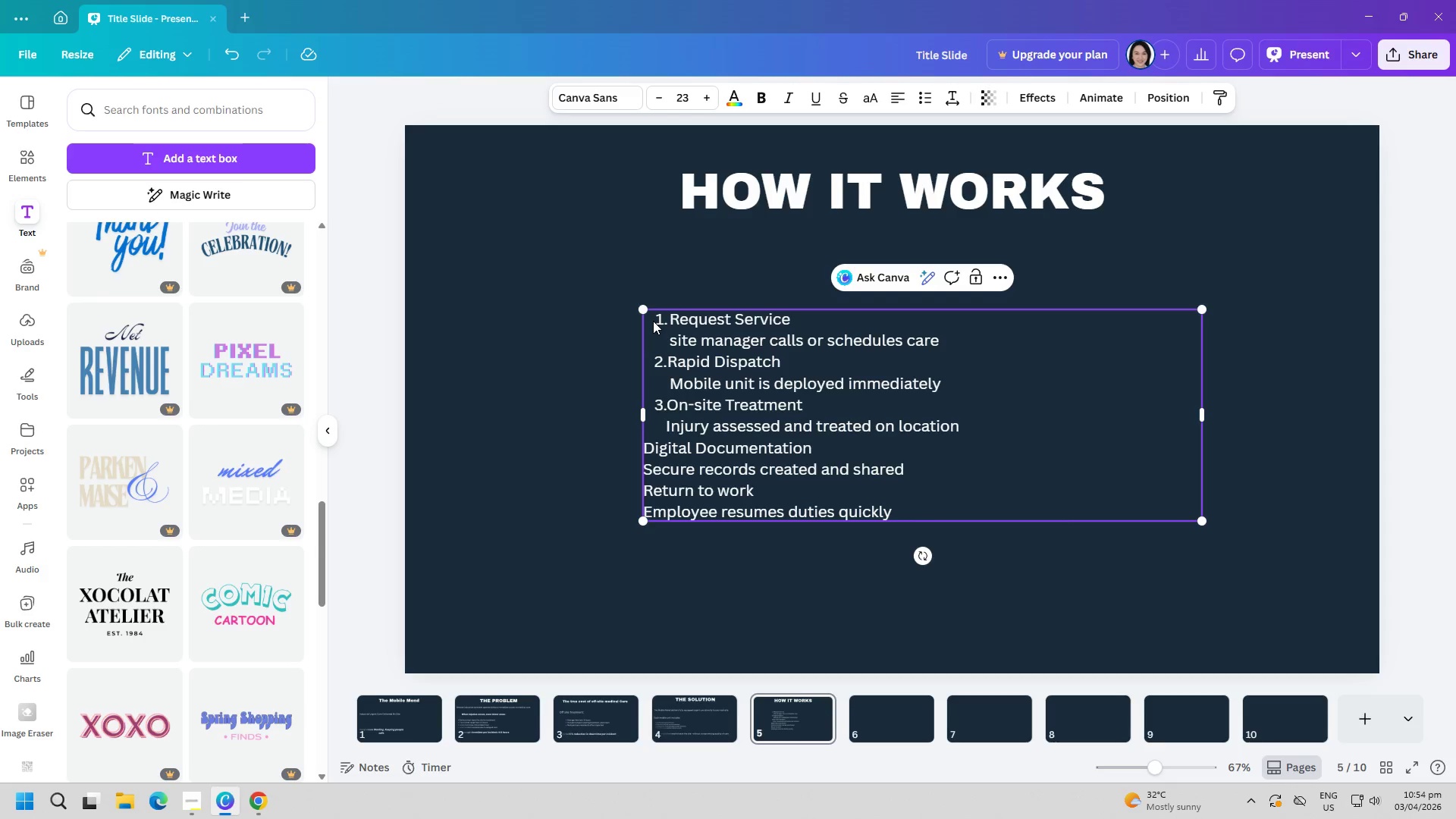 
key(ArrowUp)
 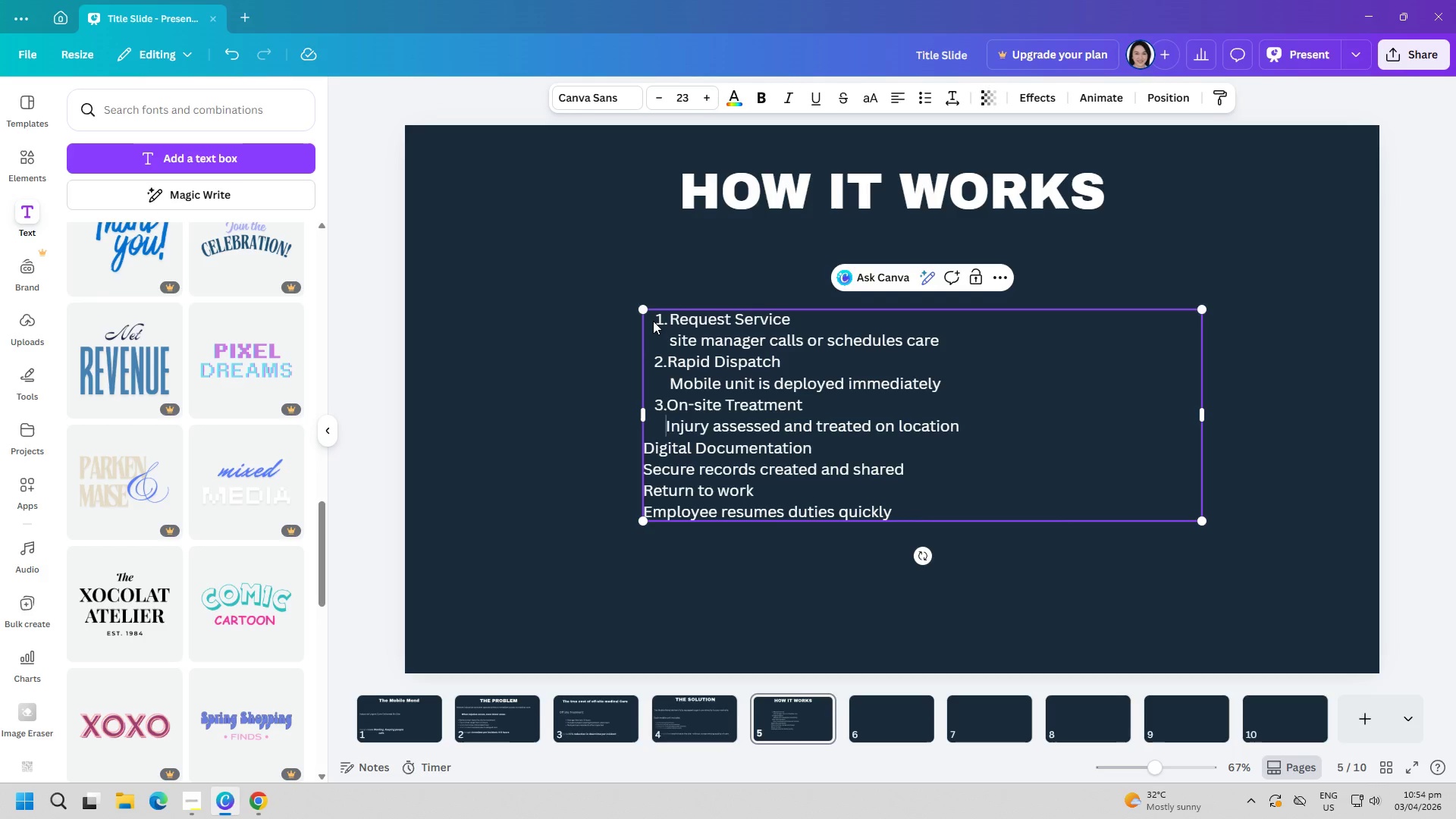 
key(ArrowDown)
 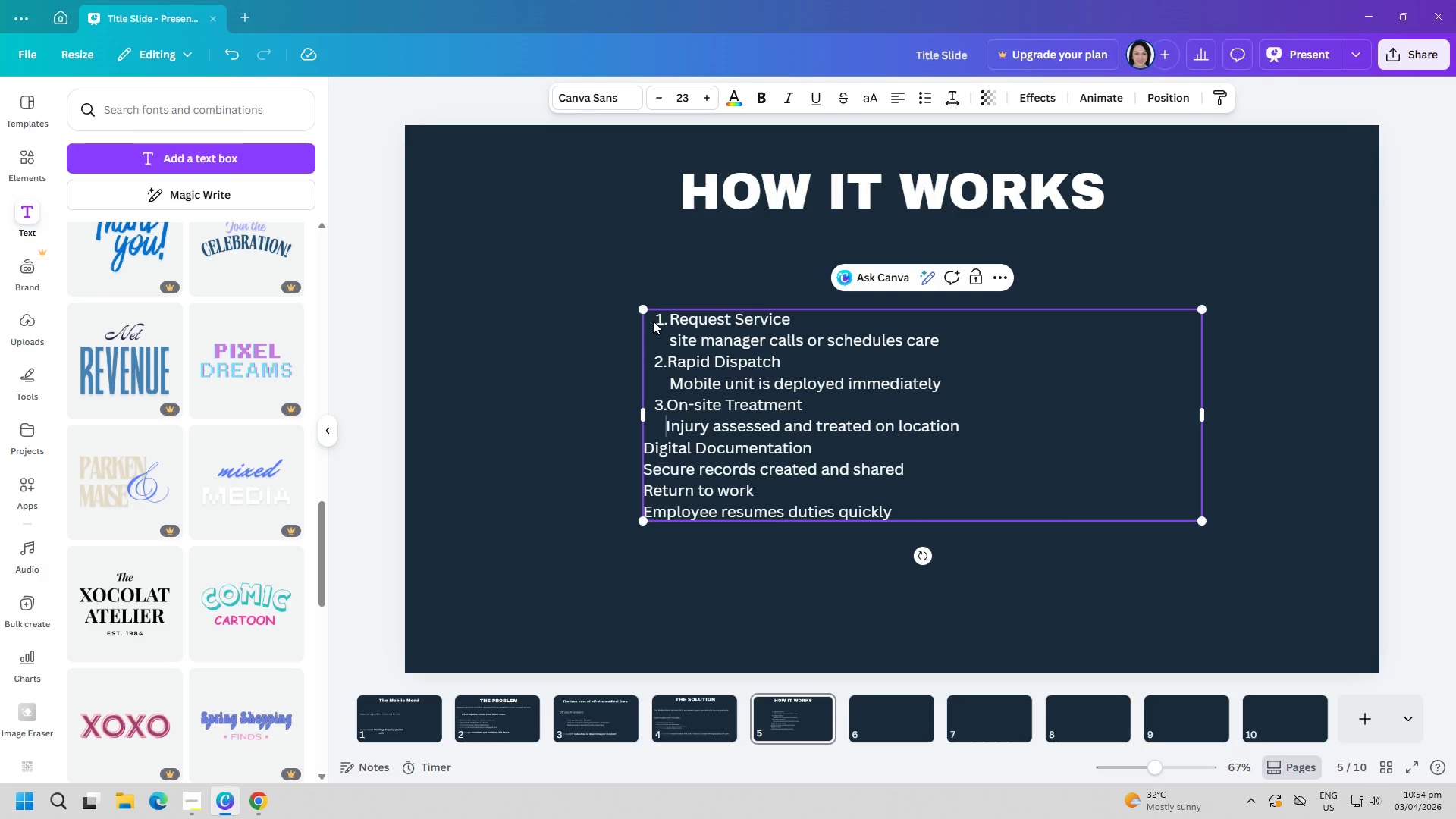 
key(ArrowLeft)
 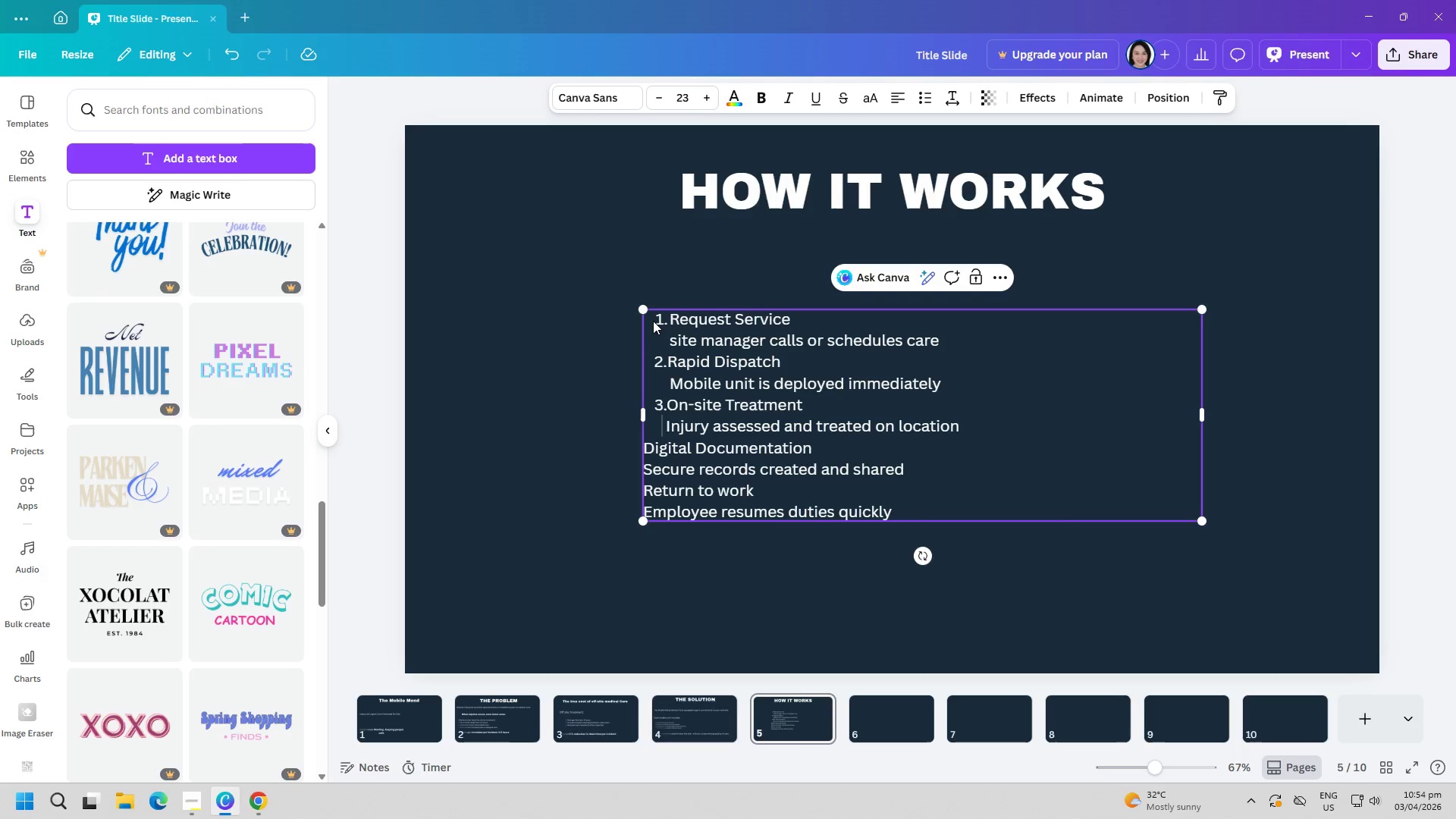 
key(ArrowDown)
 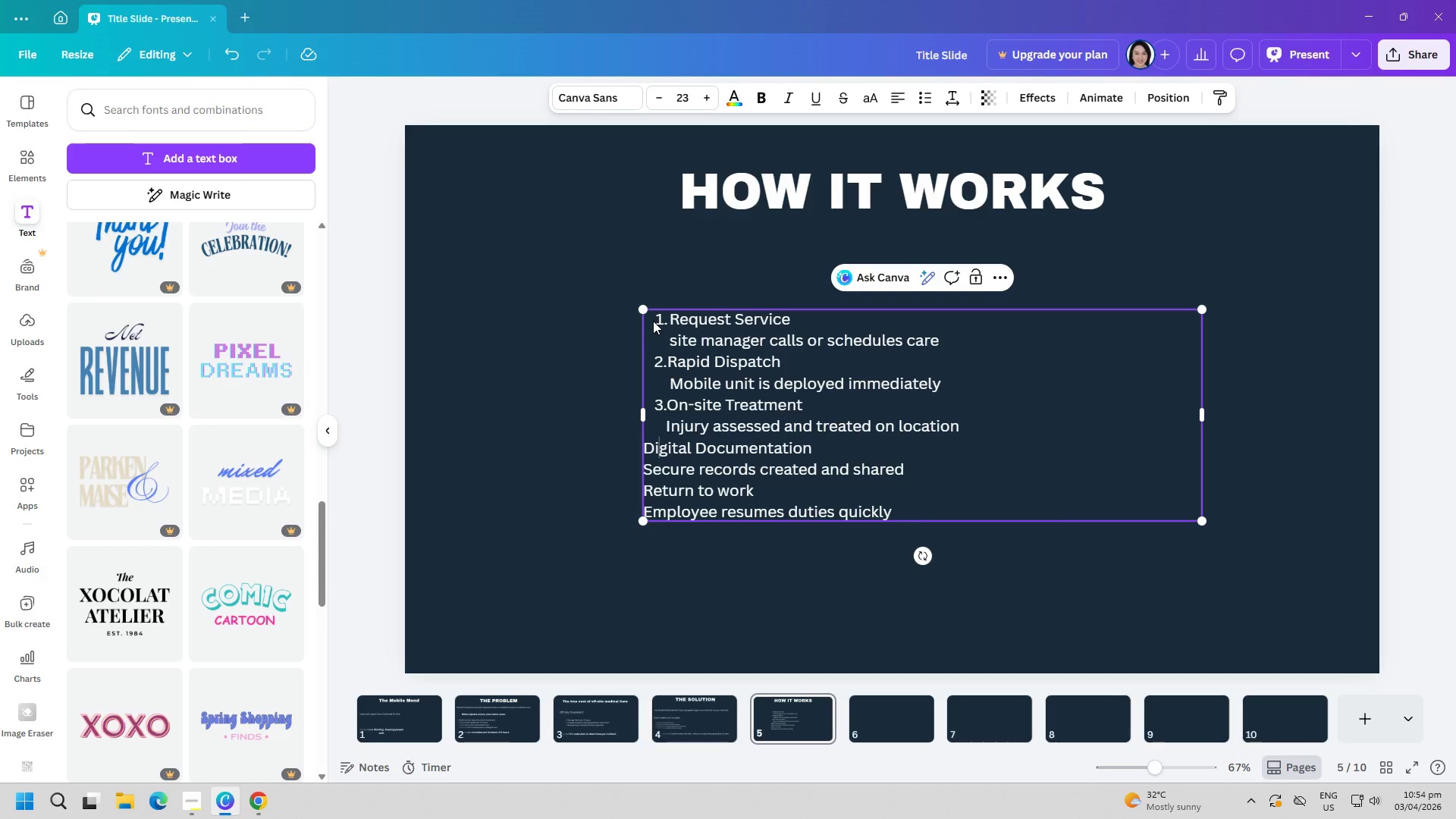 
key(ArrowLeft)
 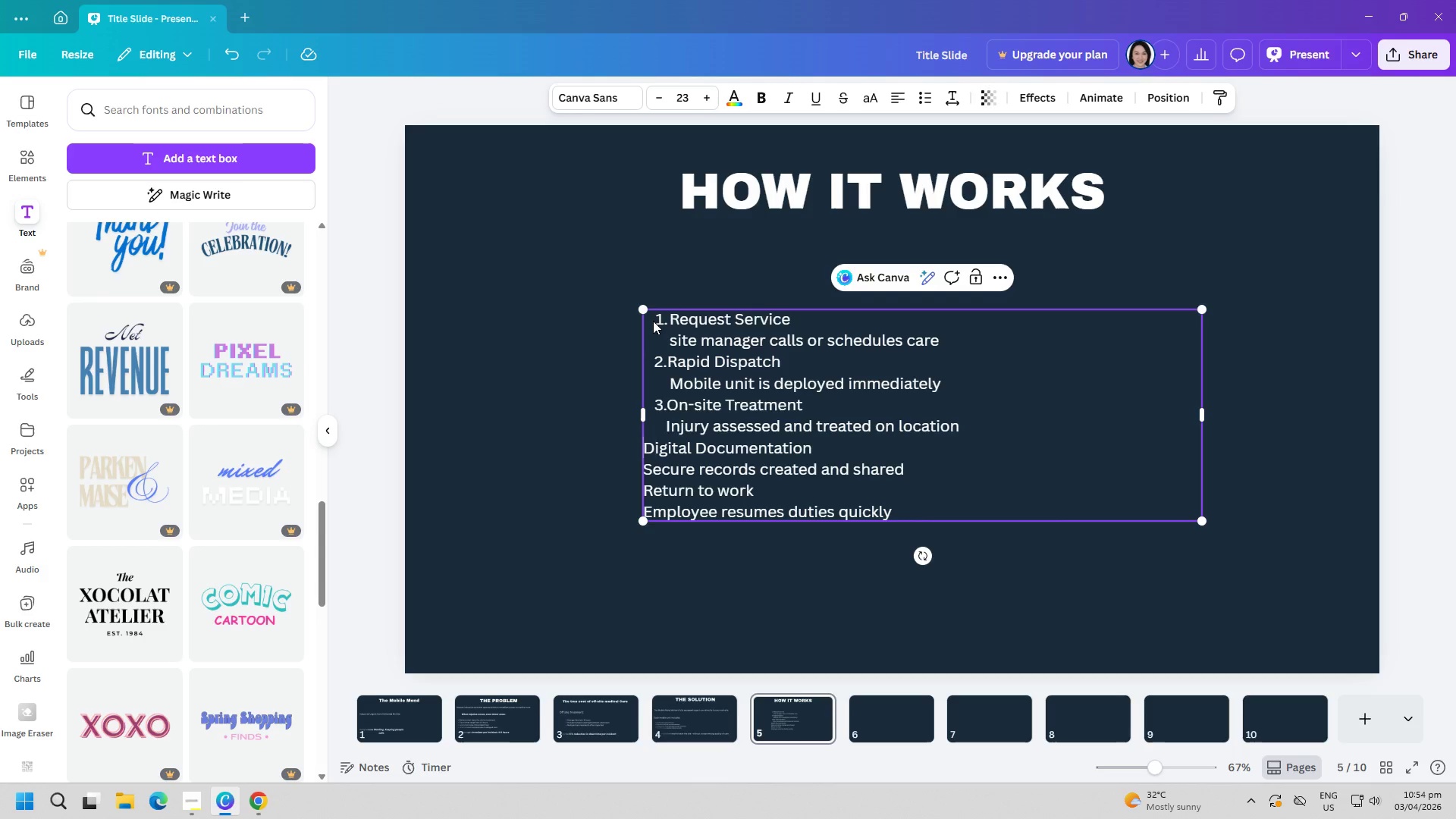 
key(ArrowLeft)
 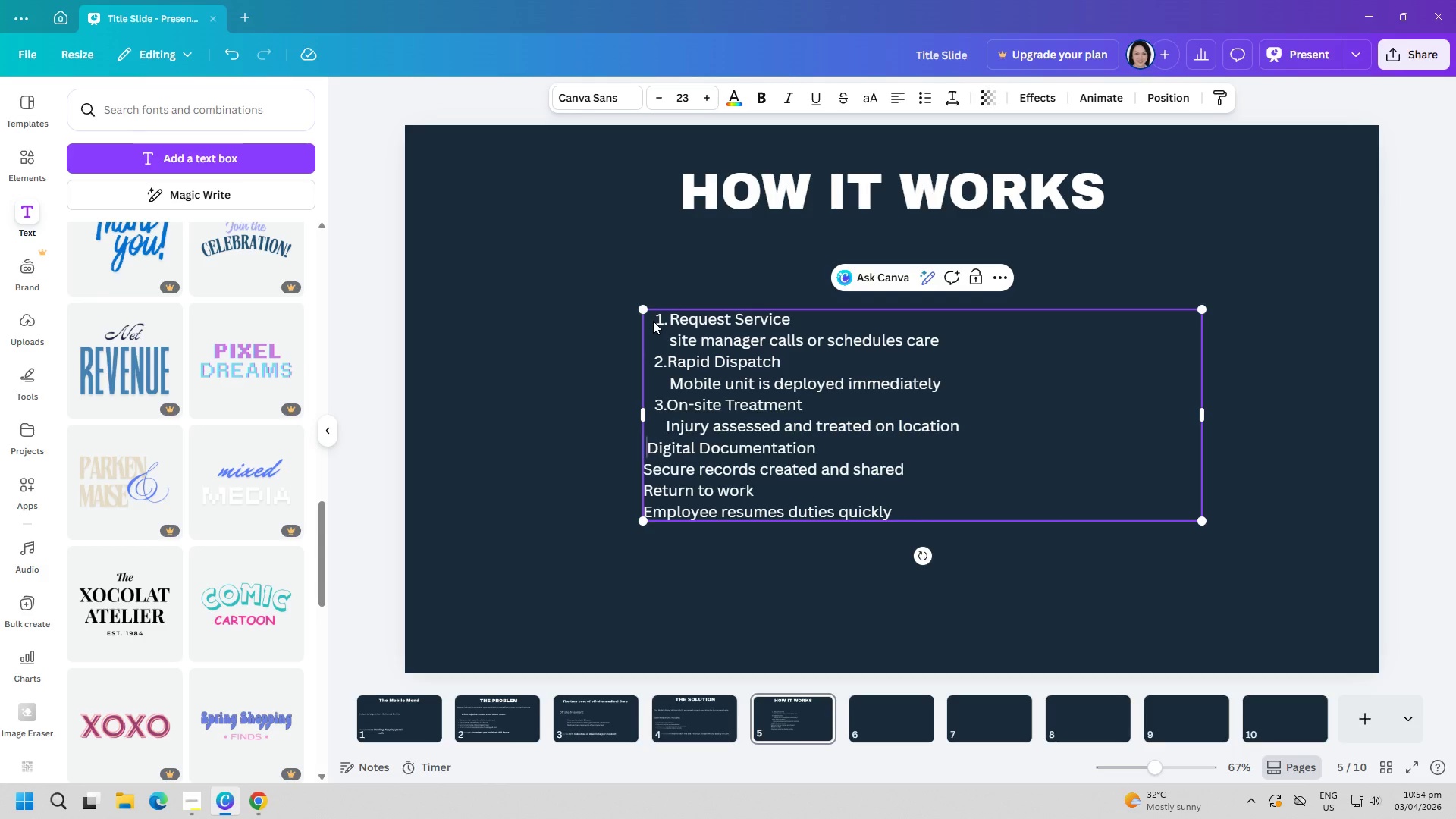 
key(Space)
 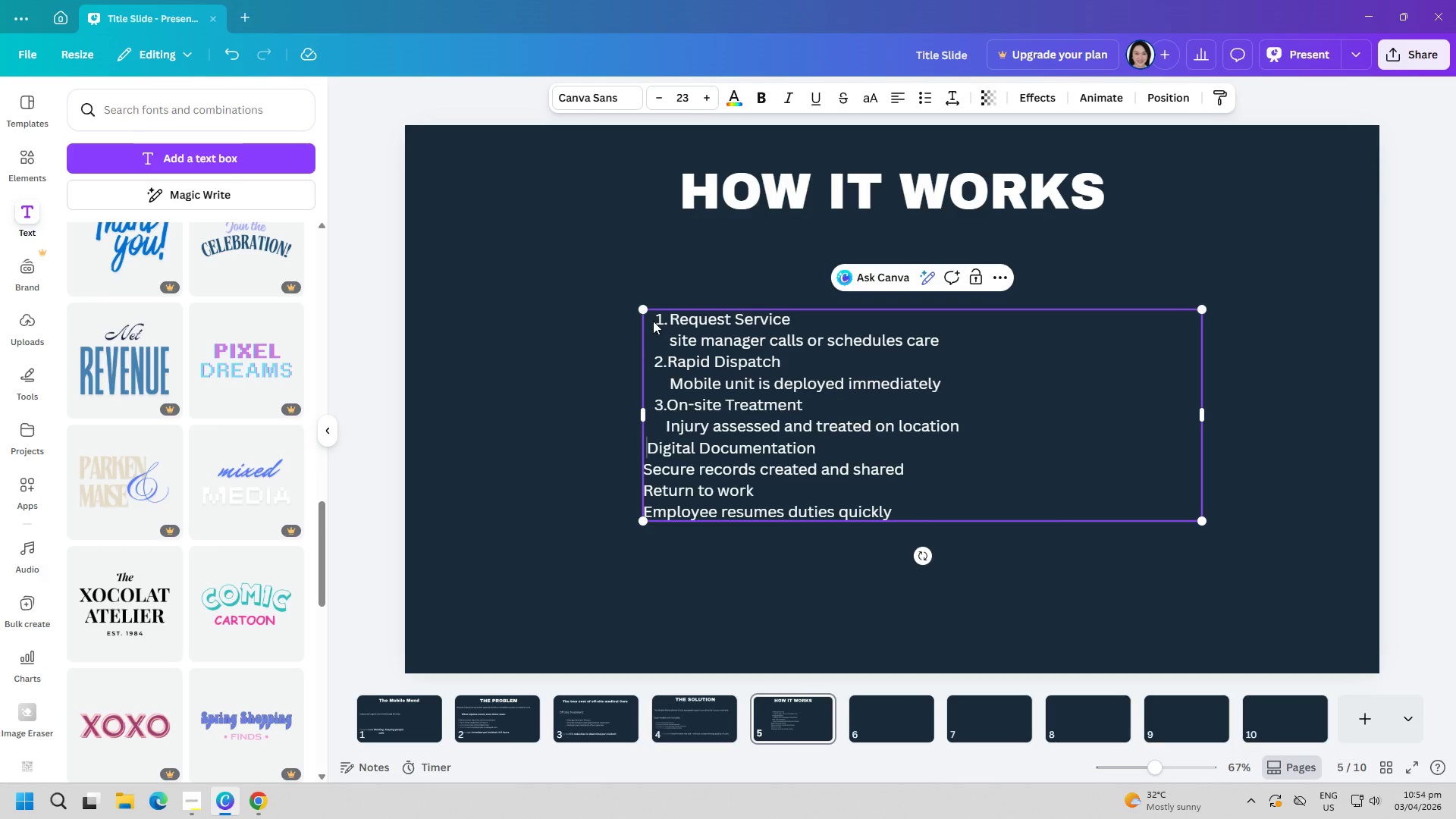 
key(Space)
 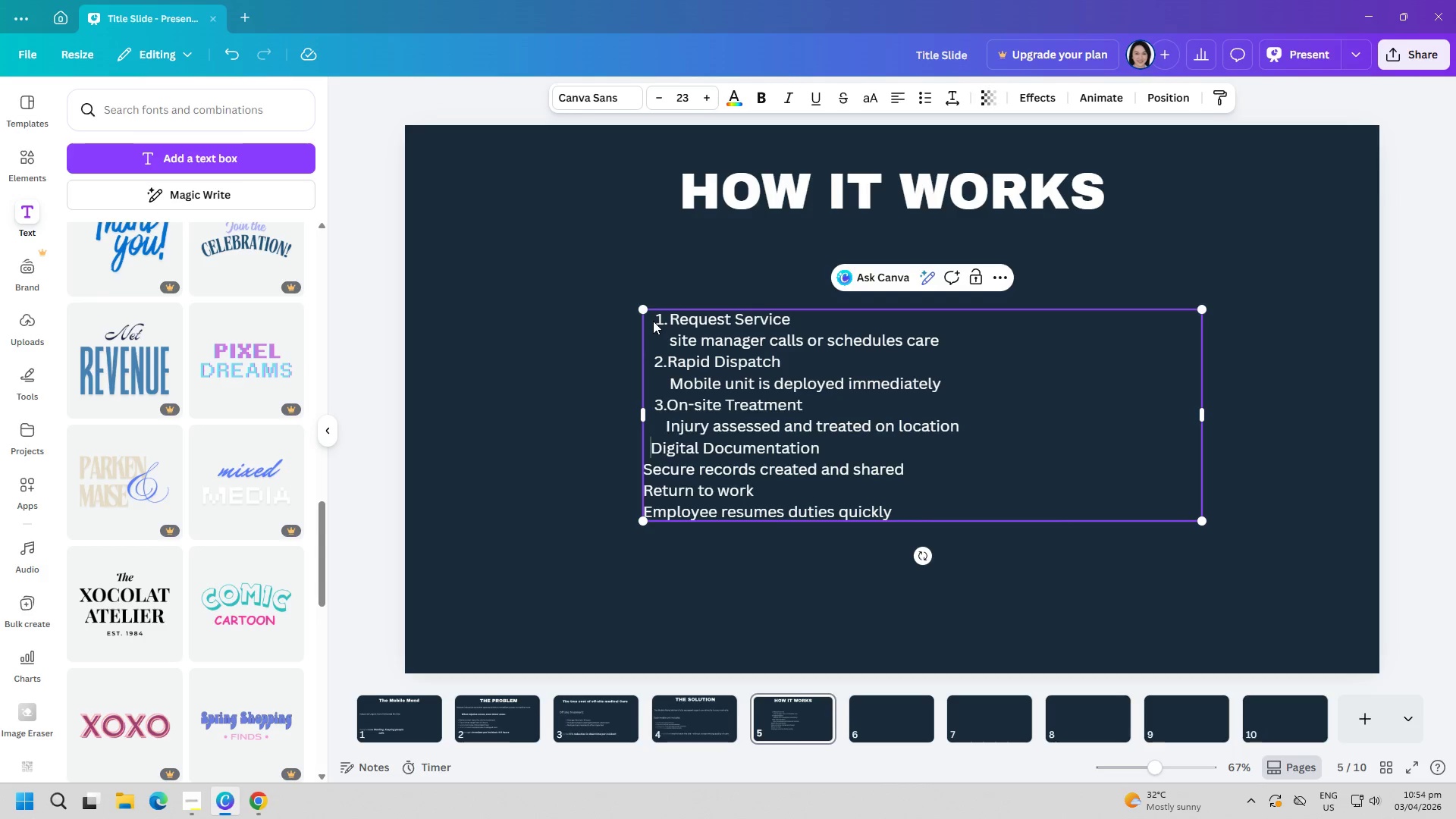 
key(Space)
 